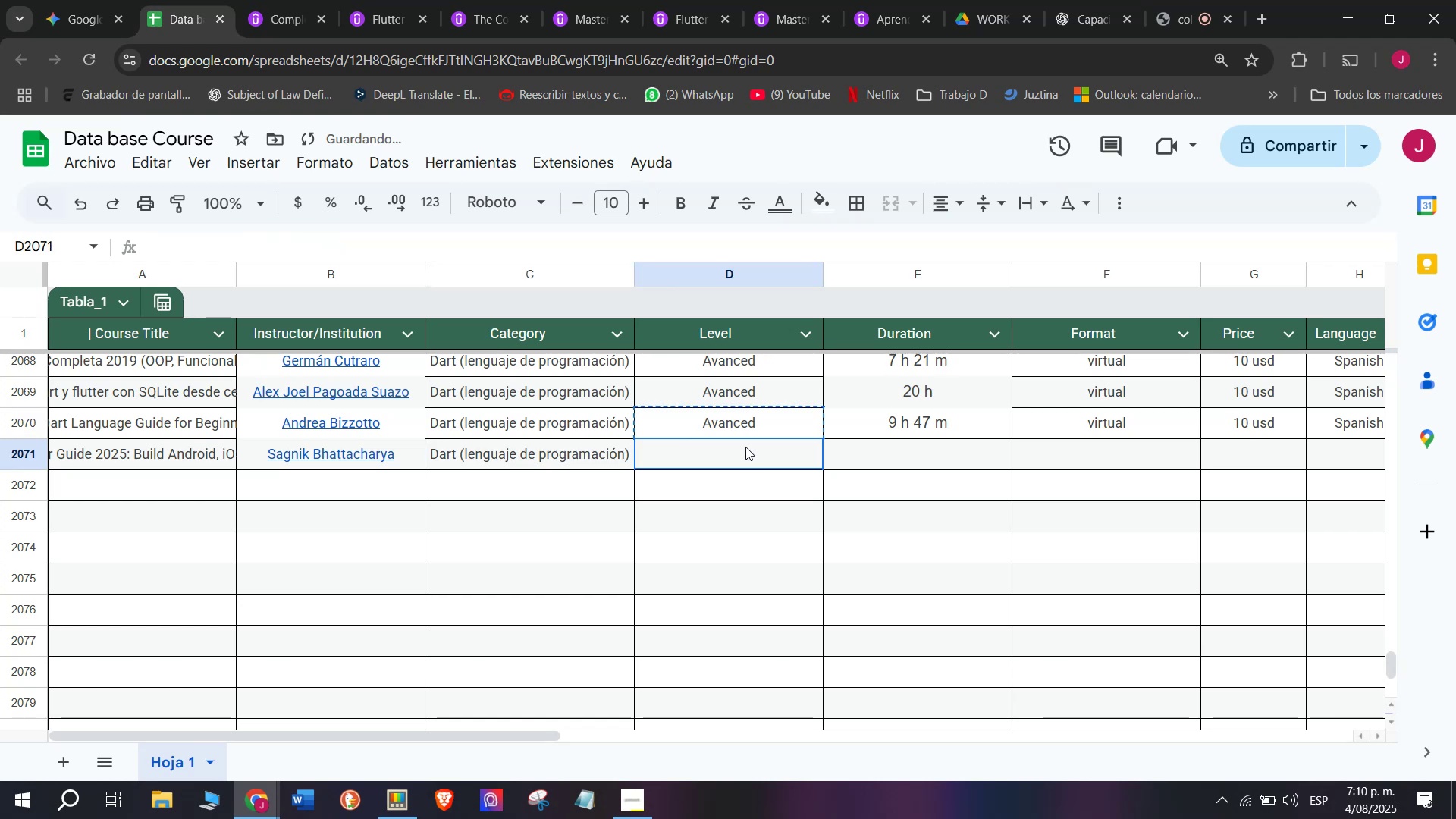 
key(Z)
 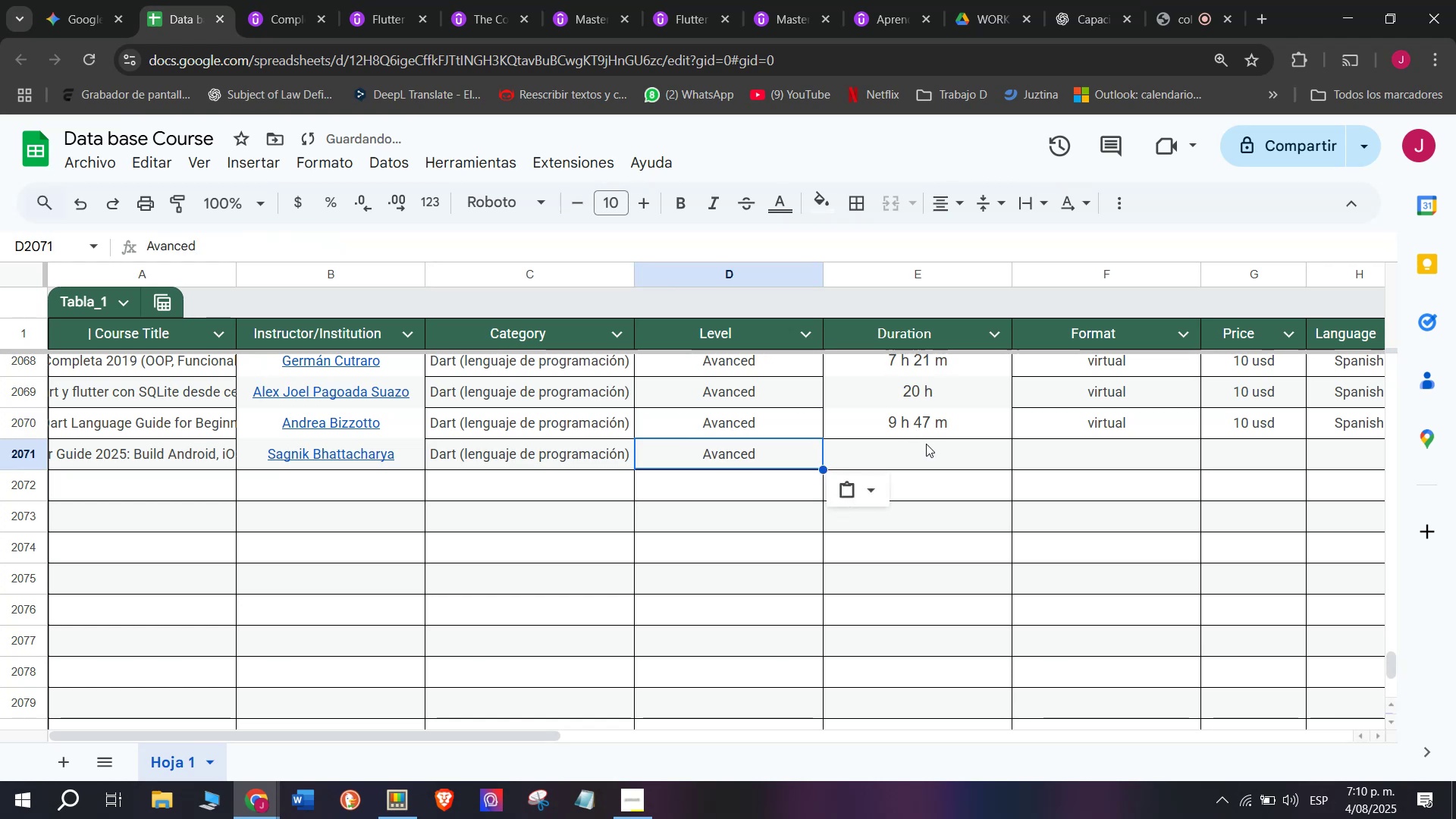 
key(Control+V)
 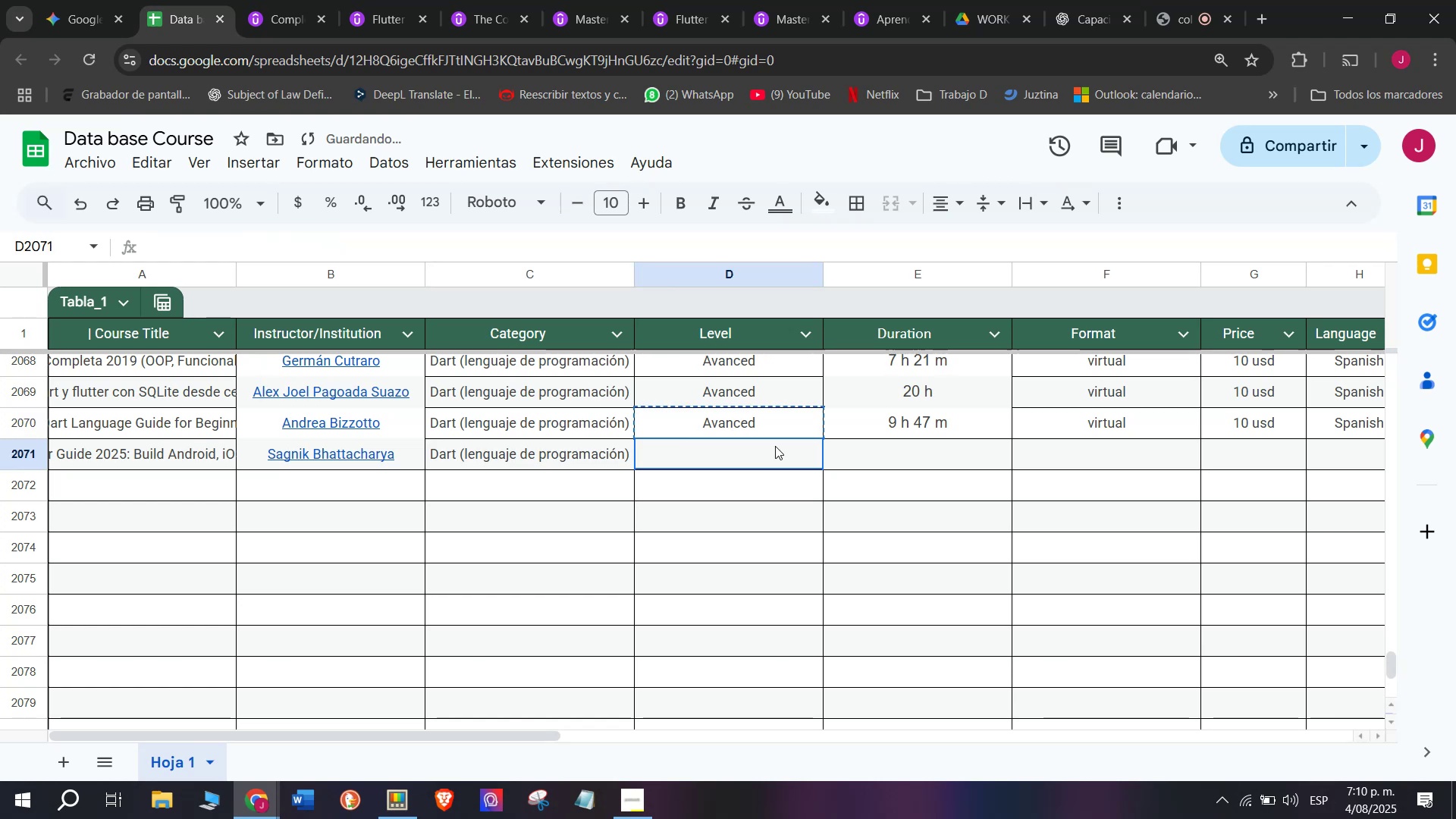 
double_click([745, 447])
 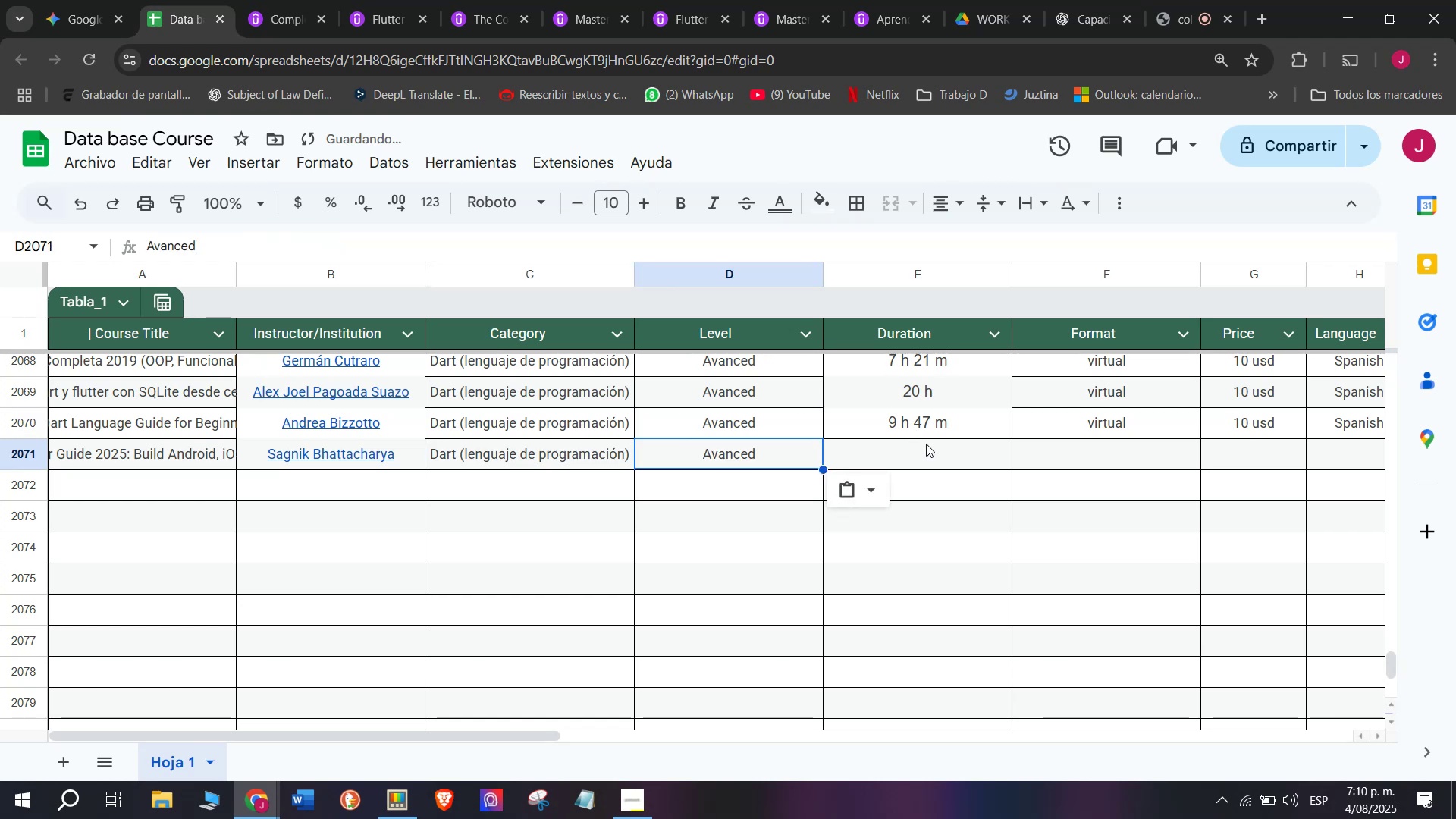 
left_click([926, 444])
 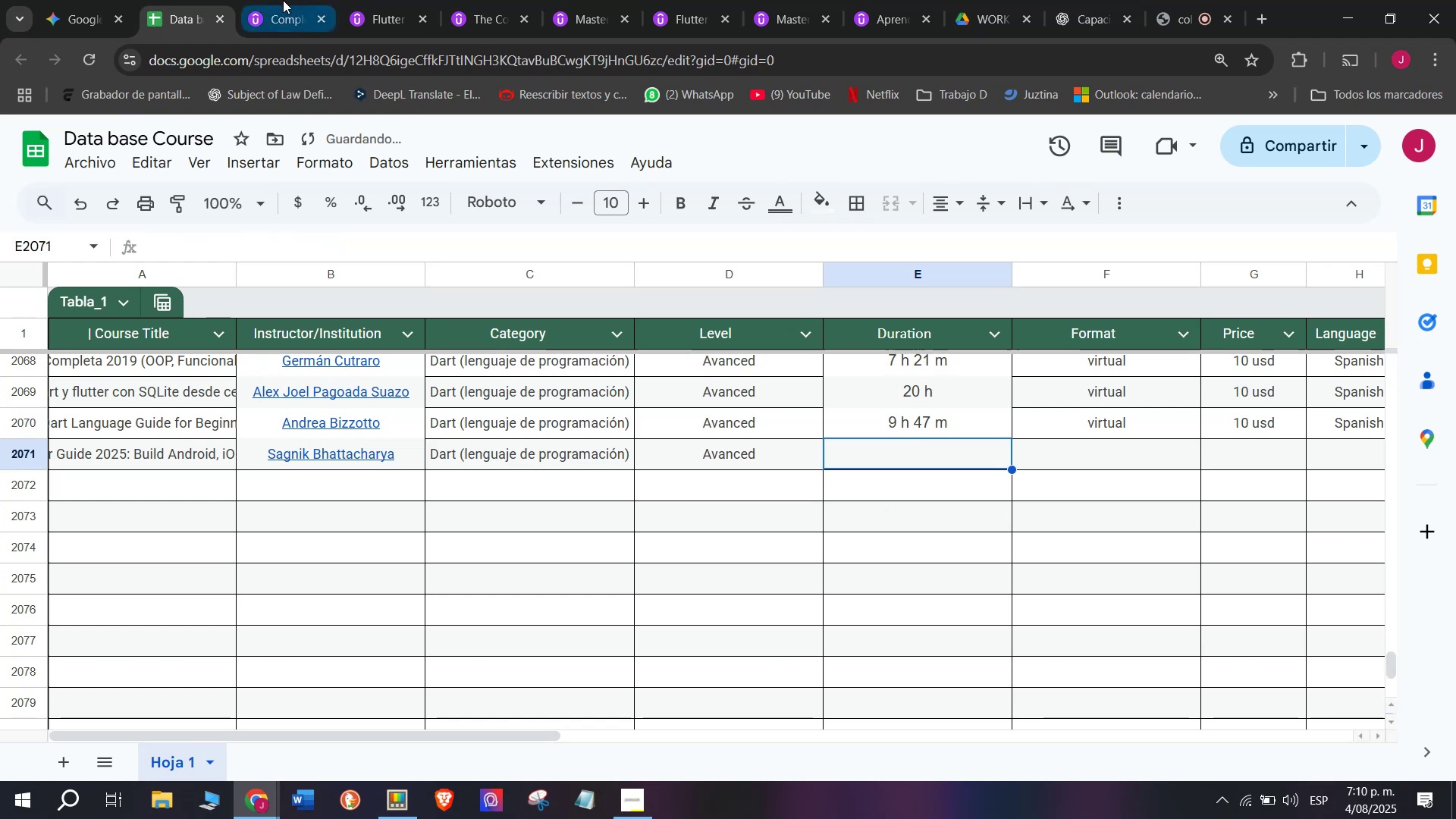 
left_click([283, 0])
 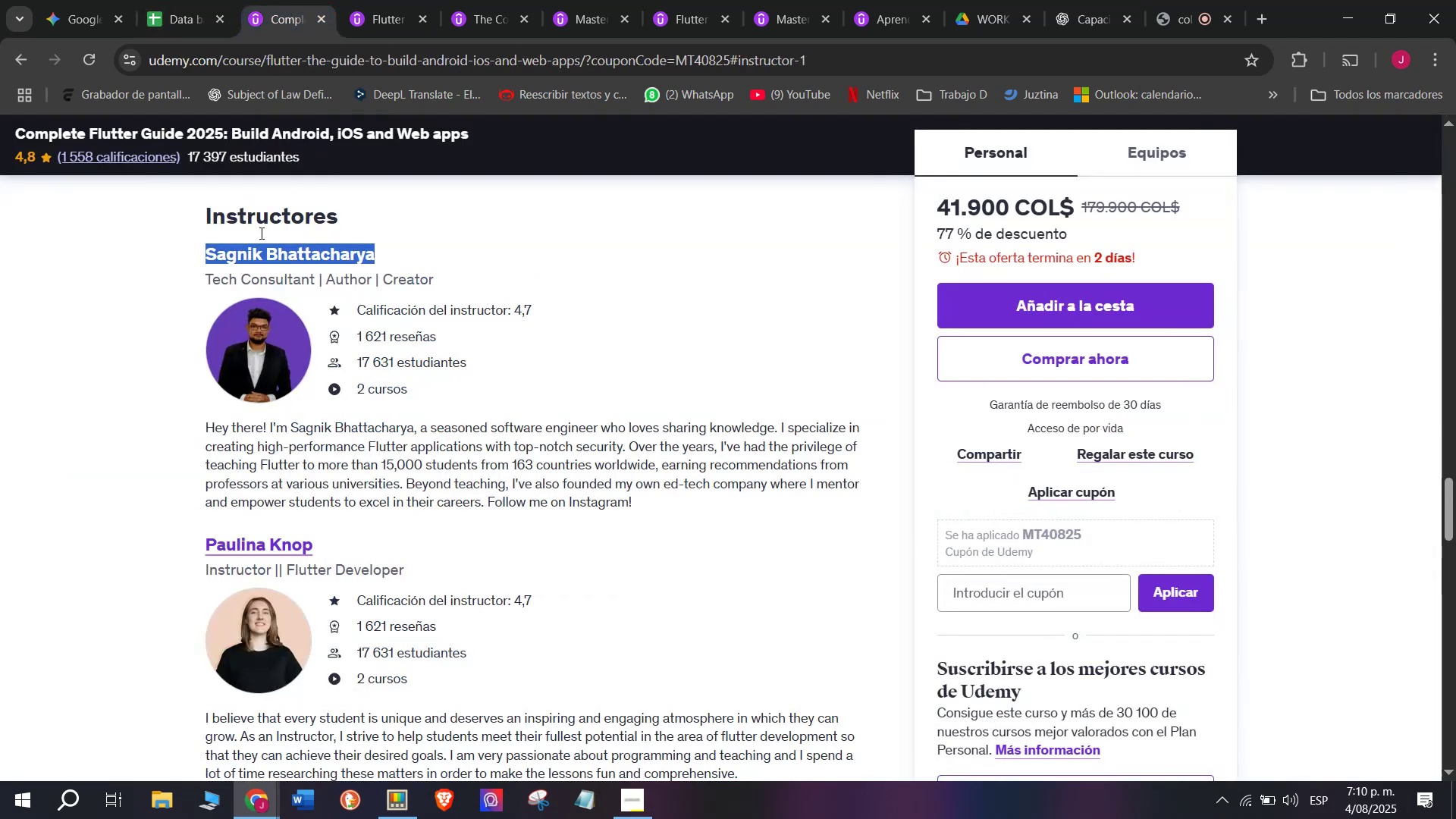 
scroll: coordinate [303, 347], scroll_direction: up, amount: 9.0
 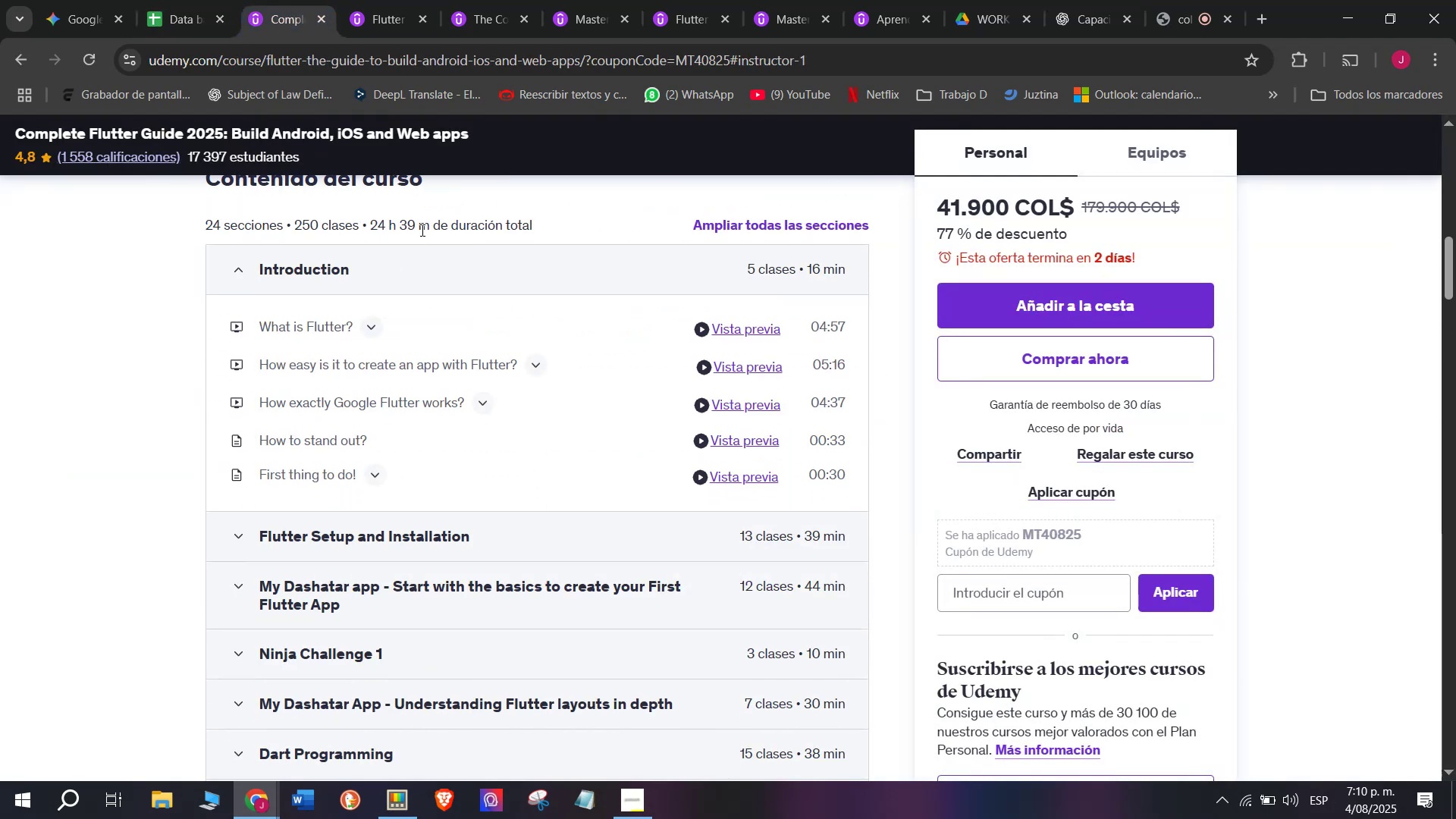 
left_click_drag(start_coordinate=[428, 229], to_coordinate=[369, 222])
 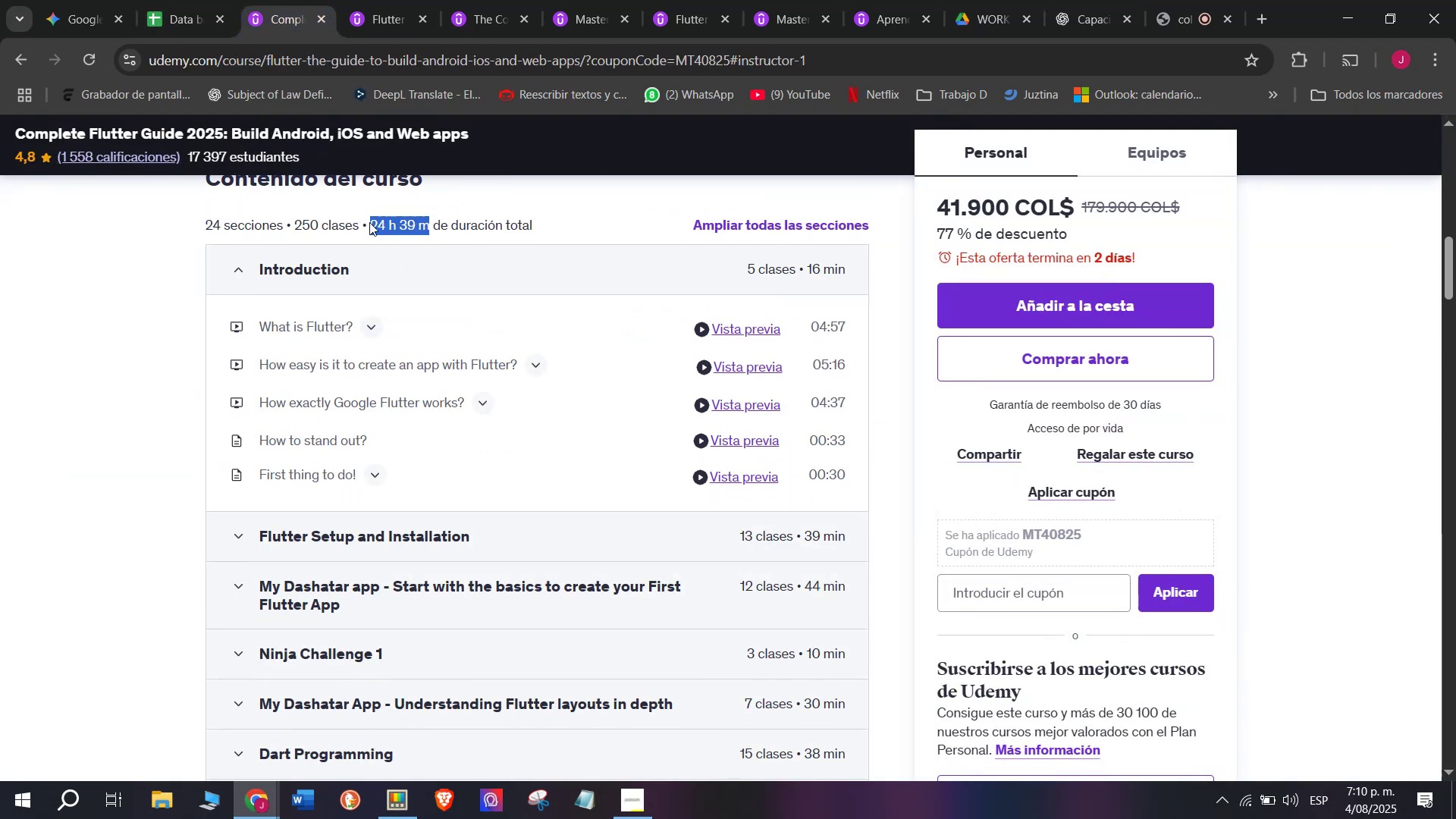 
key(Break)
 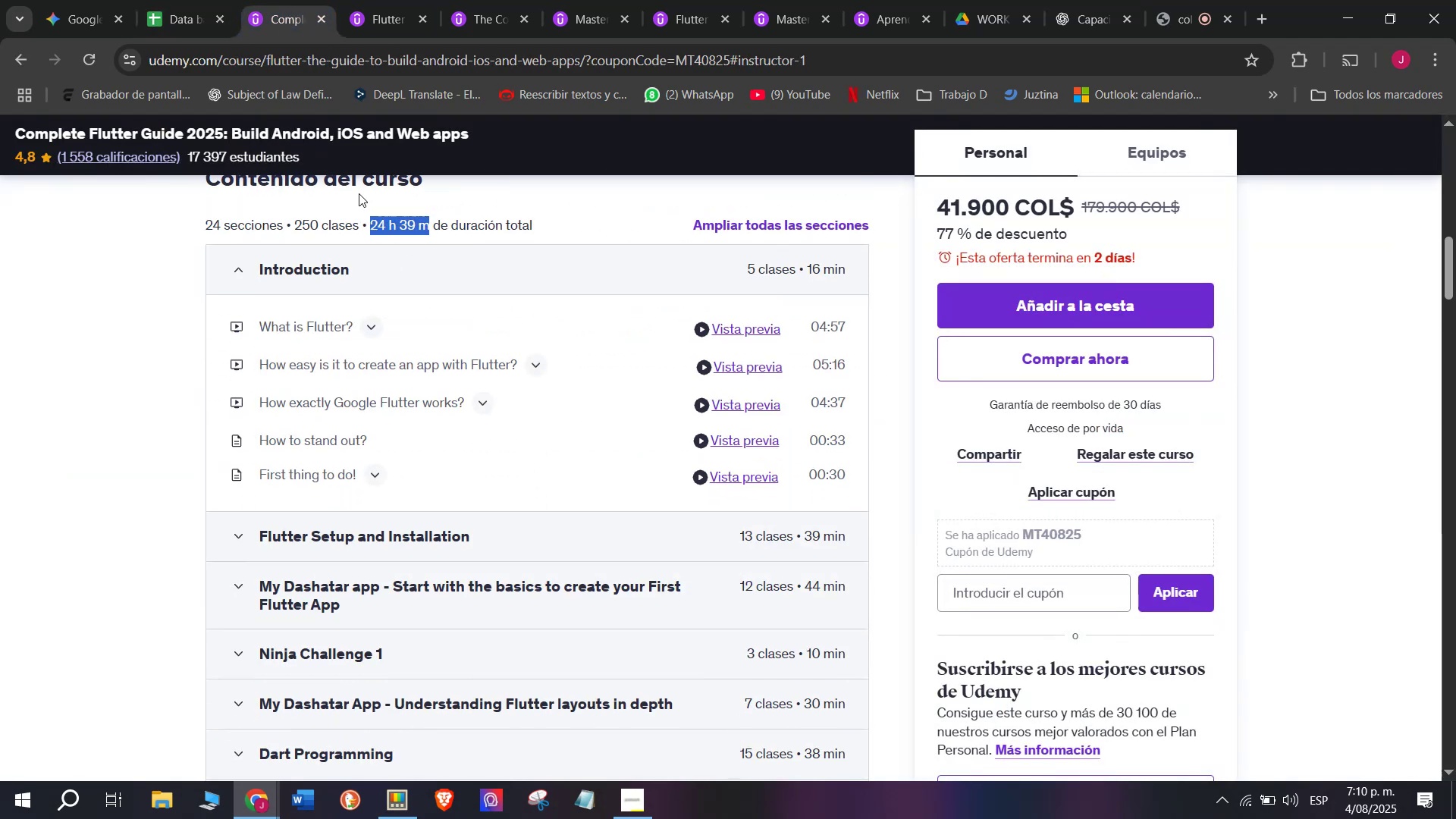 
key(Control+ControlLeft)
 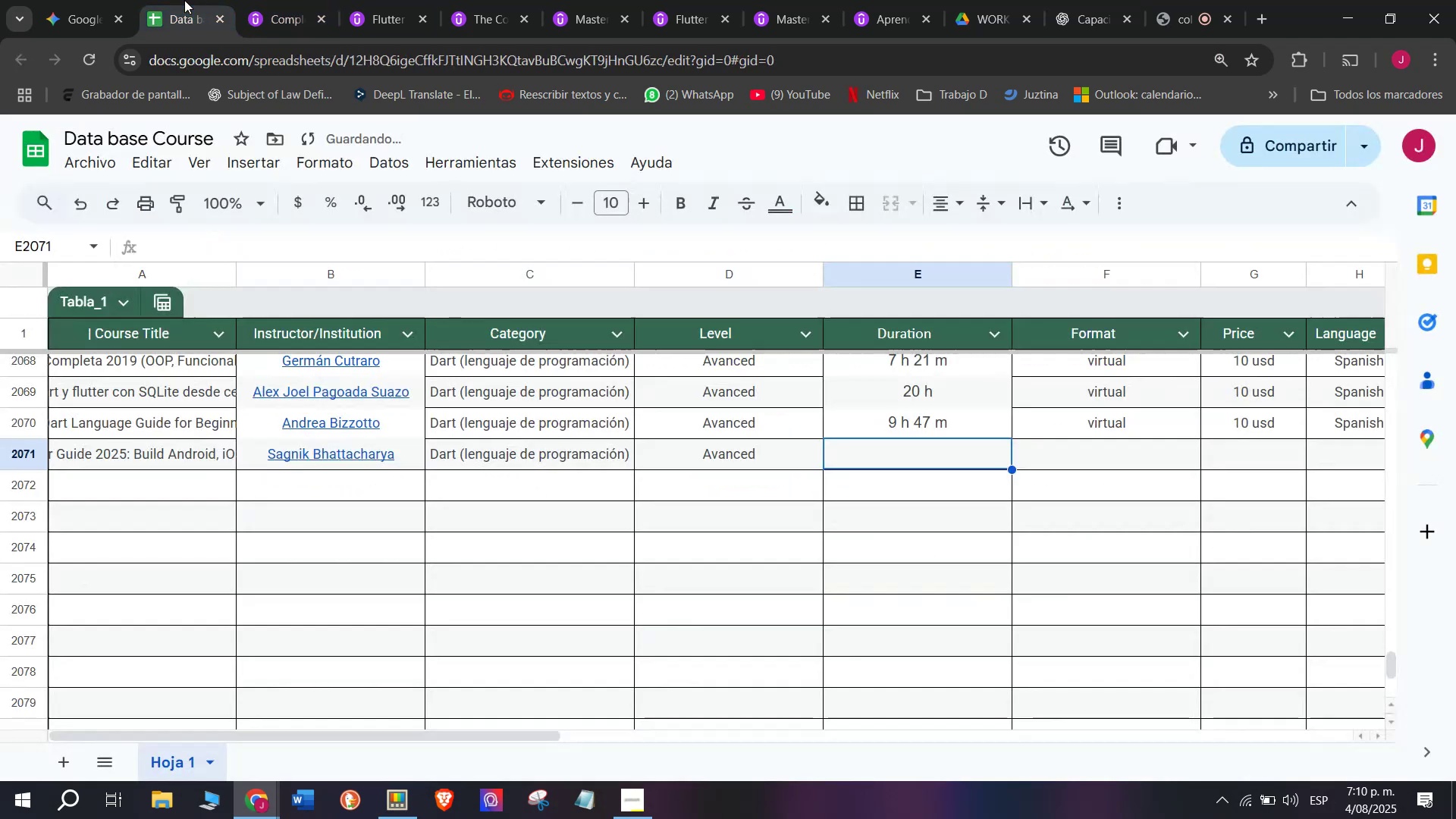 
key(Control+C)
 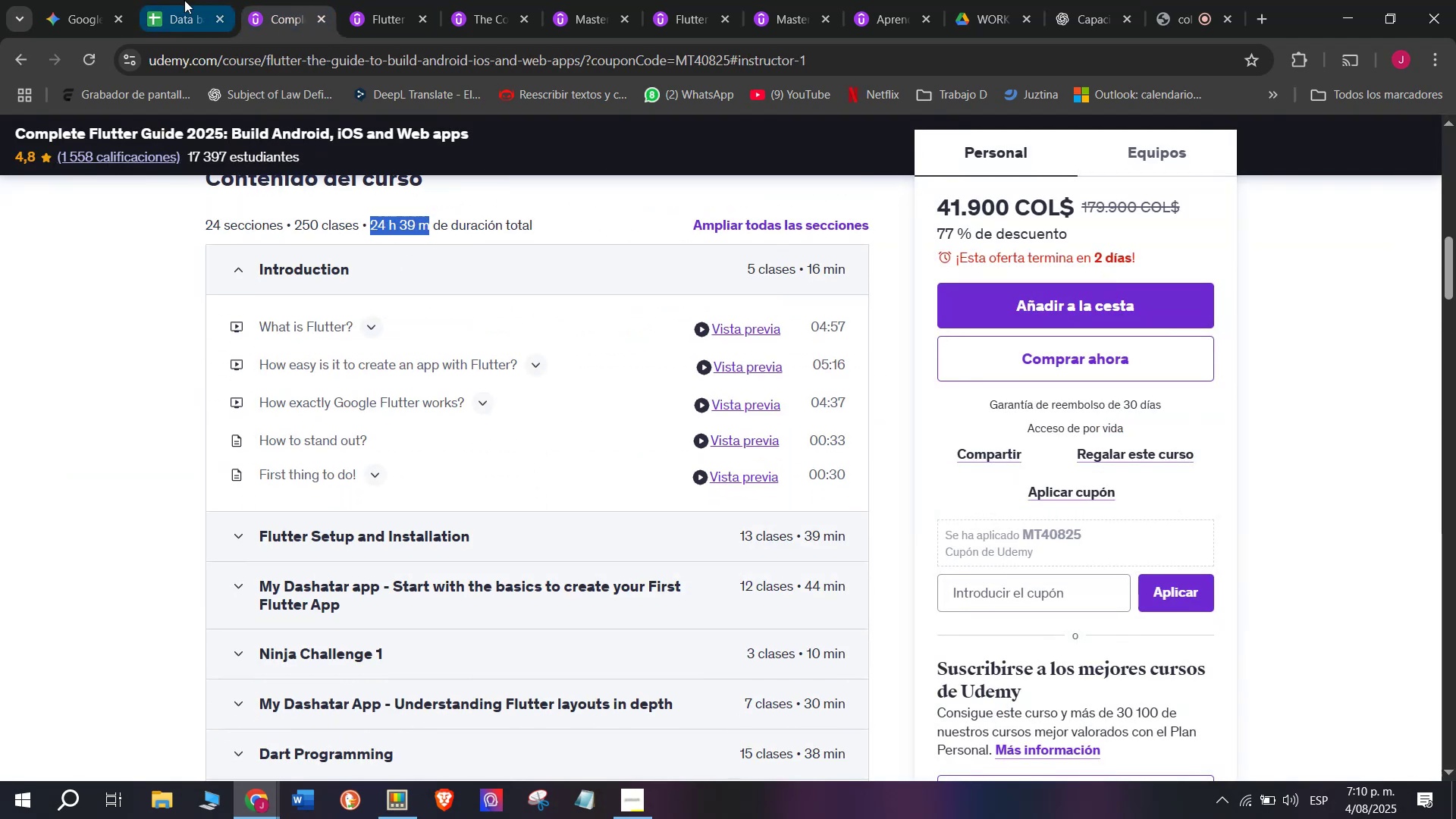 
left_click([184, 0])
 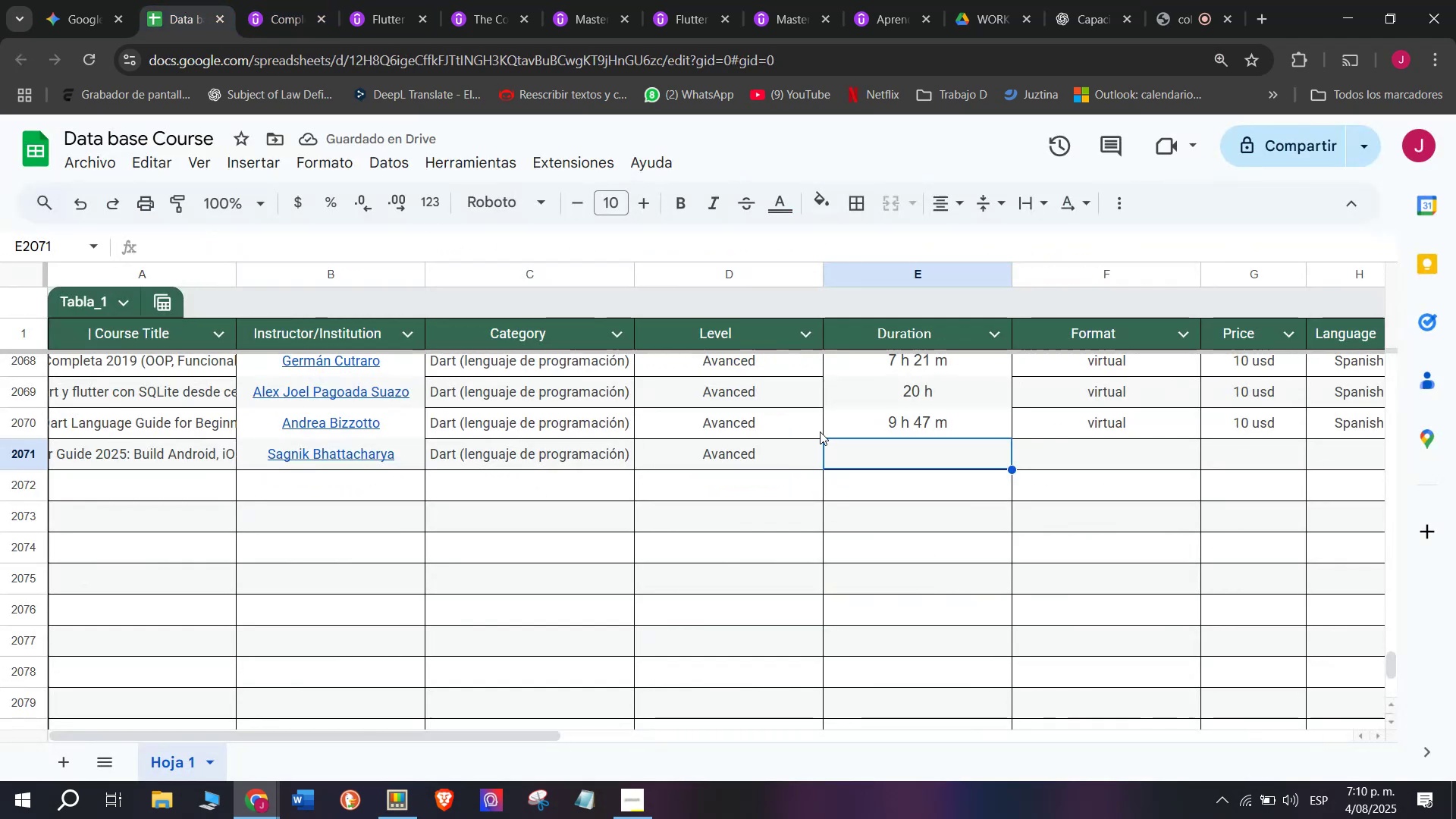 
key(Control+ControlLeft)
 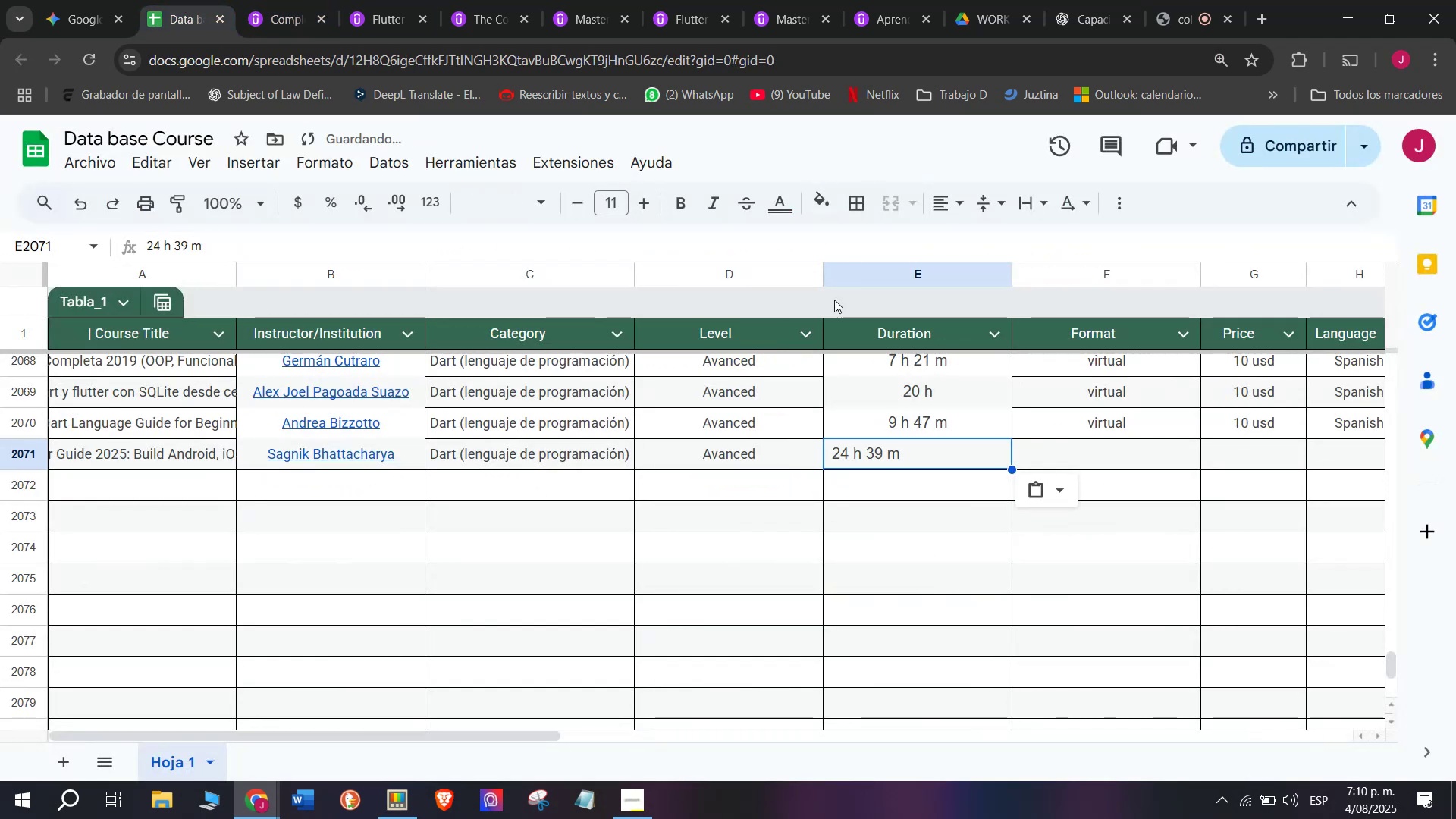 
key(Z)
 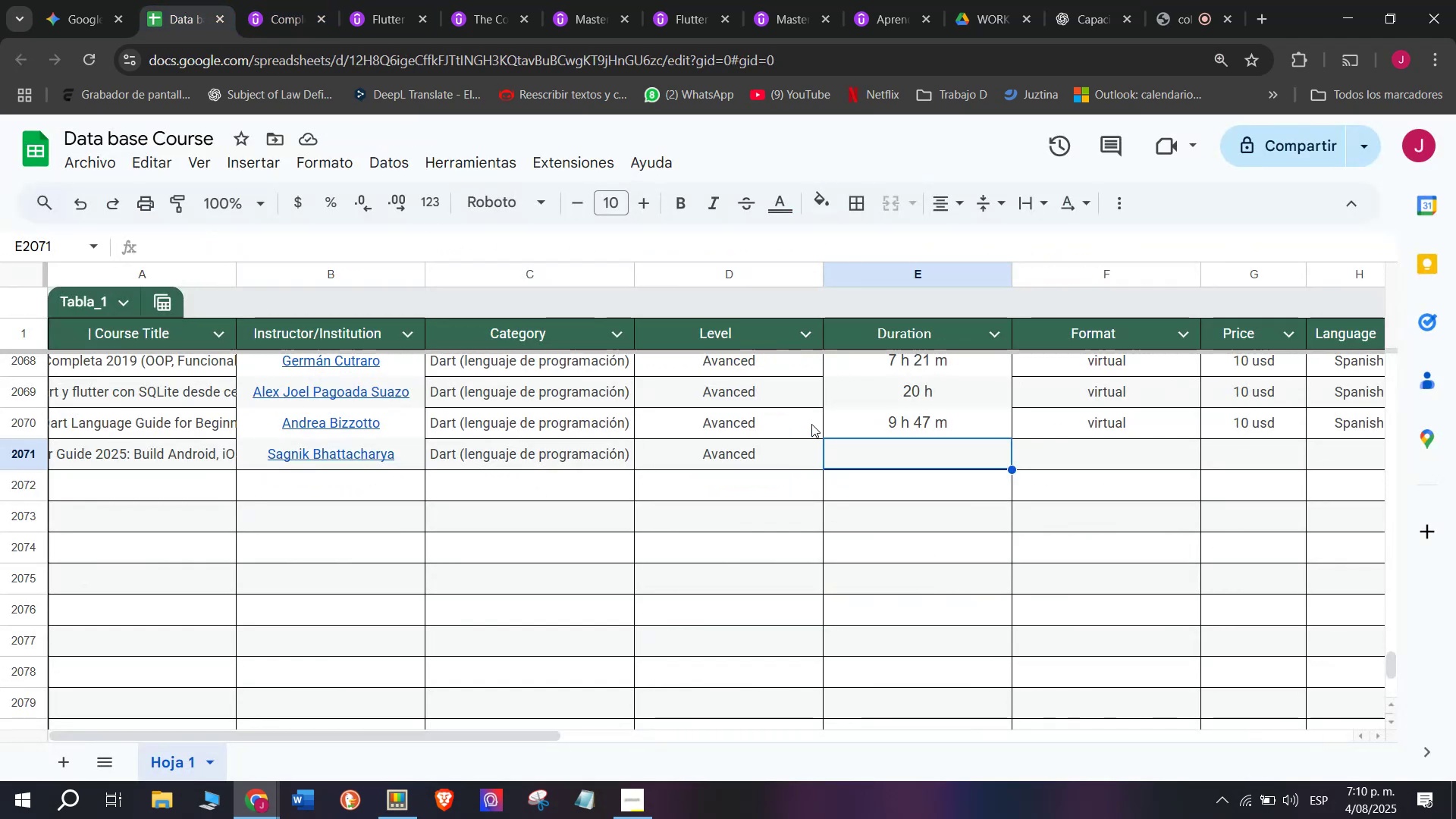 
key(Control+V)
 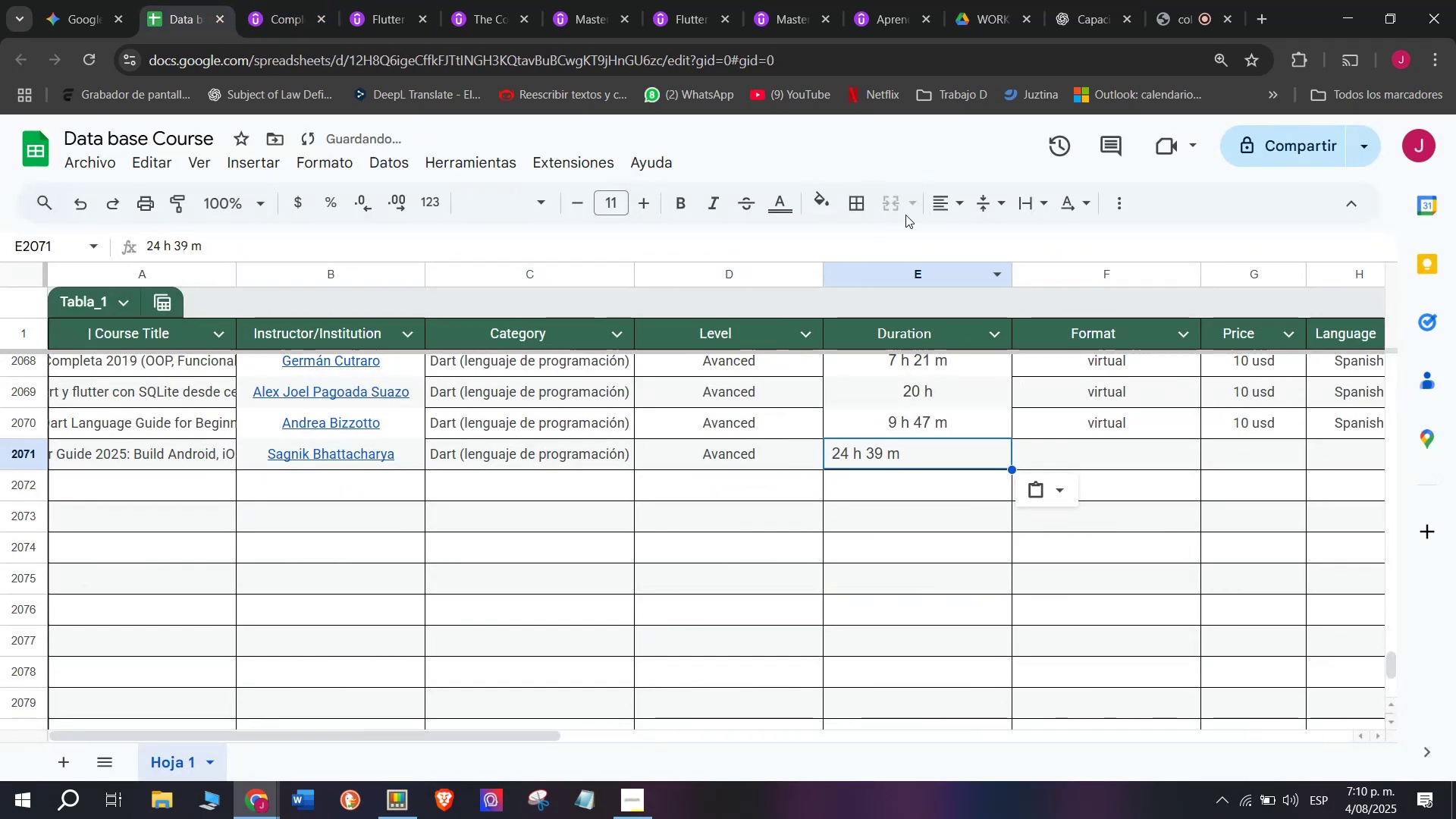 
left_click([979, 187])
 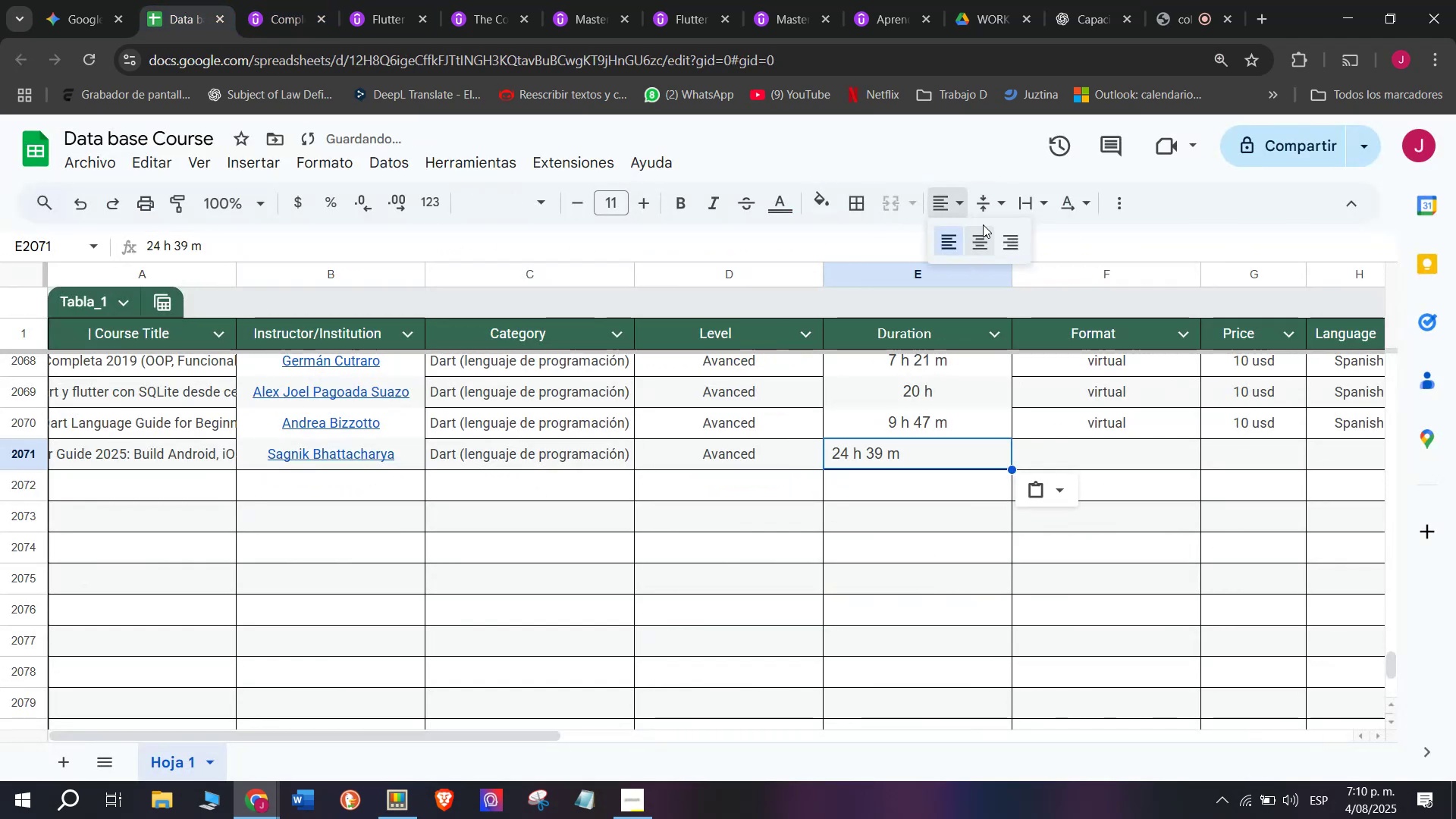 
double_click([985, 229])
 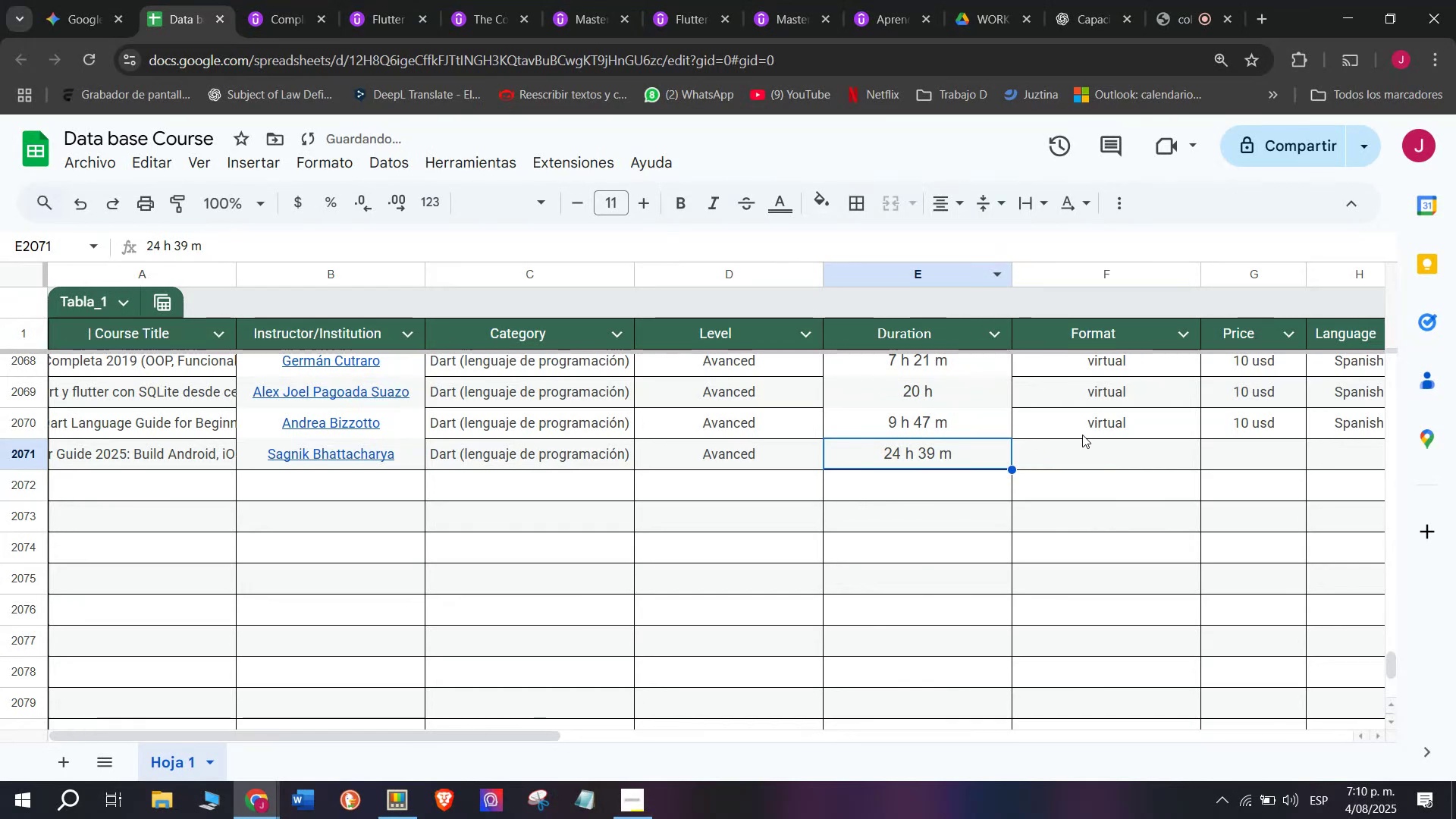 
key(Break)
 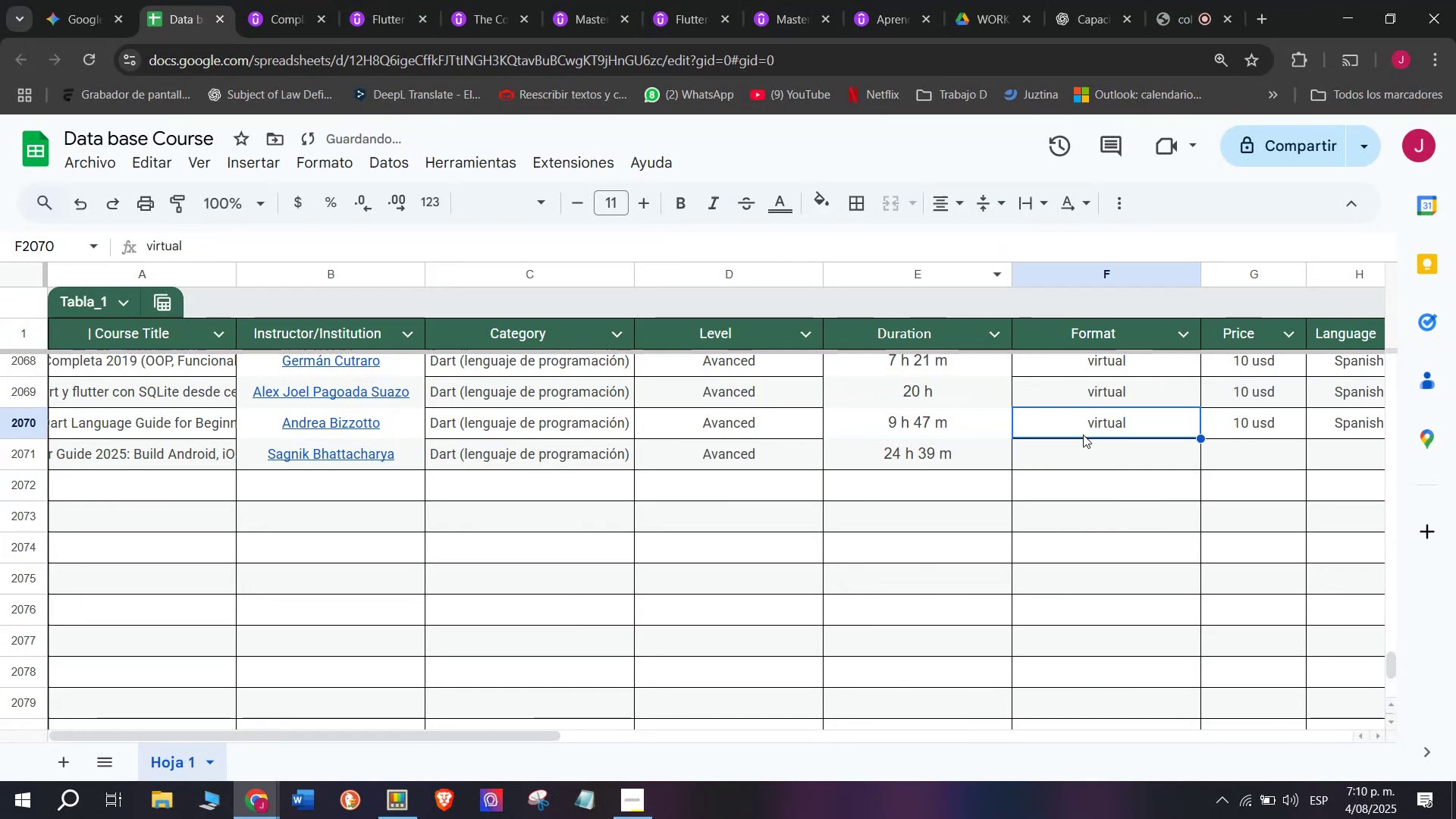 
key(Control+ControlLeft)
 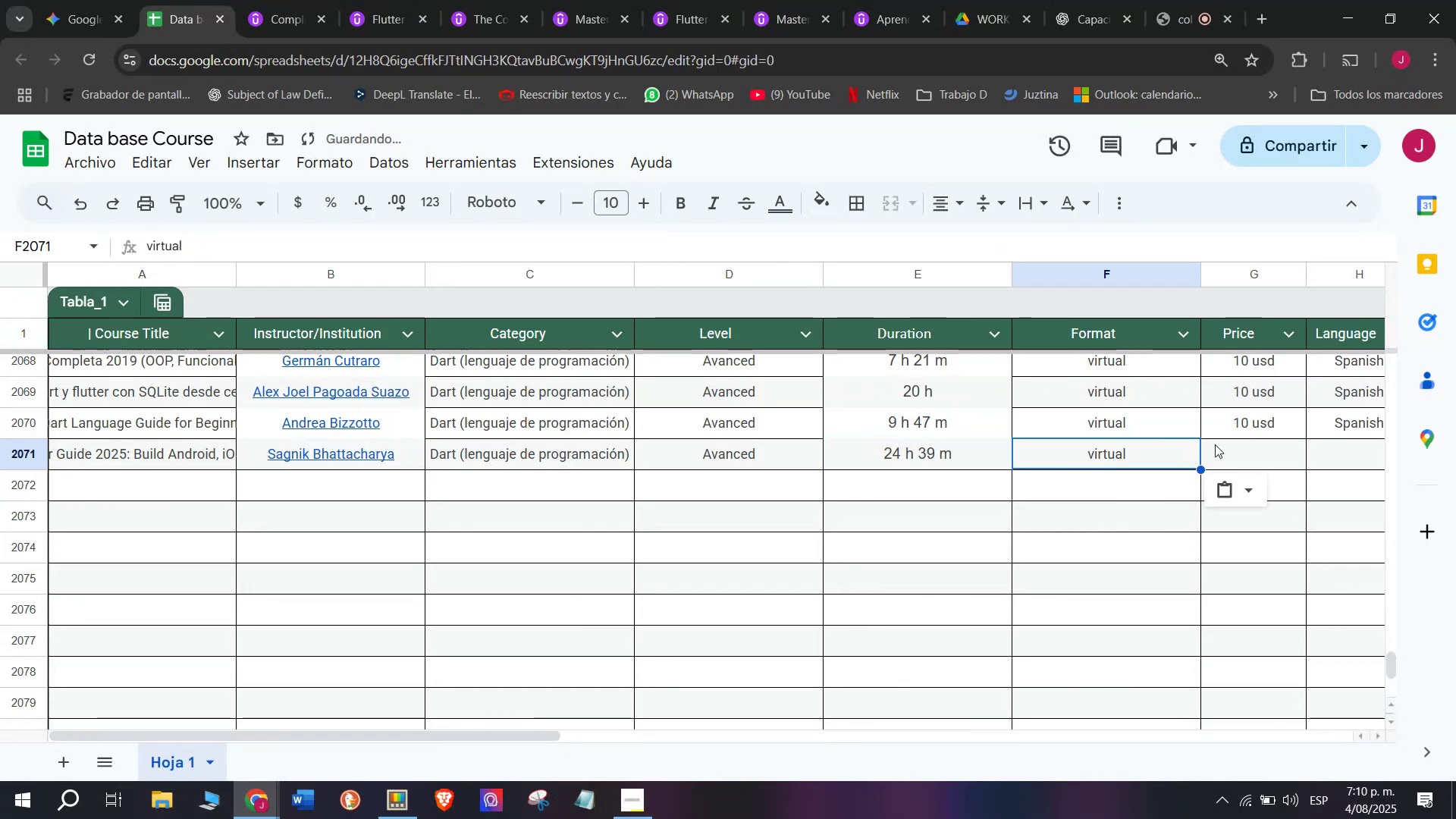 
key(Control+C)
 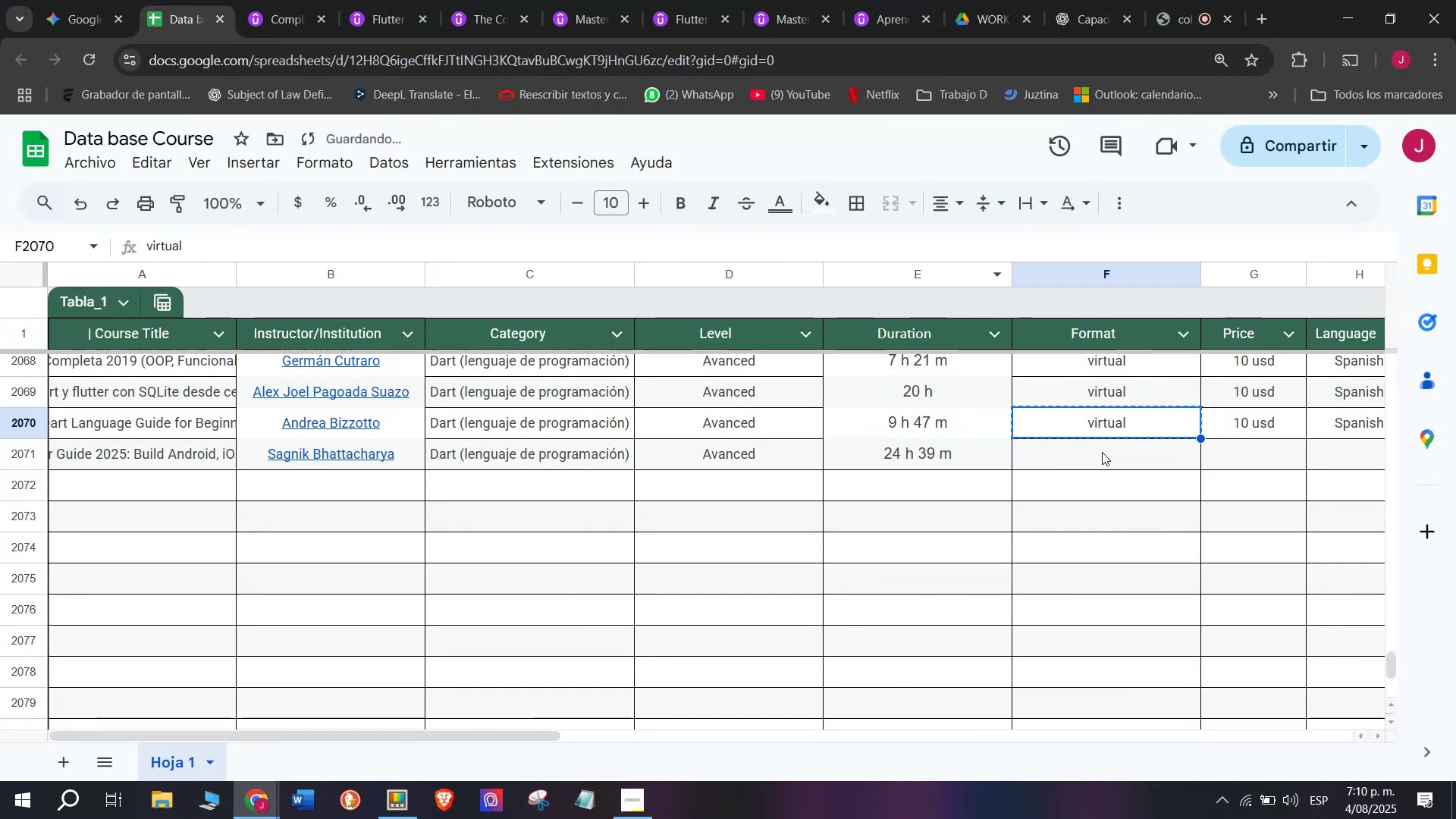 
double_click([1102, 452])
 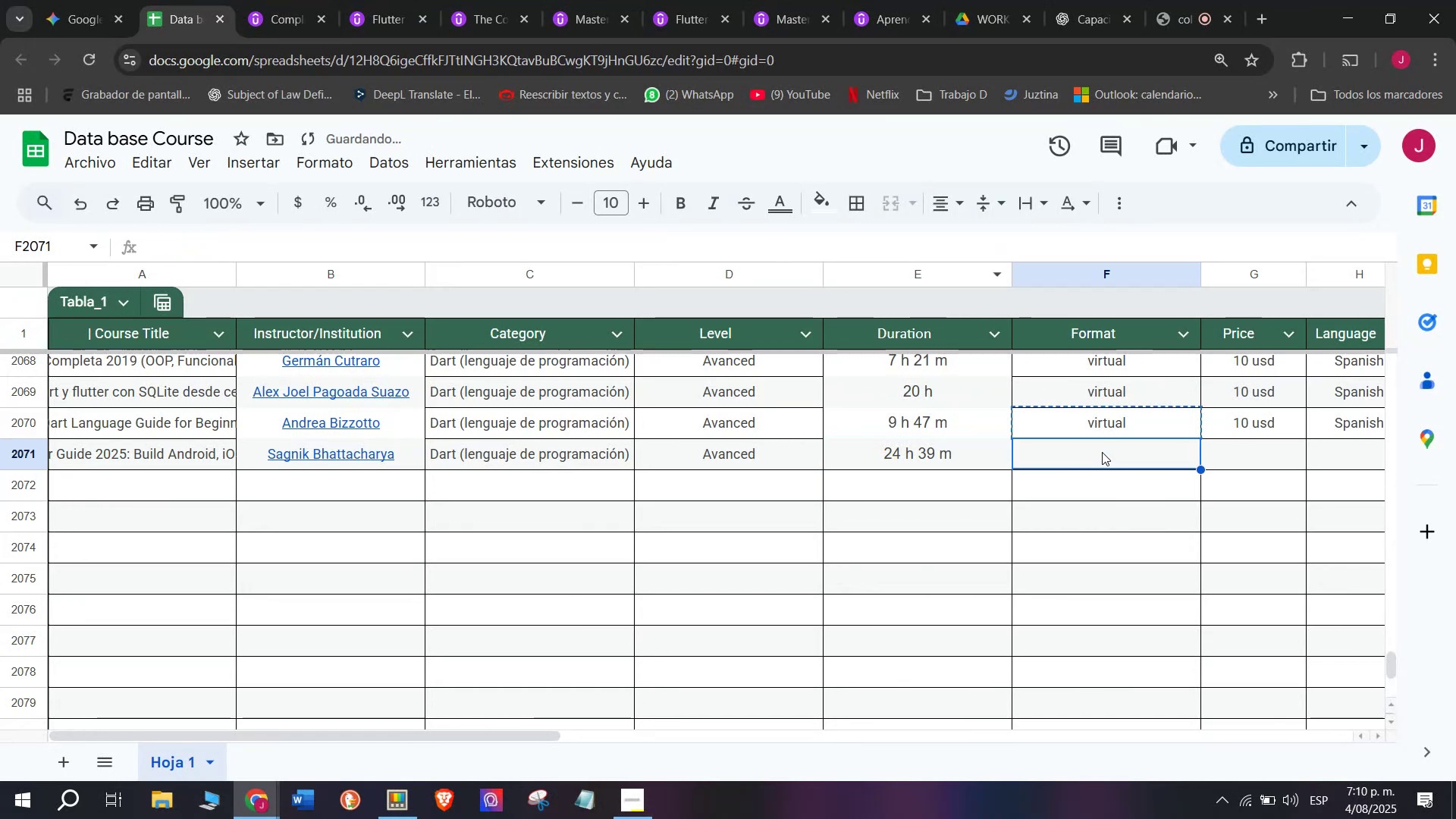 
key(Z)
 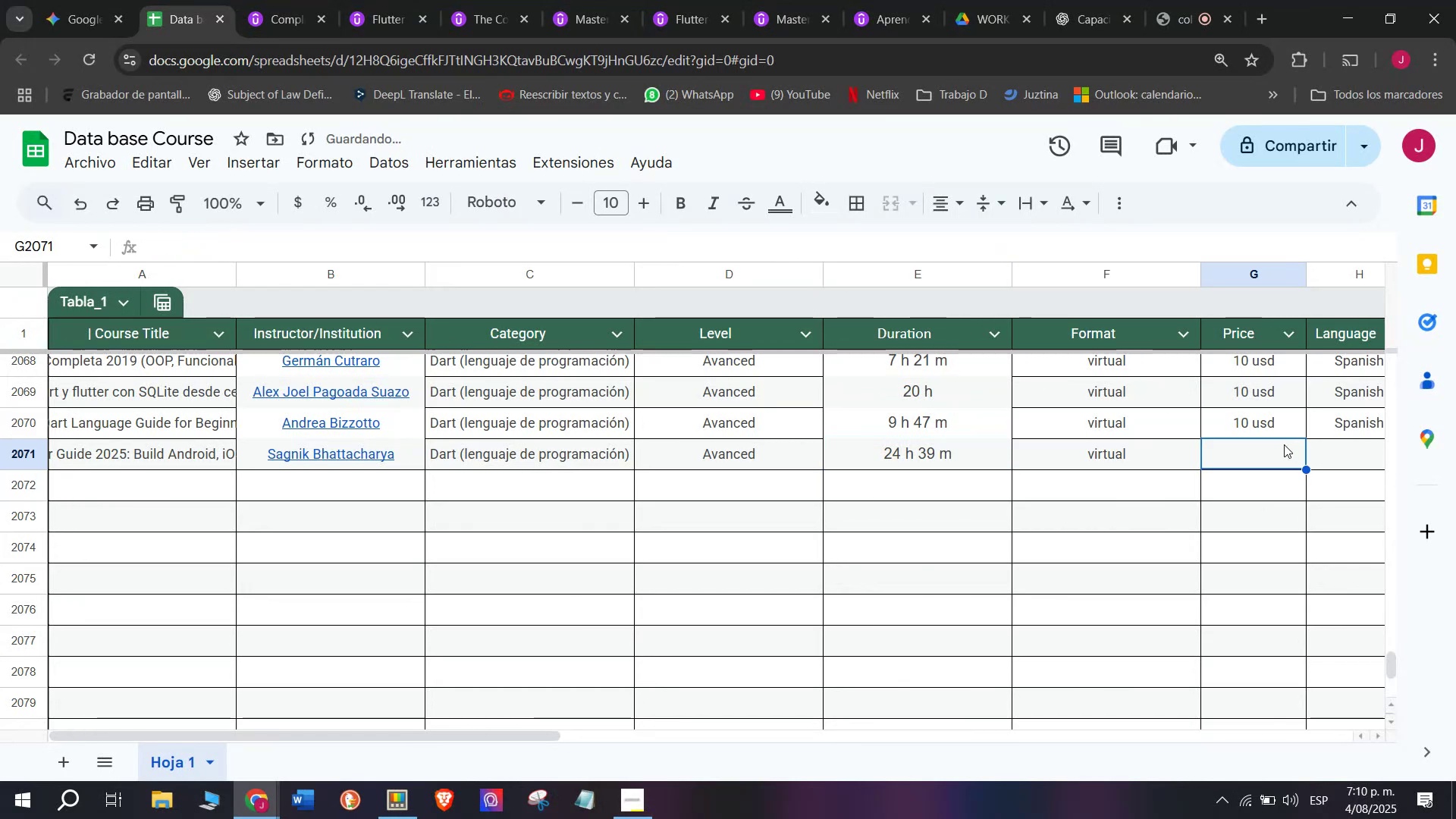 
key(Control+ControlLeft)
 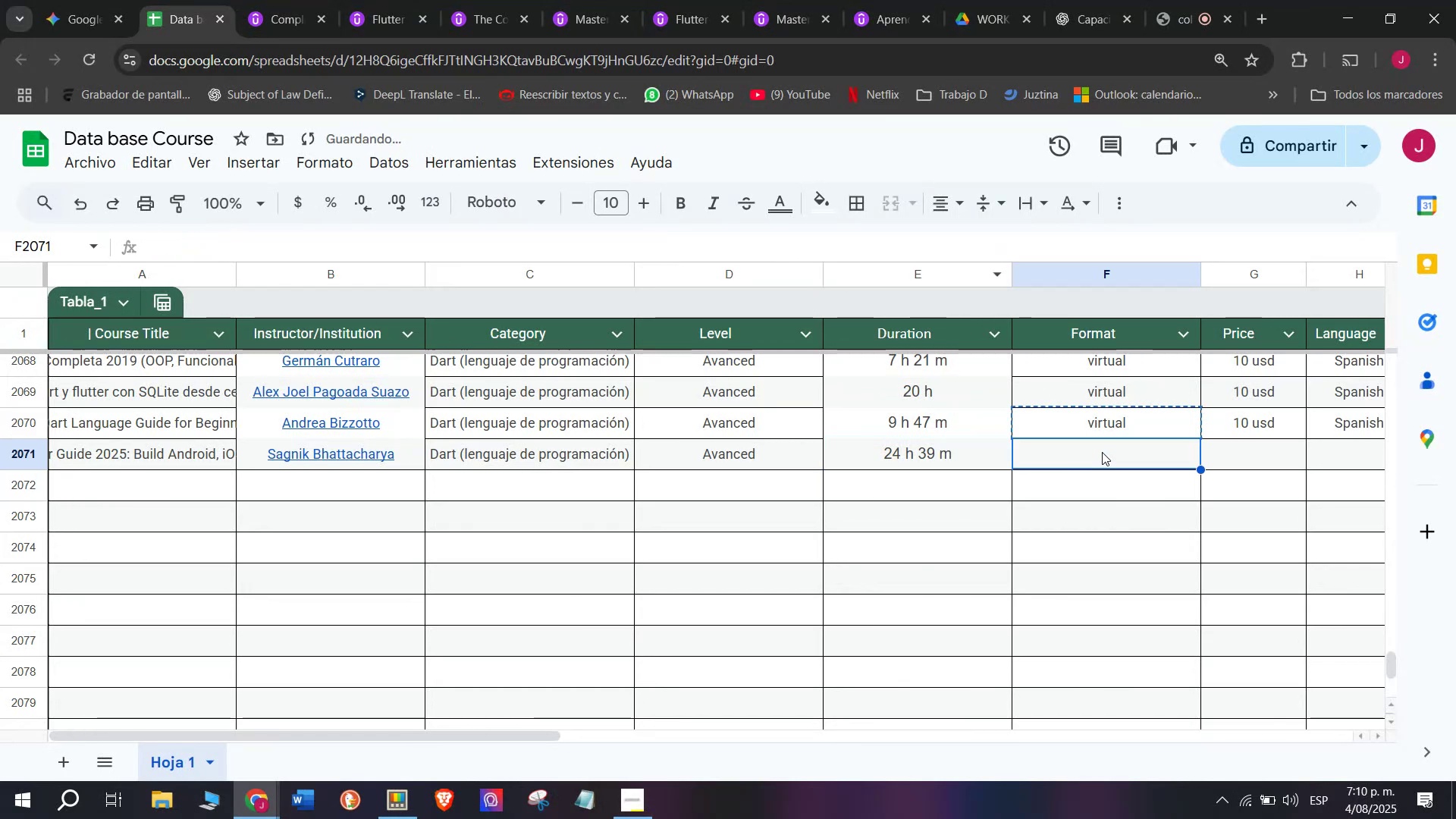 
key(Control+V)
 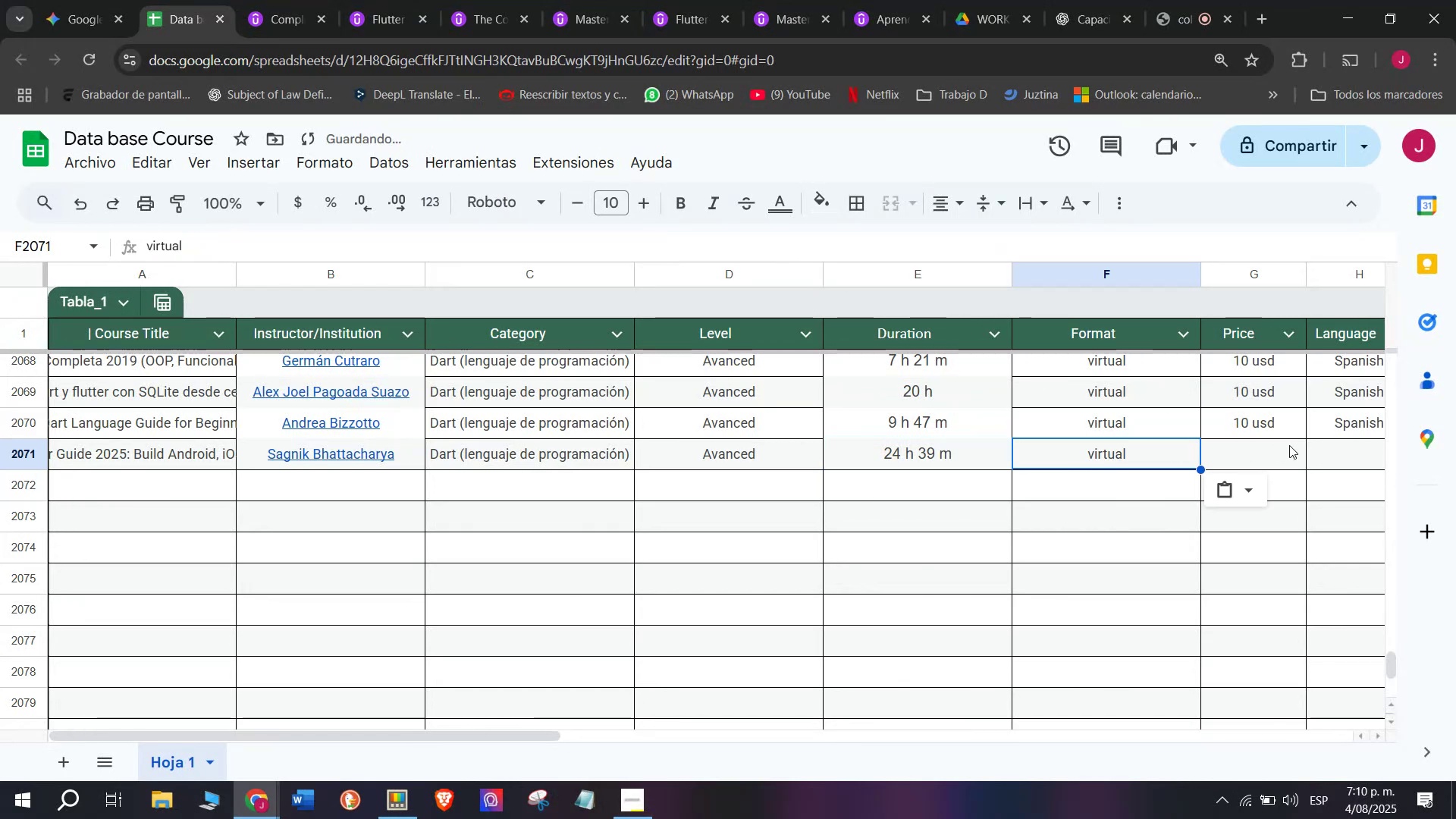 
triple_click([1289, 445])
 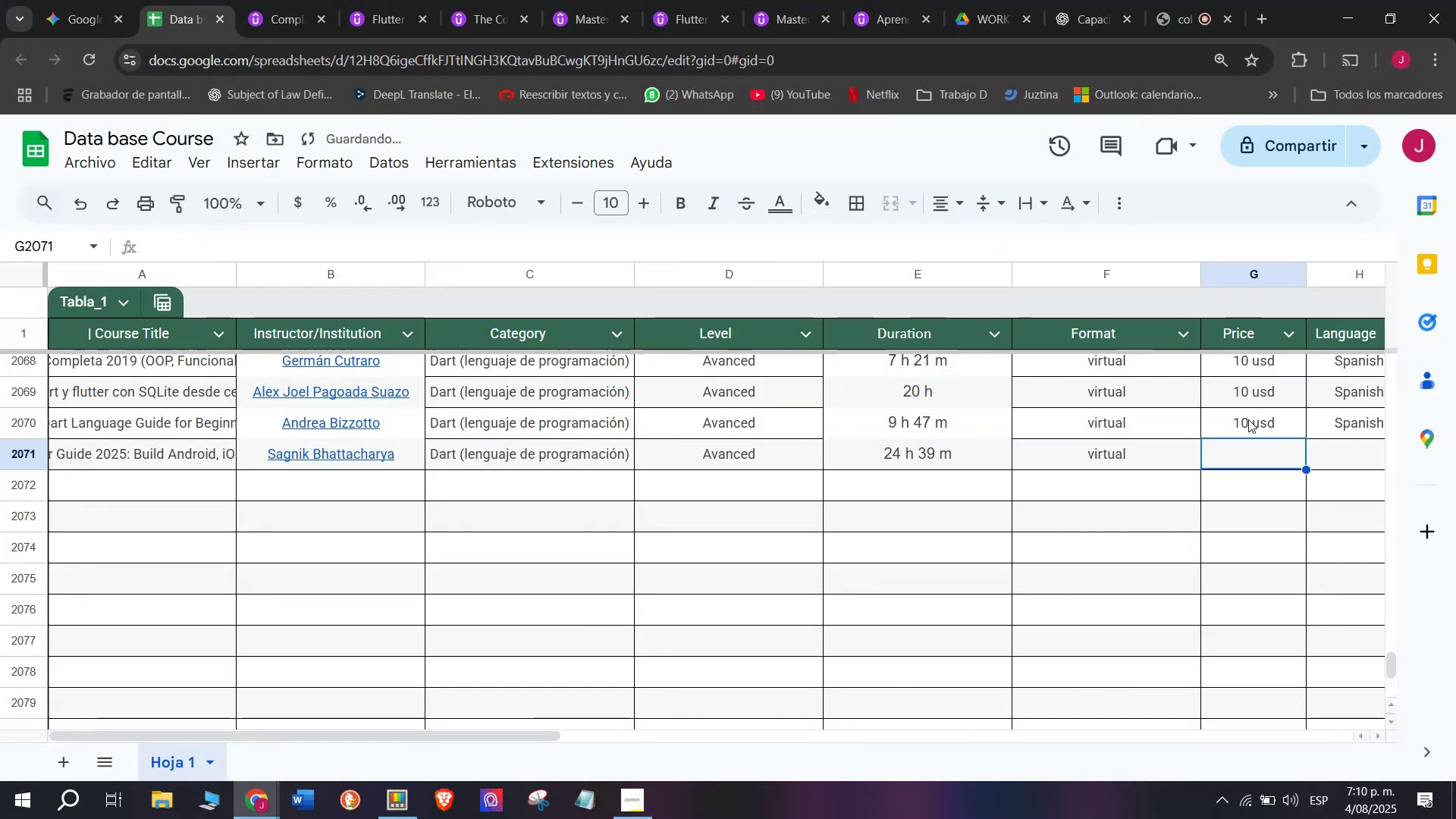 
triple_click([1248, 419])
 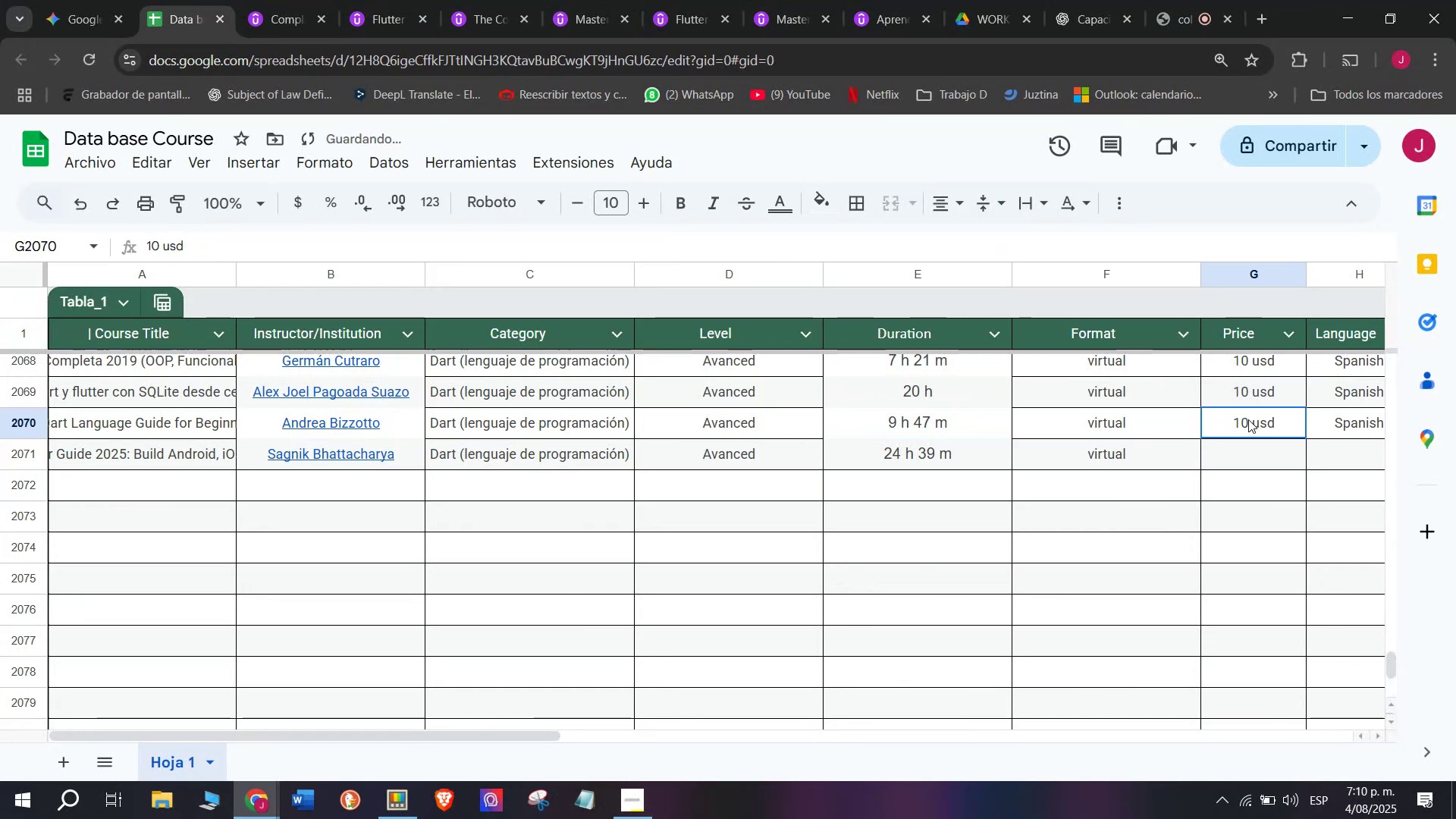 
key(Break)
 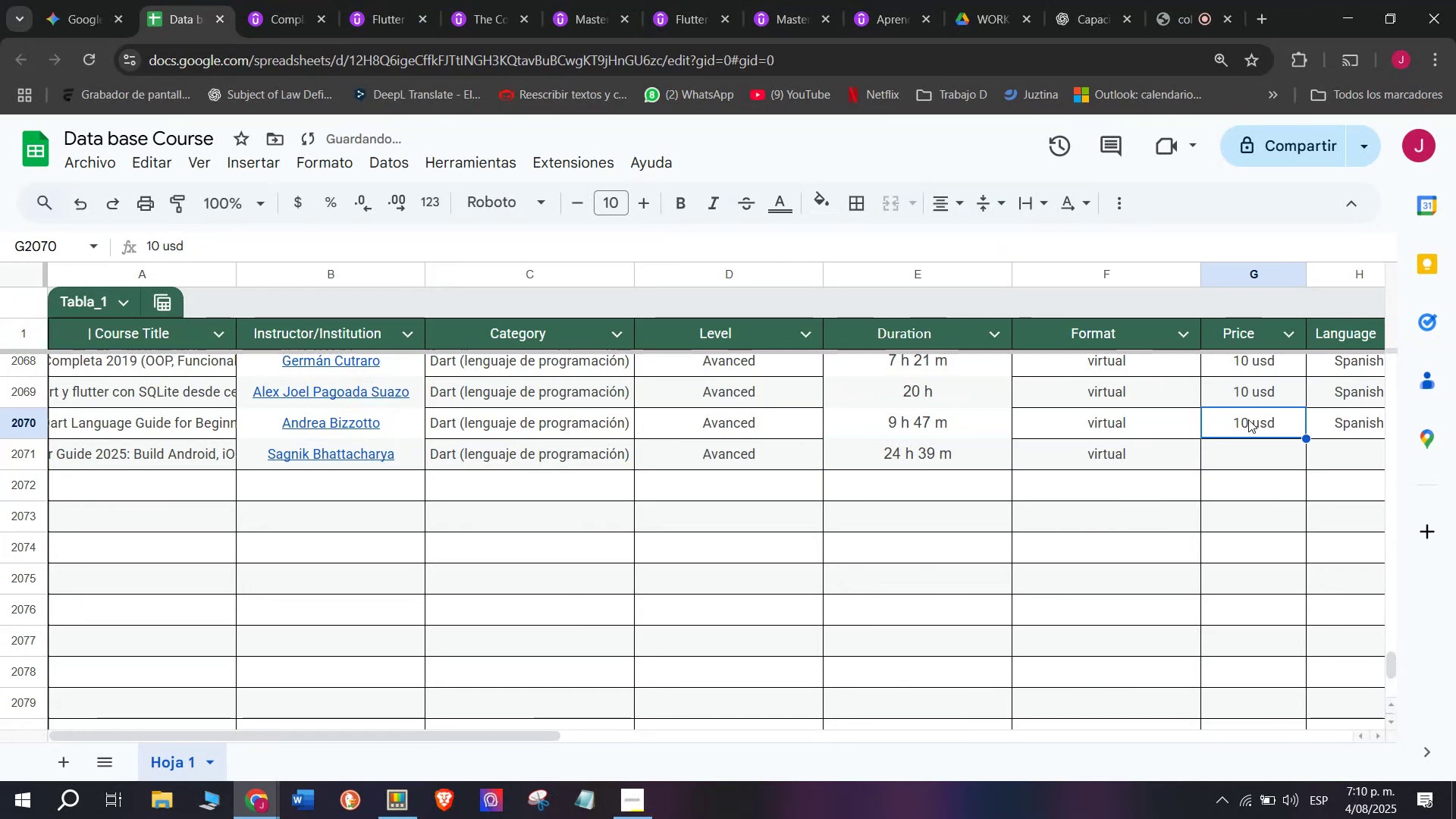 
key(Control+ControlLeft)
 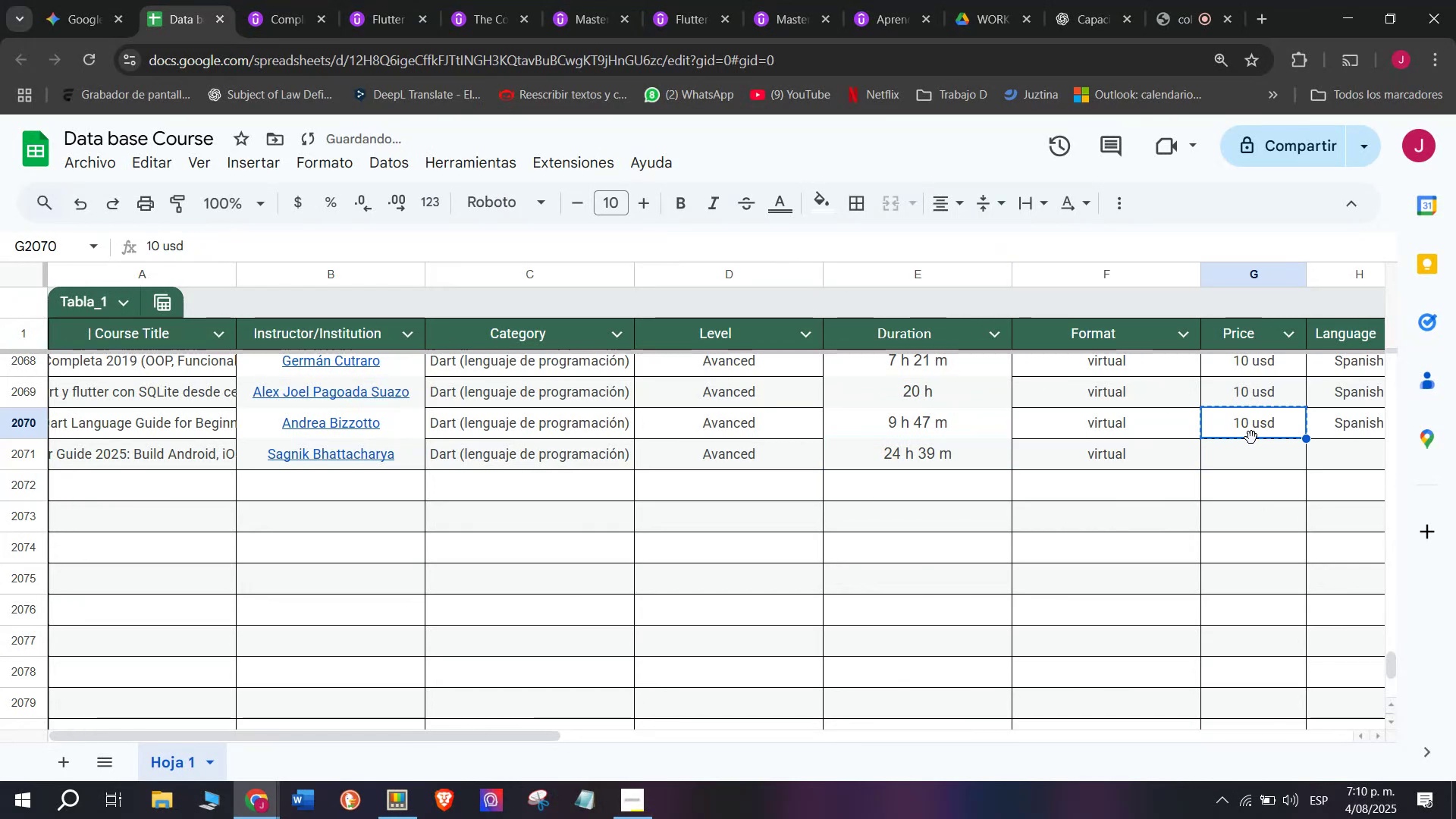 
key(Control+C)
 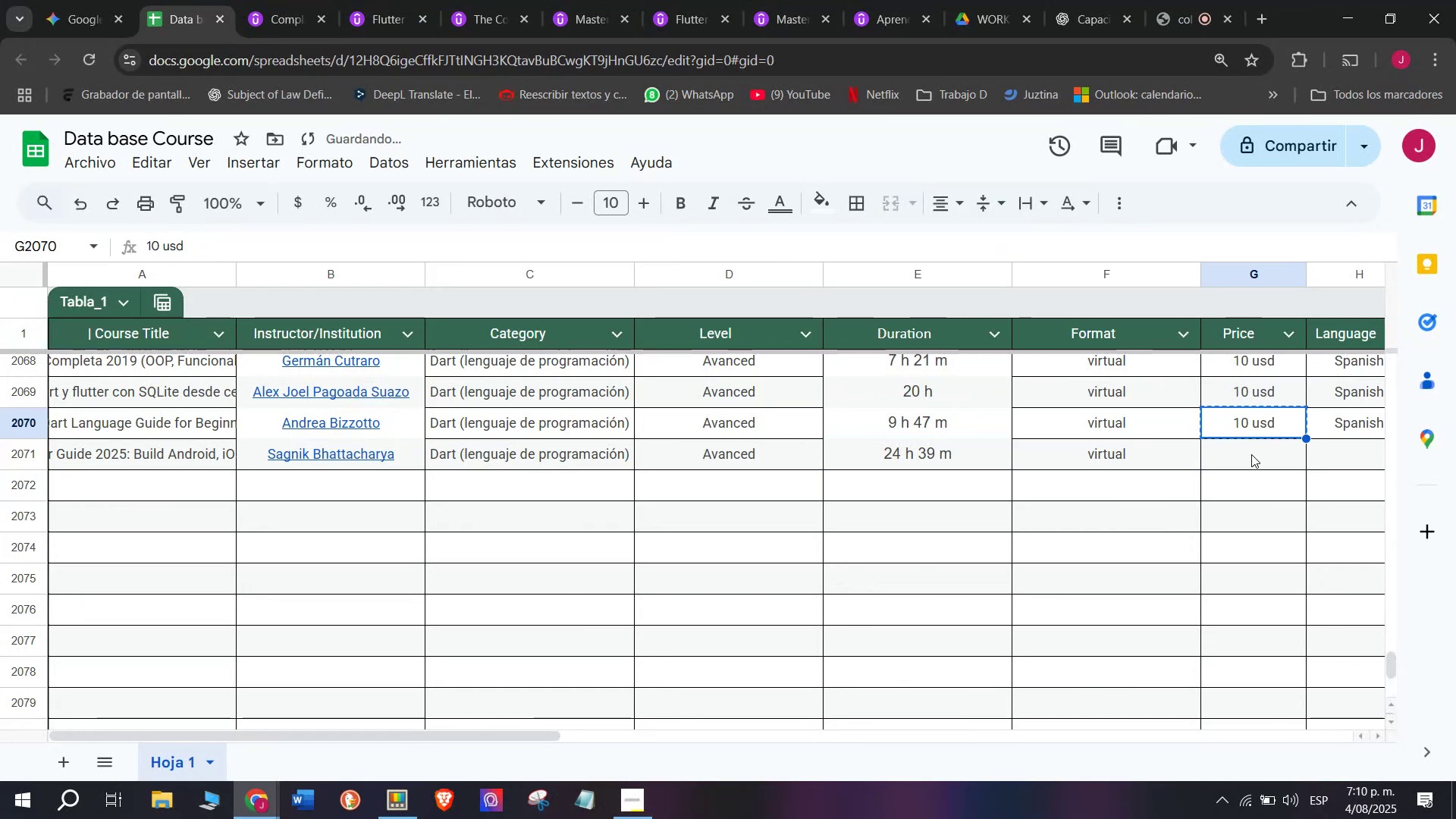 
triple_click([1251, 454])
 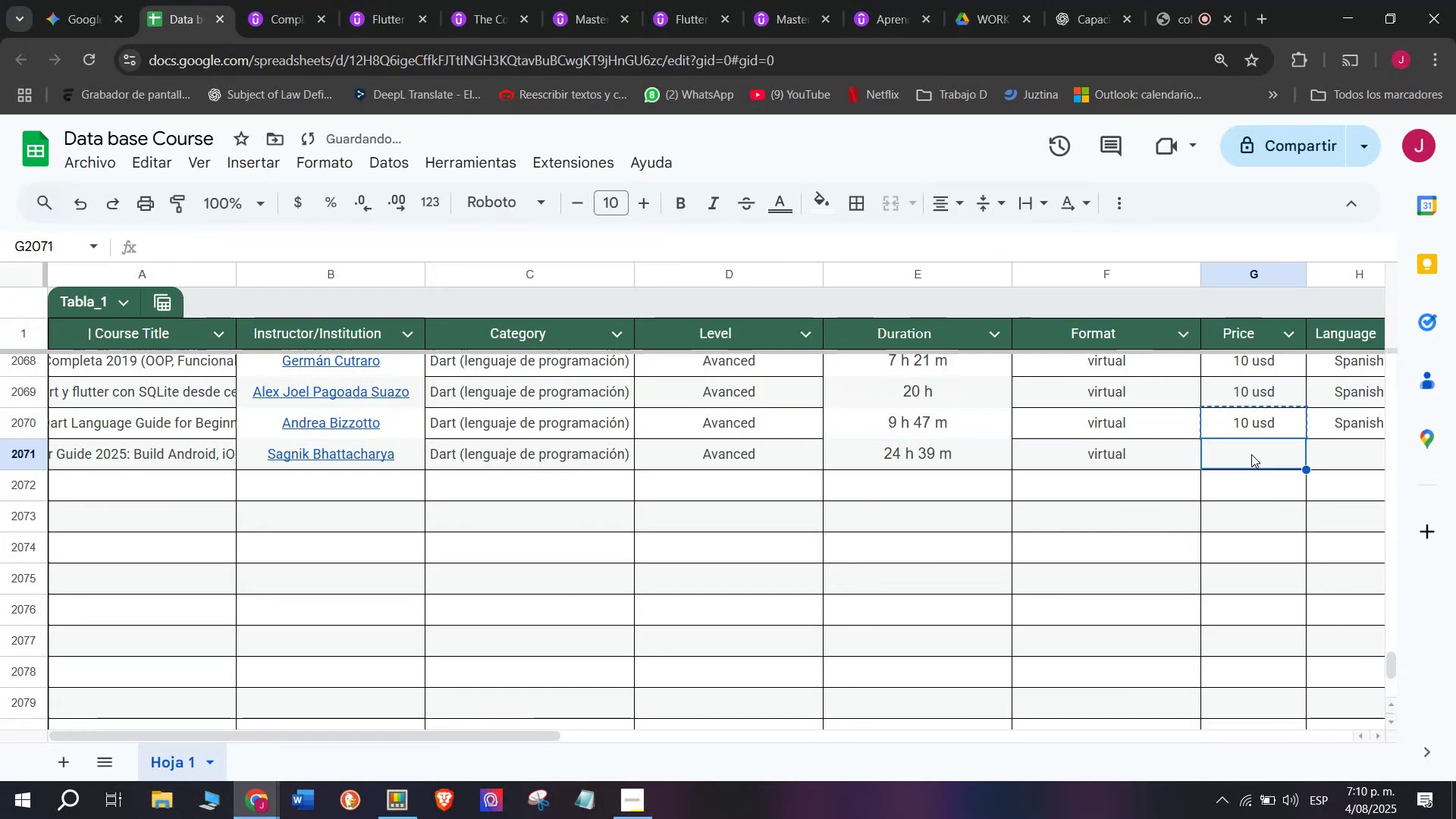 
key(Z)
 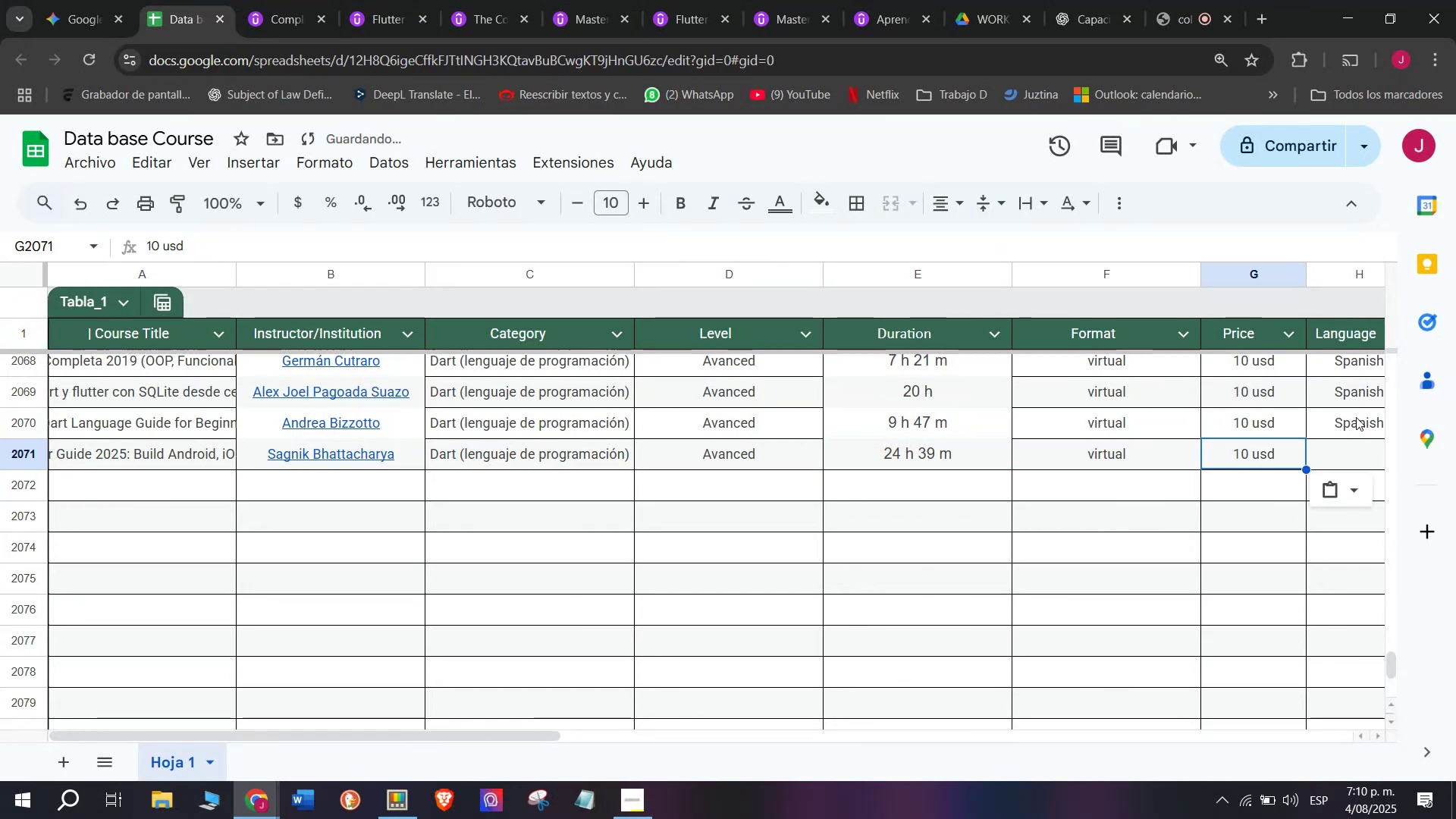 
key(Control+ControlLeft)
 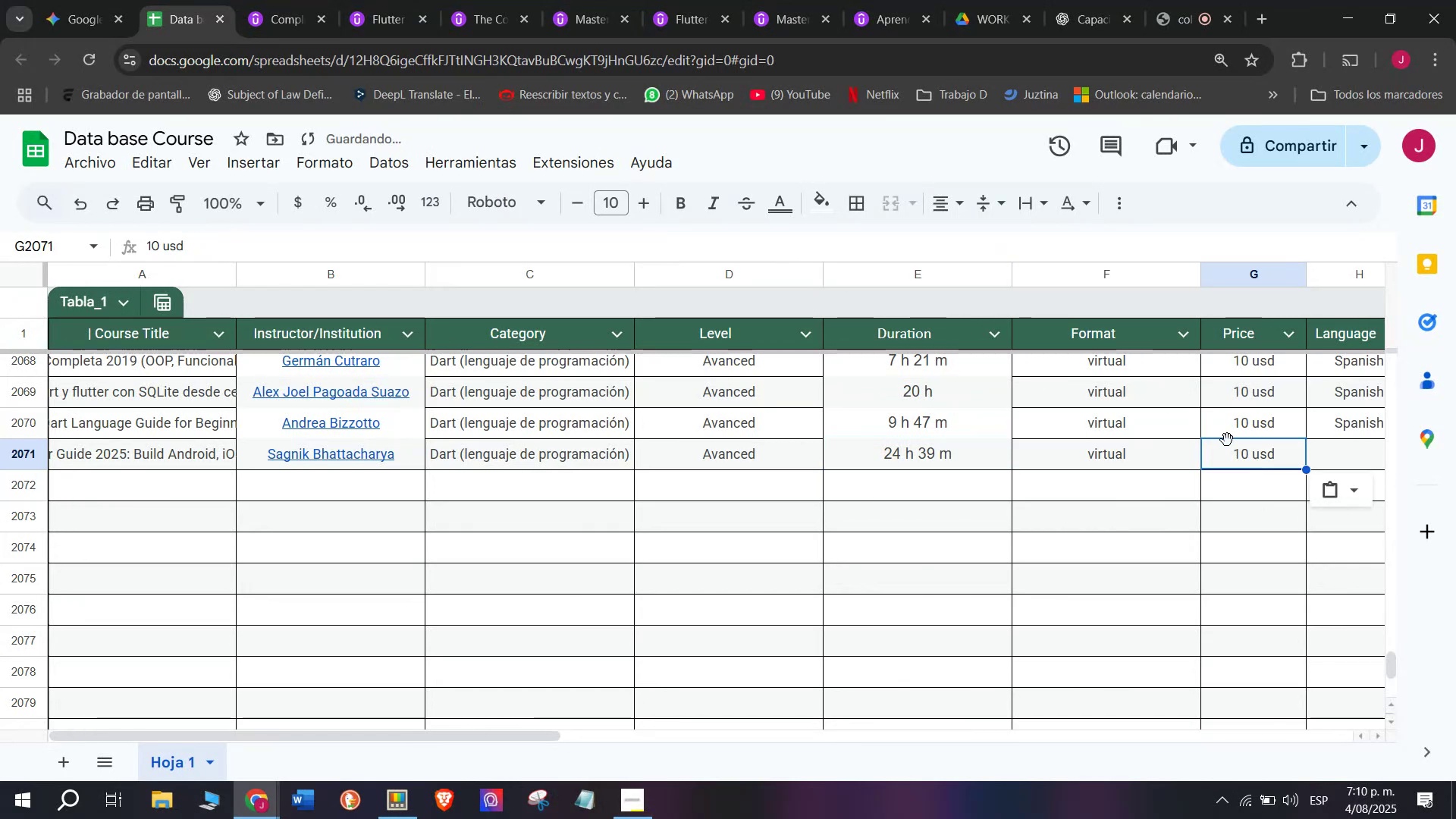 
key(Control+V)
 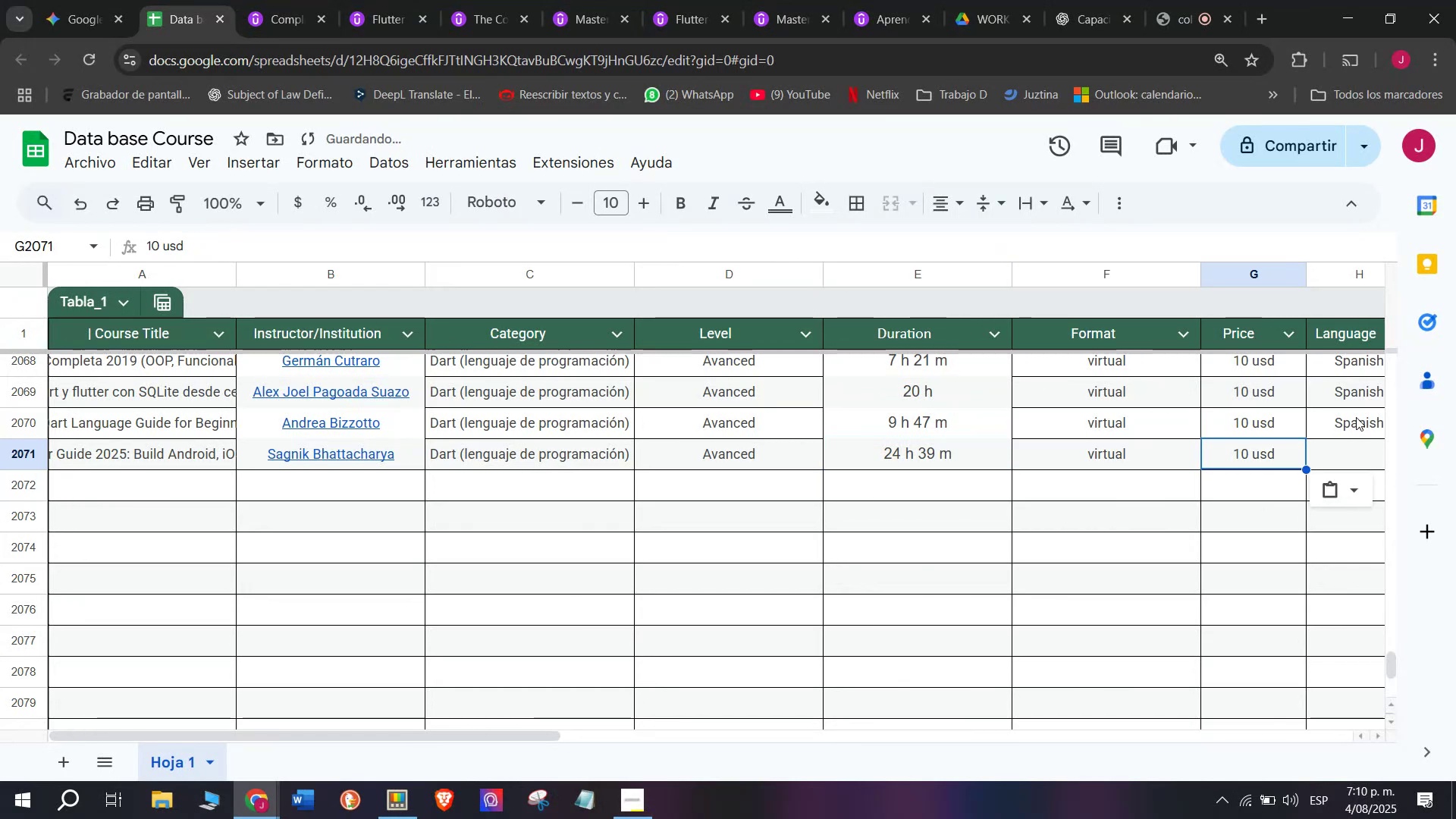 
left_click([1356, 417])
 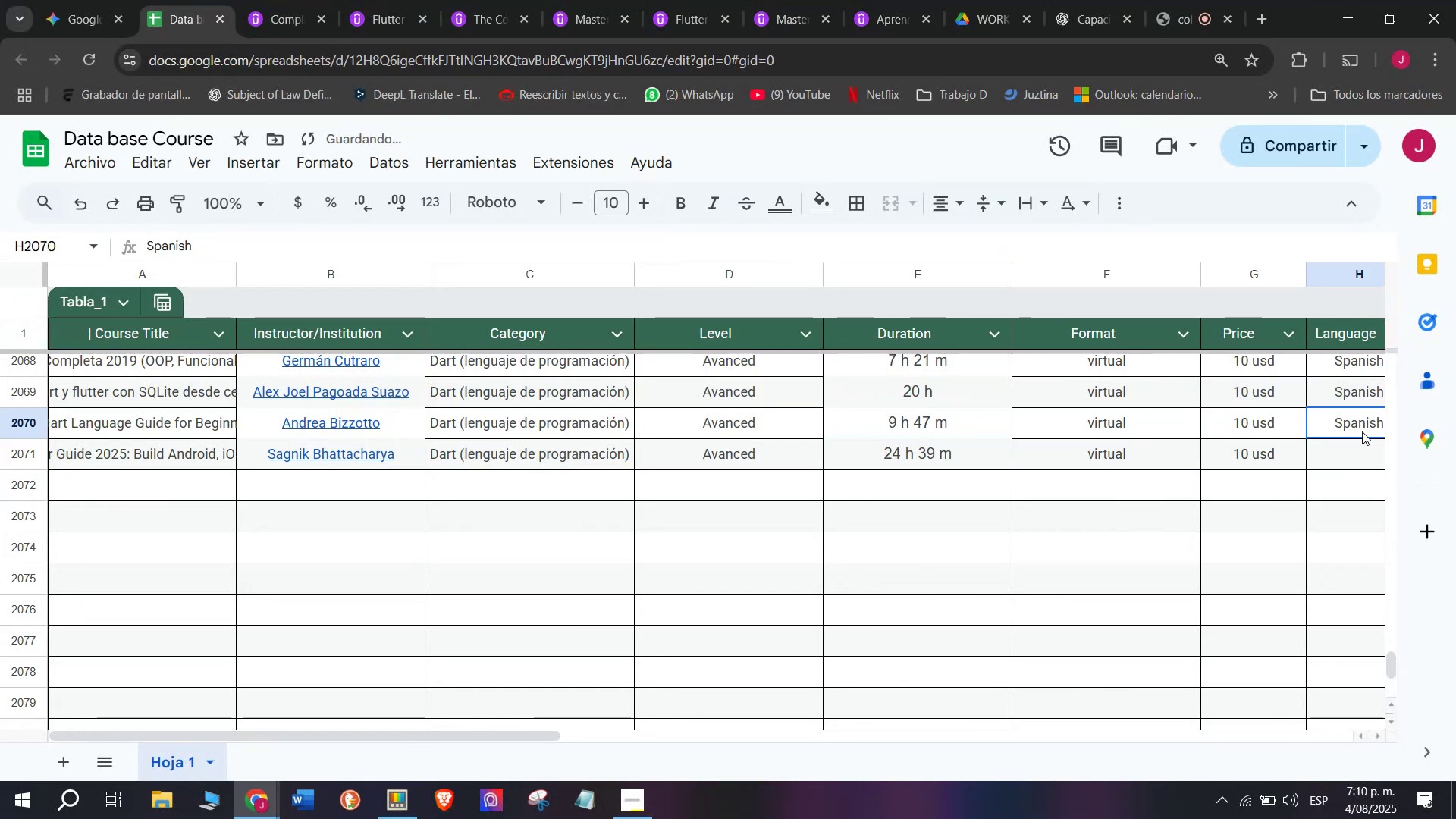 
key(Break)
 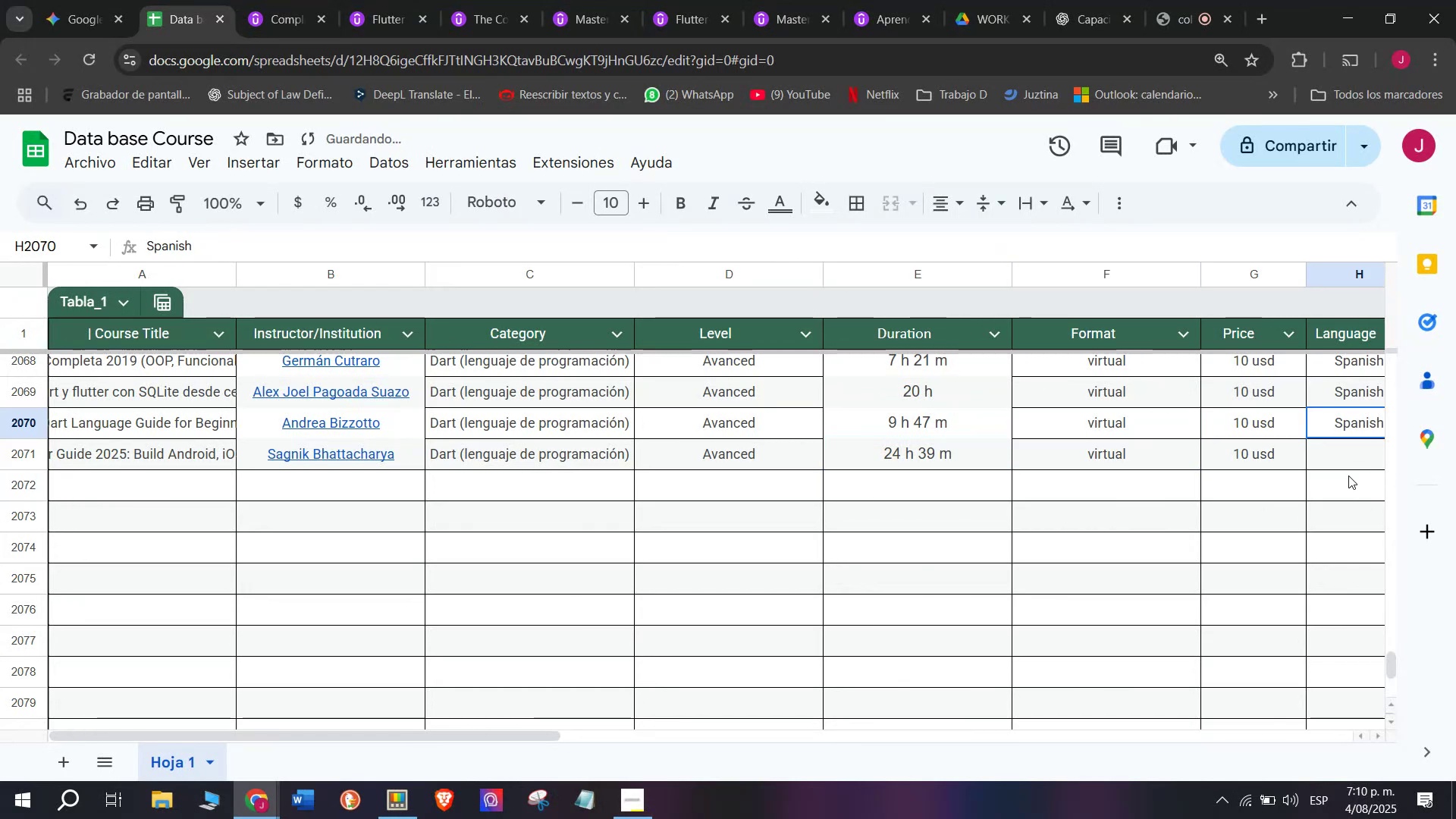 
key(Control+ControlLeft)
 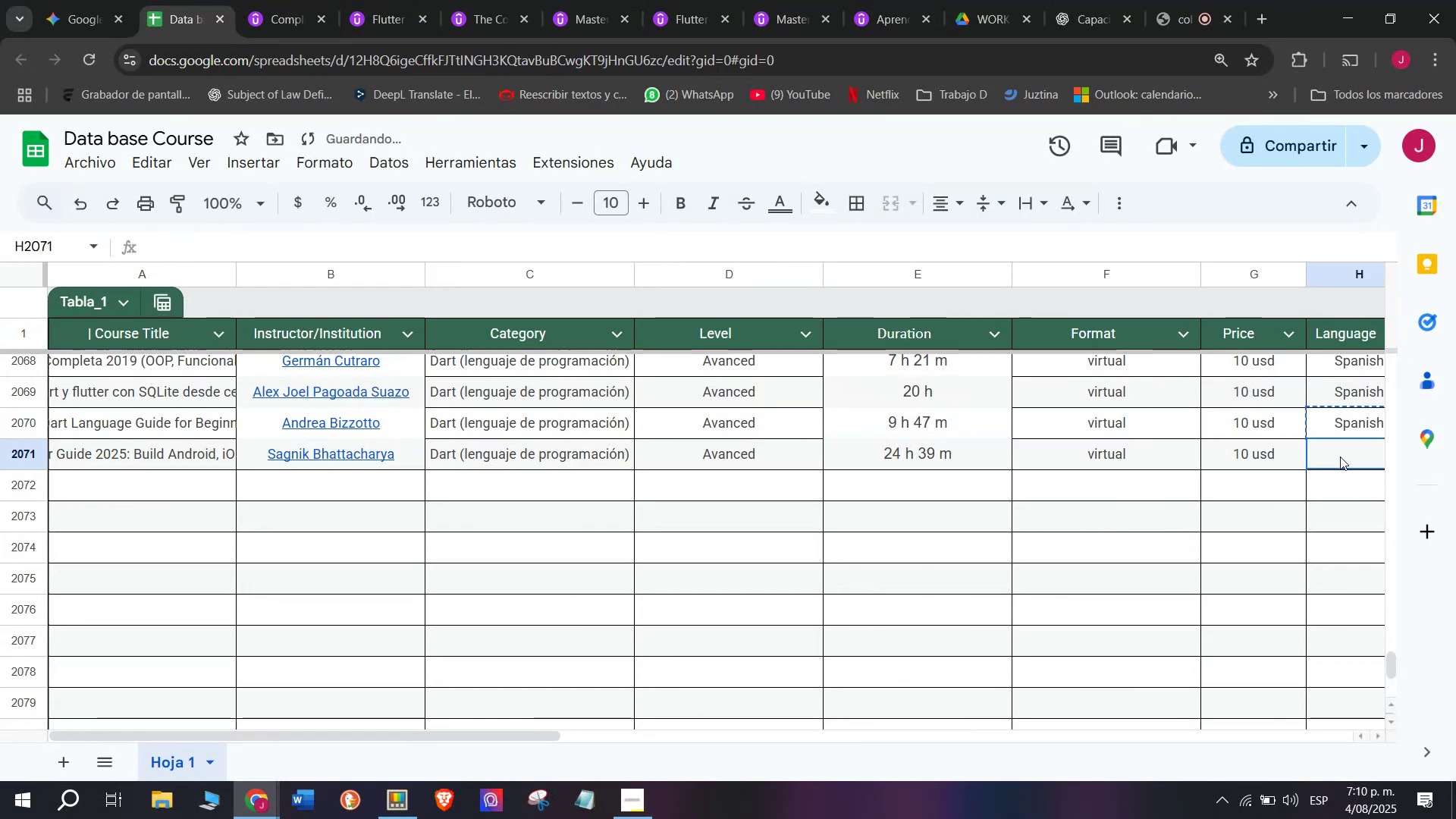 
key(Control+C)
 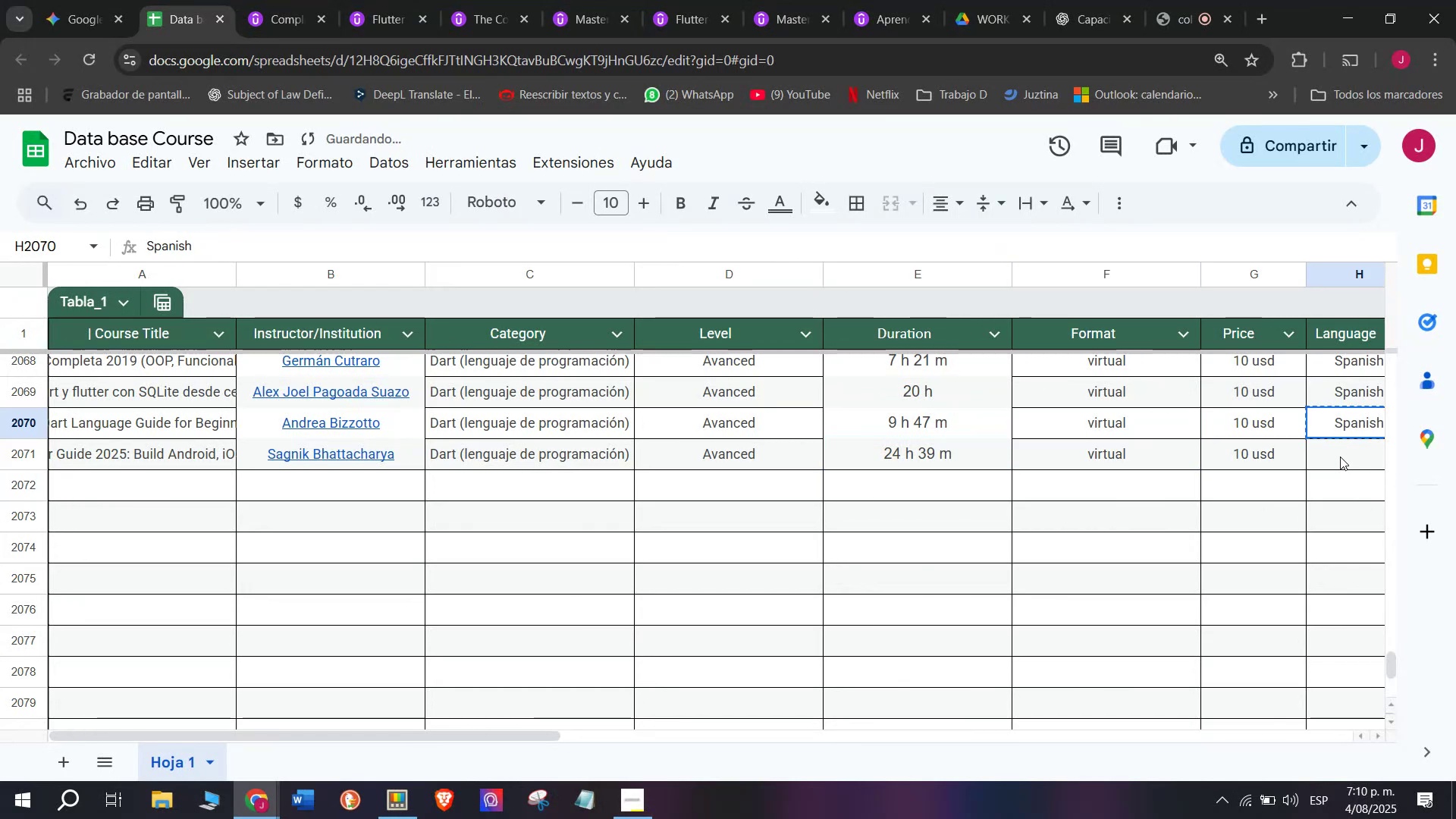 
left_click([1340, 457])
 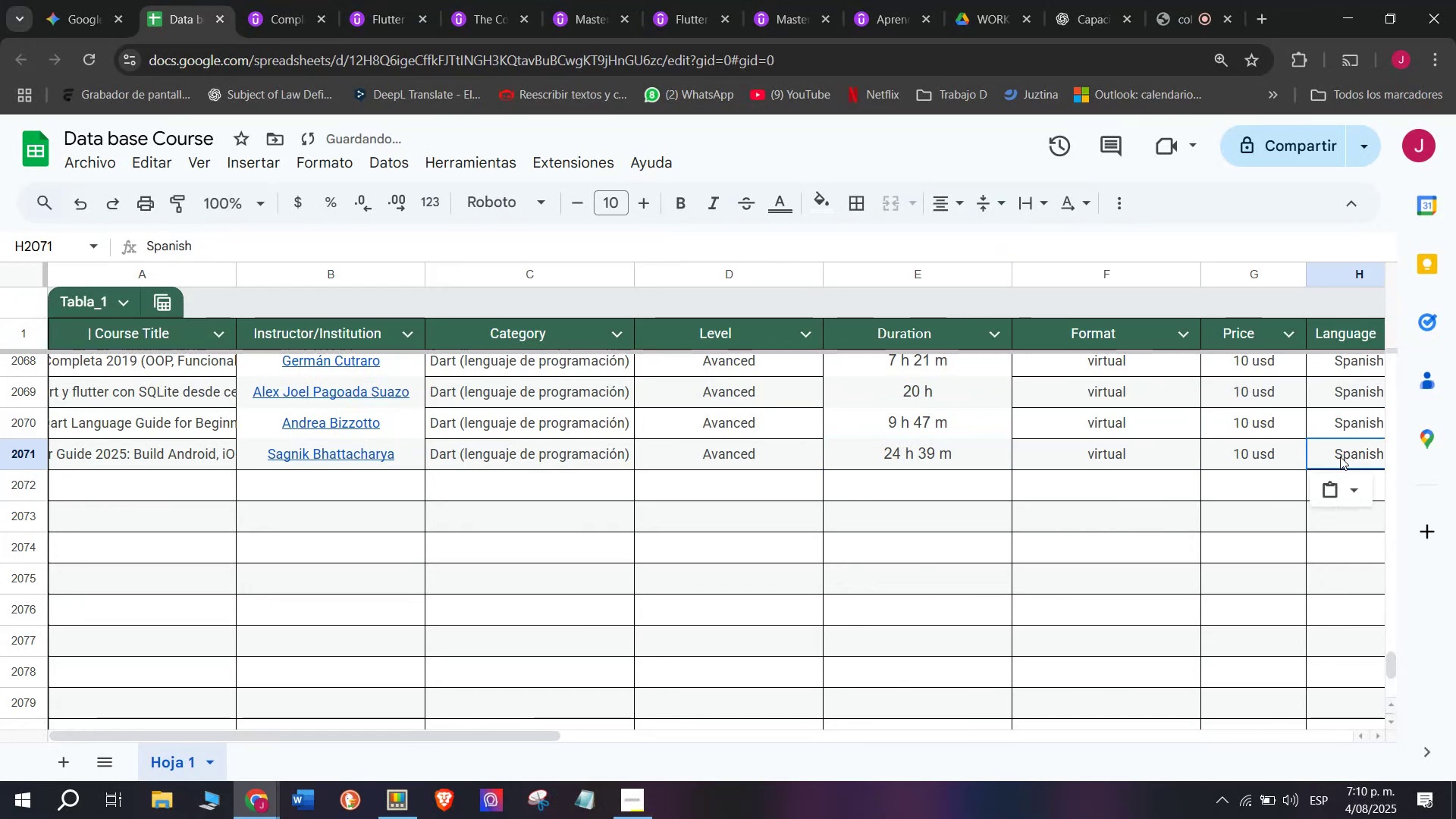 
key(Z)
 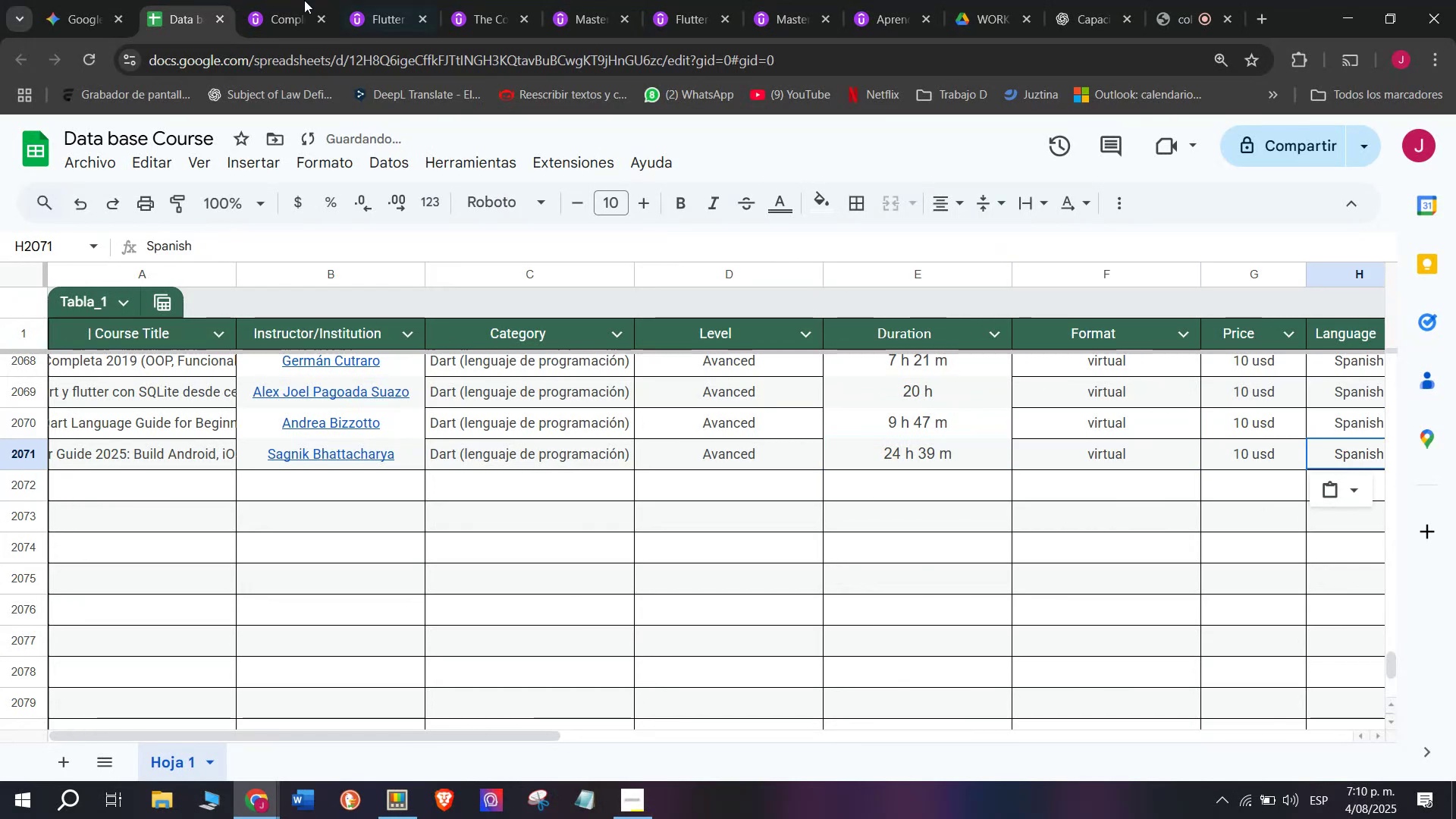 
key(Control+ControlLeft)
 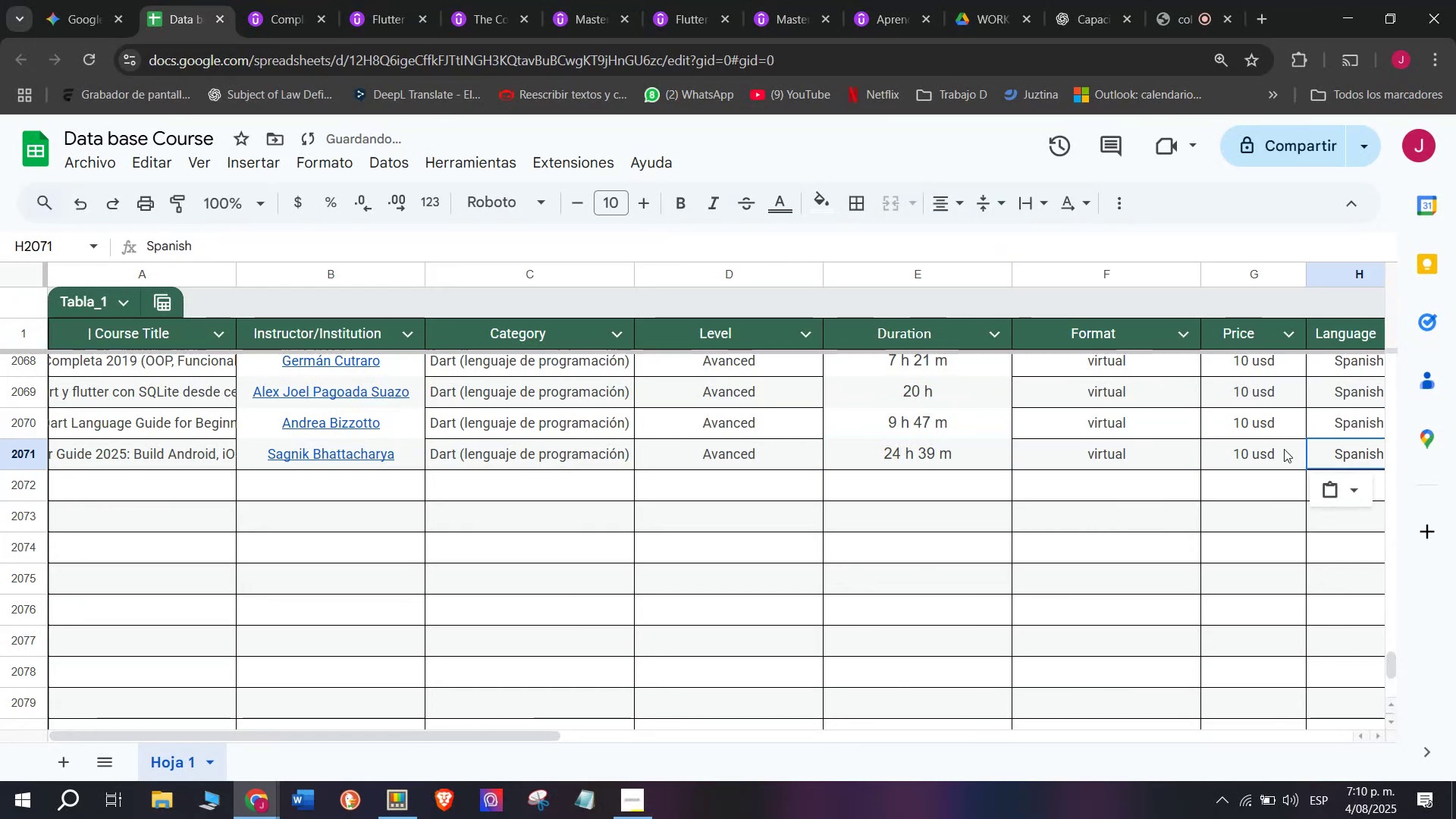 
key(Control+V)
 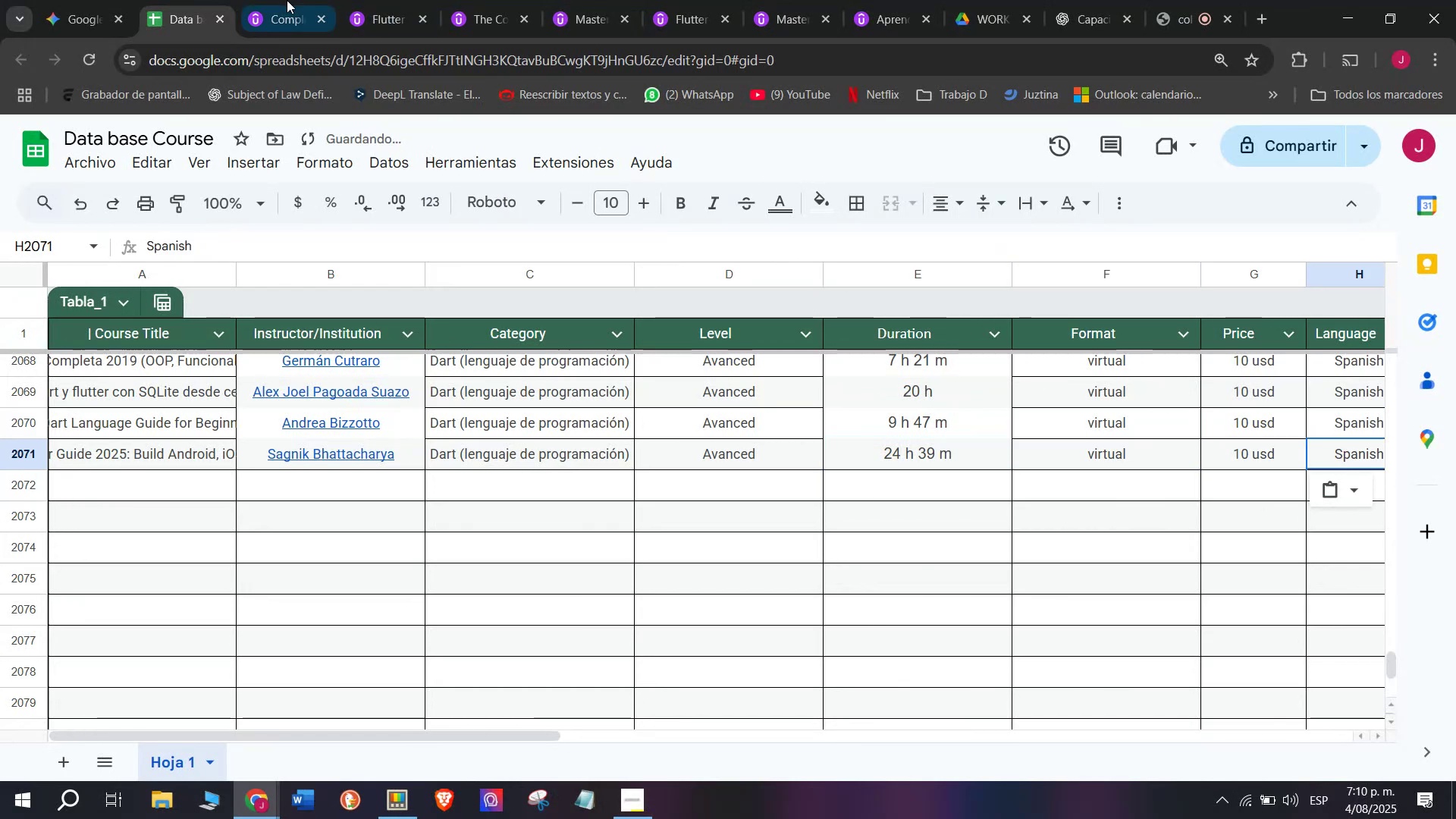 
left_click([285, 0])
 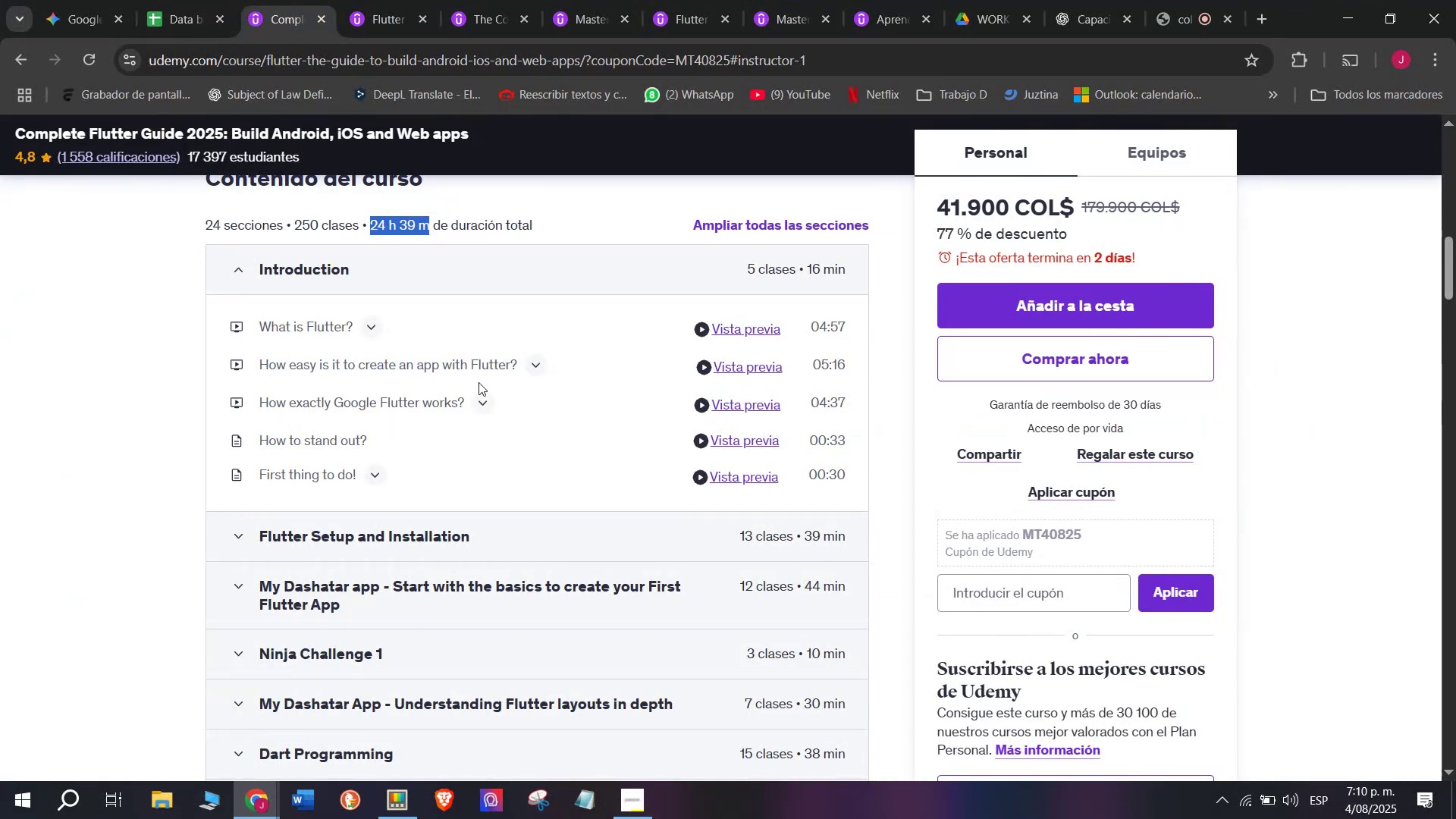 
scroll: coordinate [431, 494], scroll_direction: up, amount: 4.0
 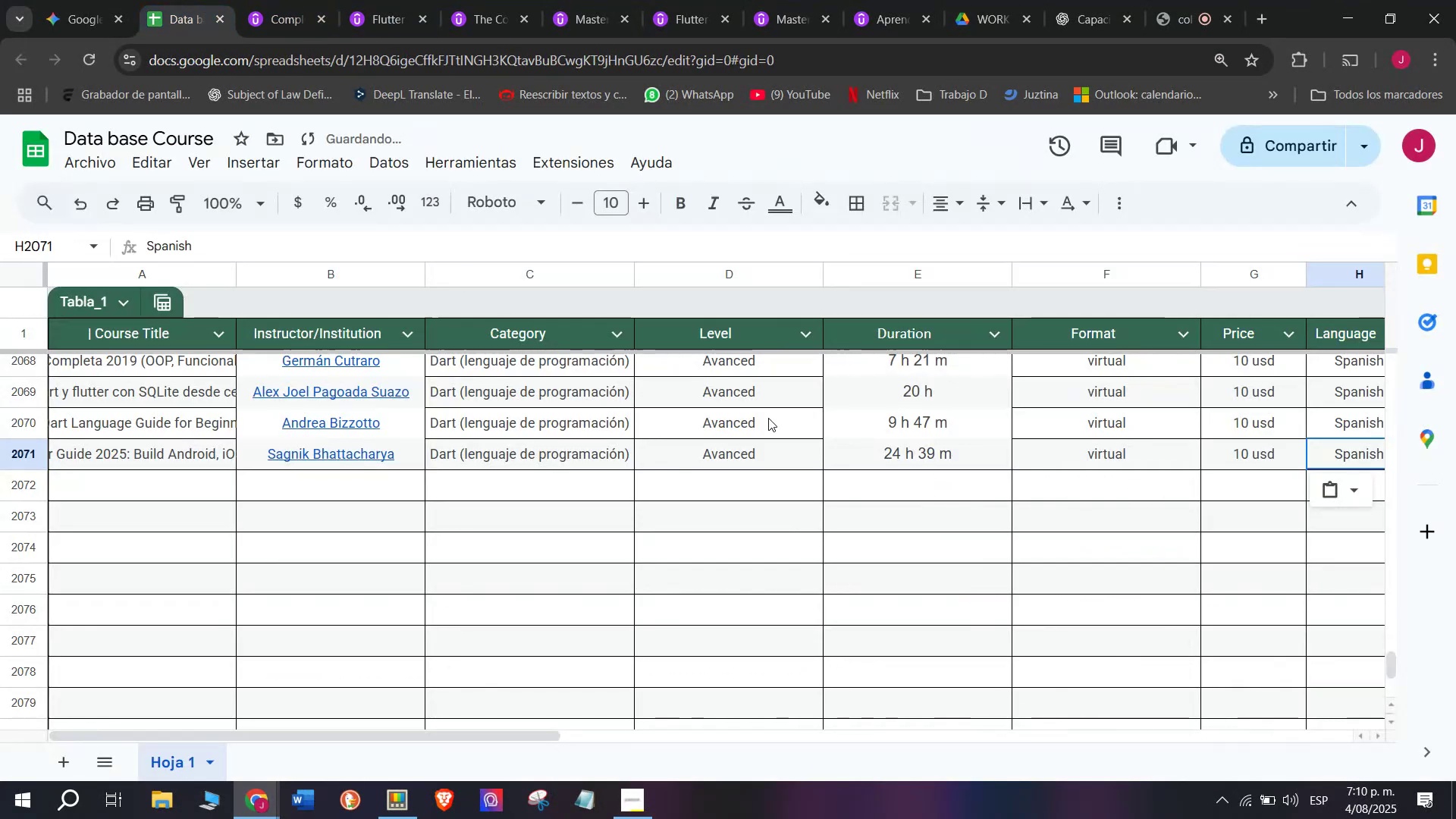 
scroll: coordinate [158, 396], scroll_direction: down, amount: 3.0
 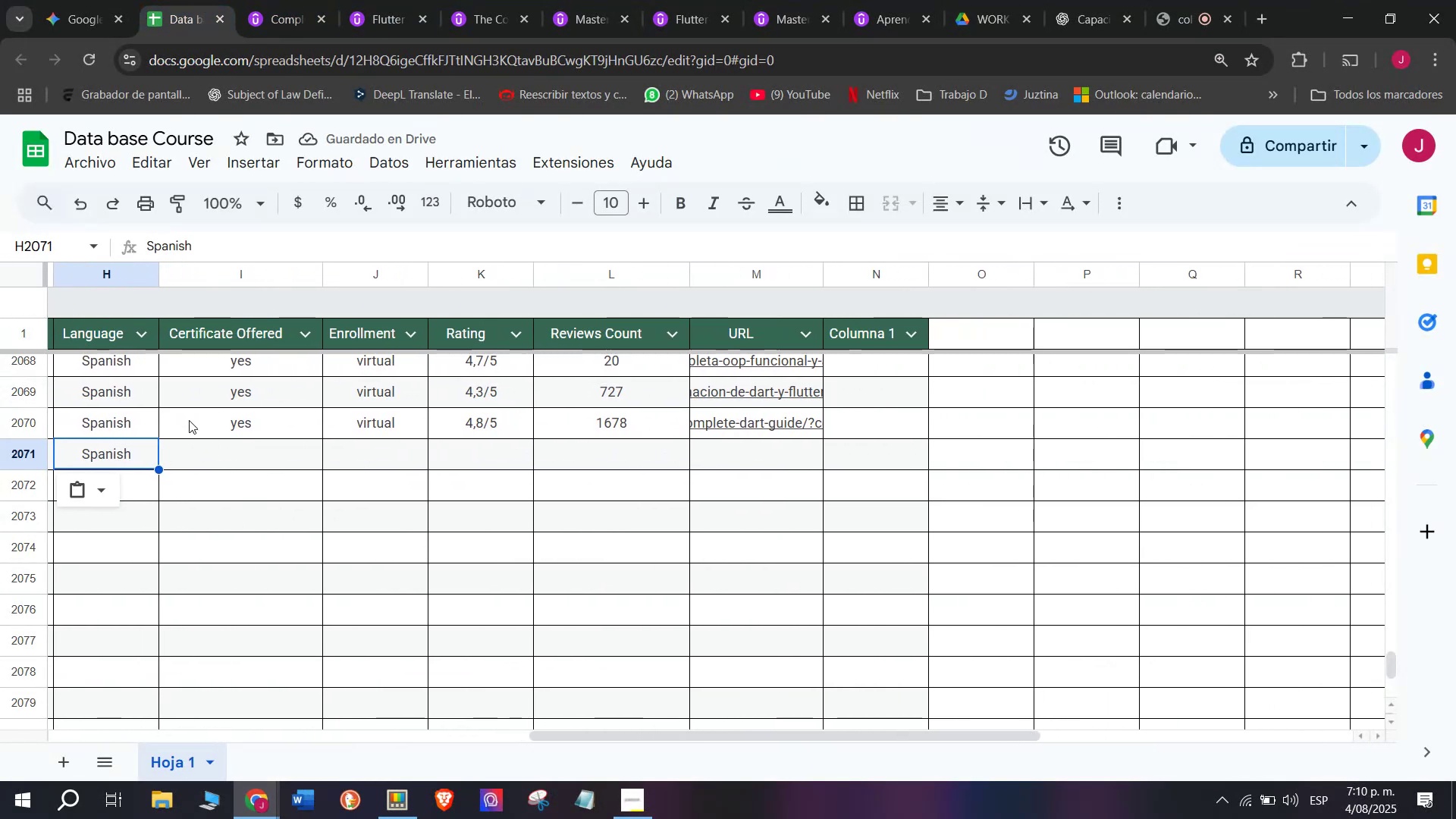 
left_click([189, 420])
 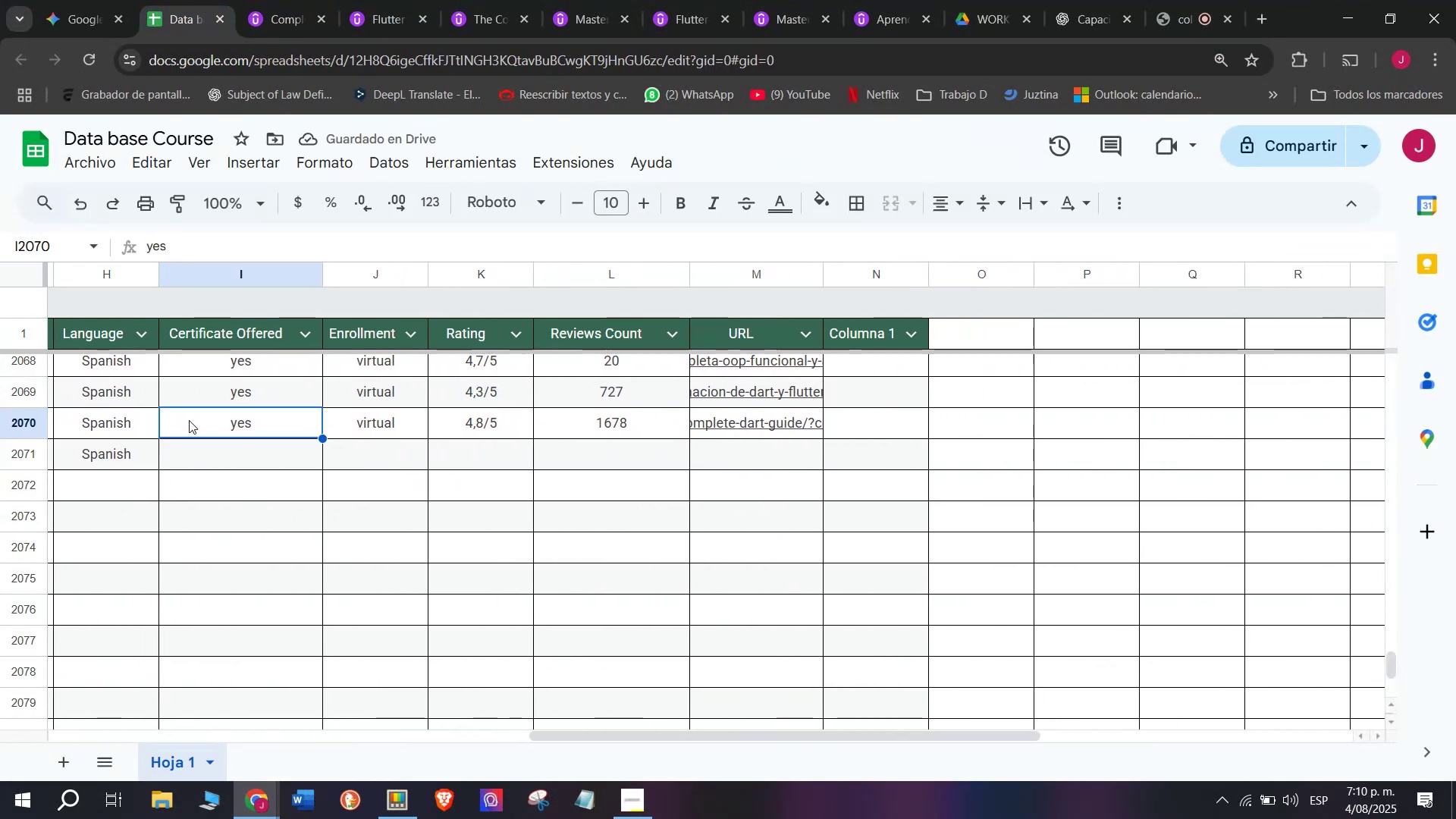 
key(Break)
 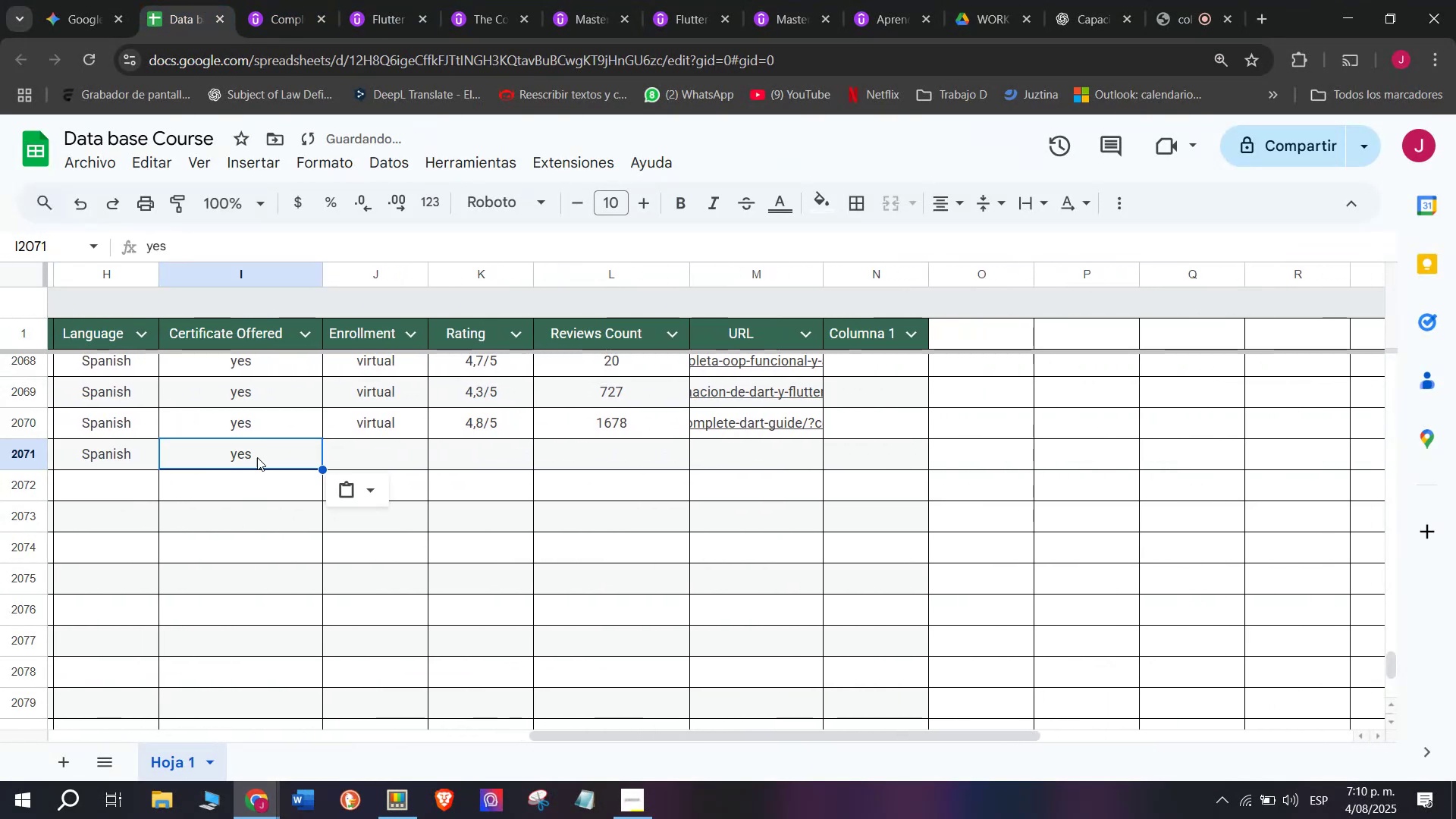 
key(Control+ControlLeft)
 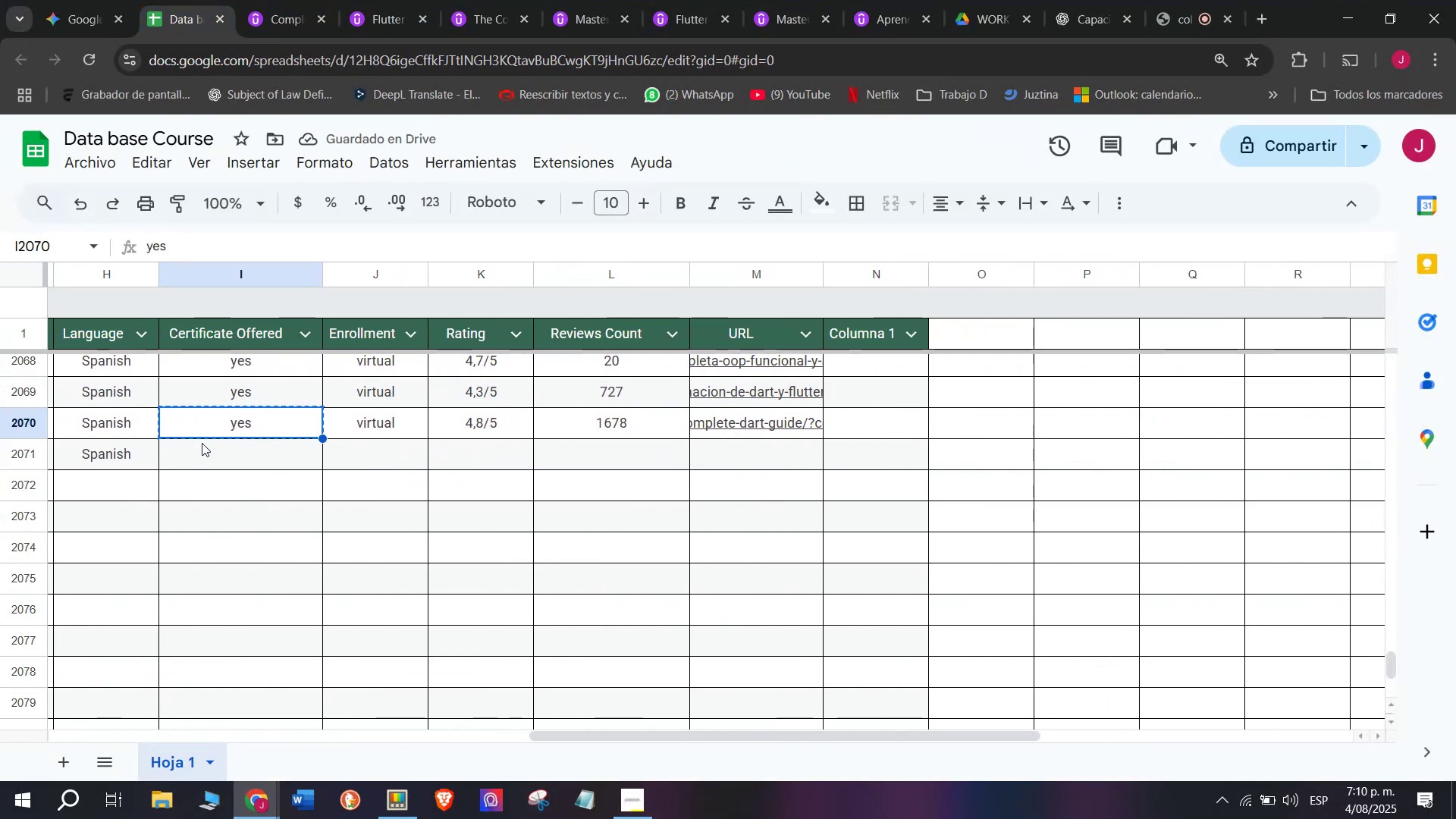 
key(Control+C)
 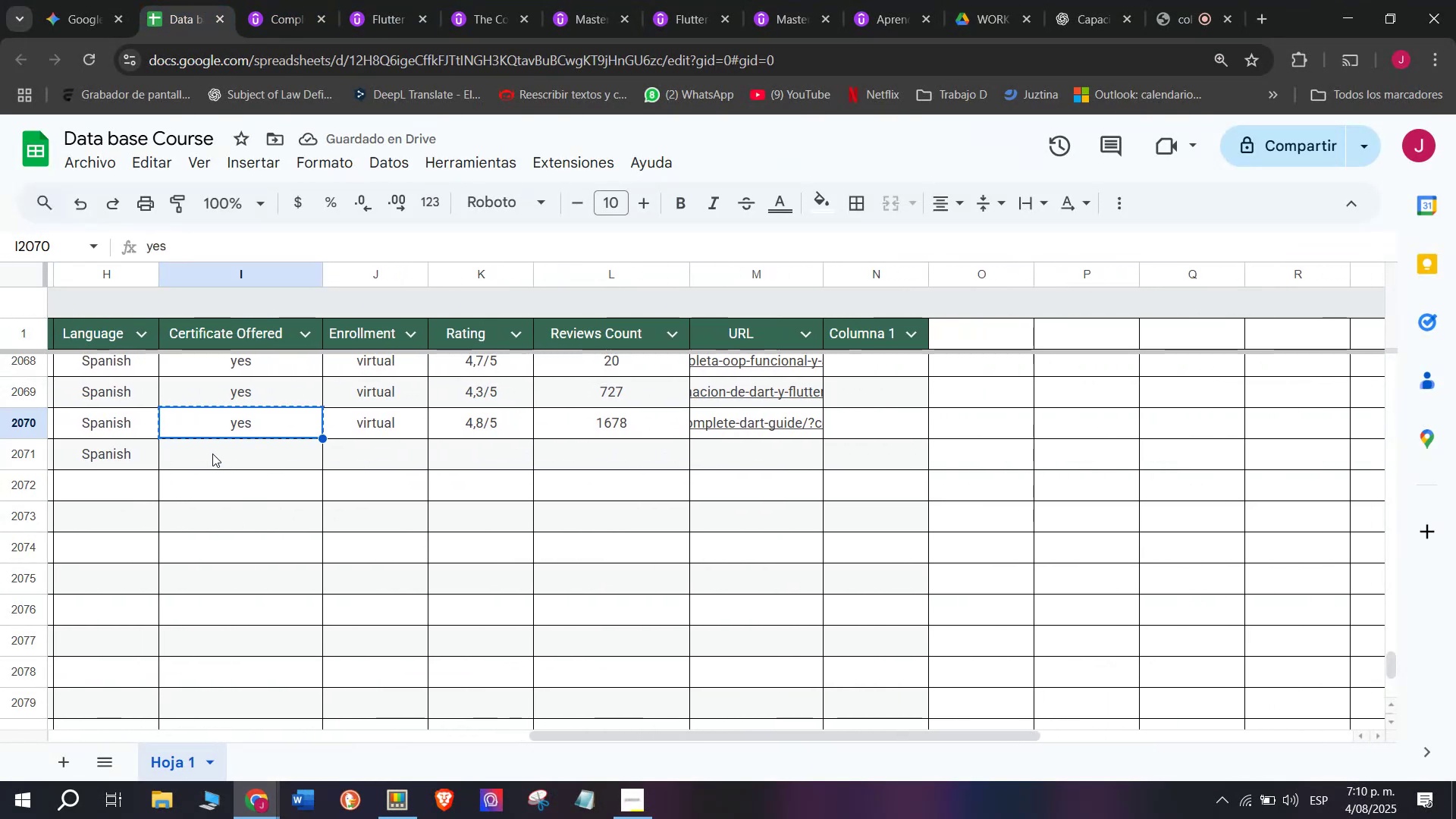 
key(Control+ControlLeft)
 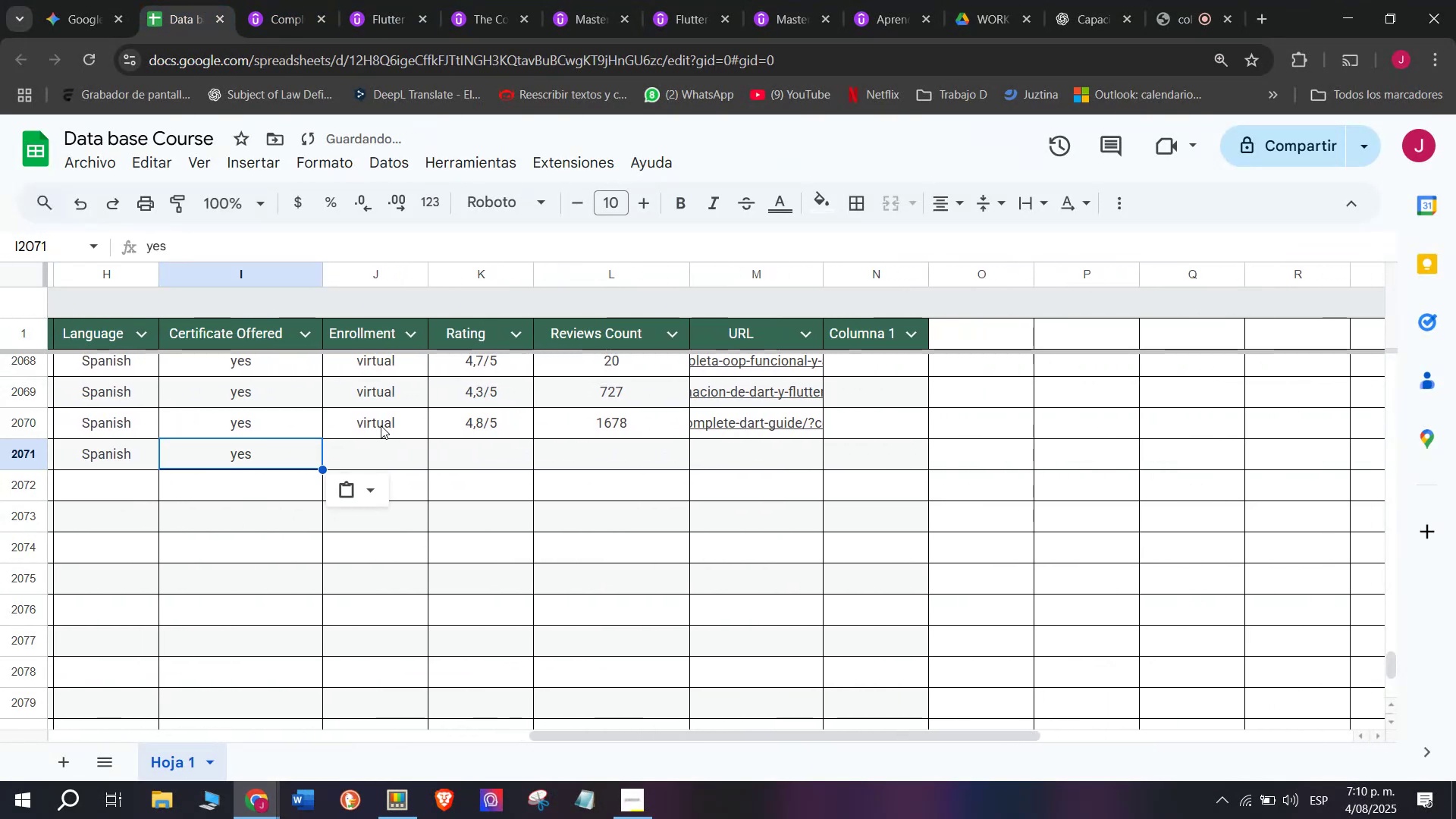 
key(Z)
 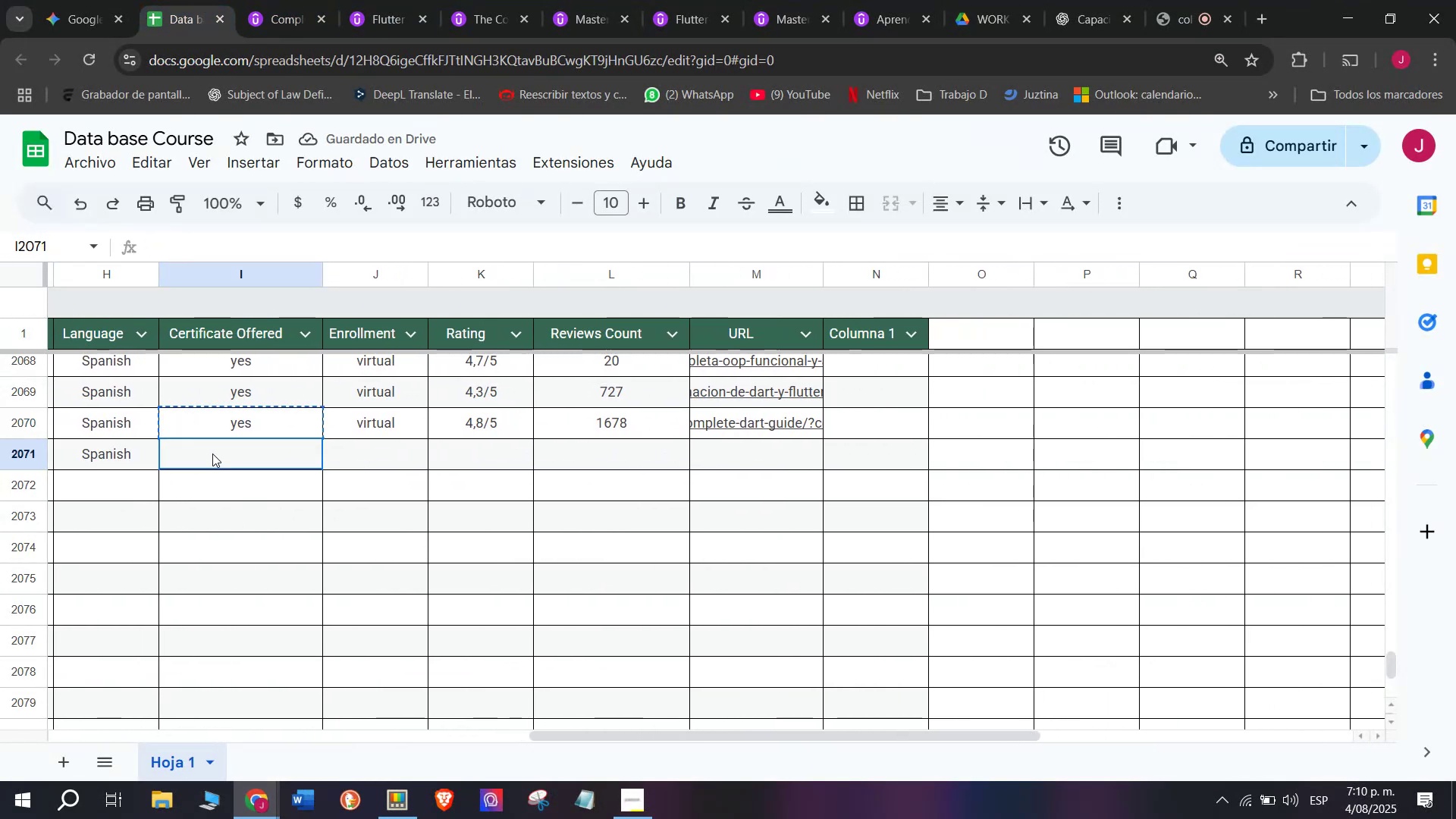 
key(Control+V)
 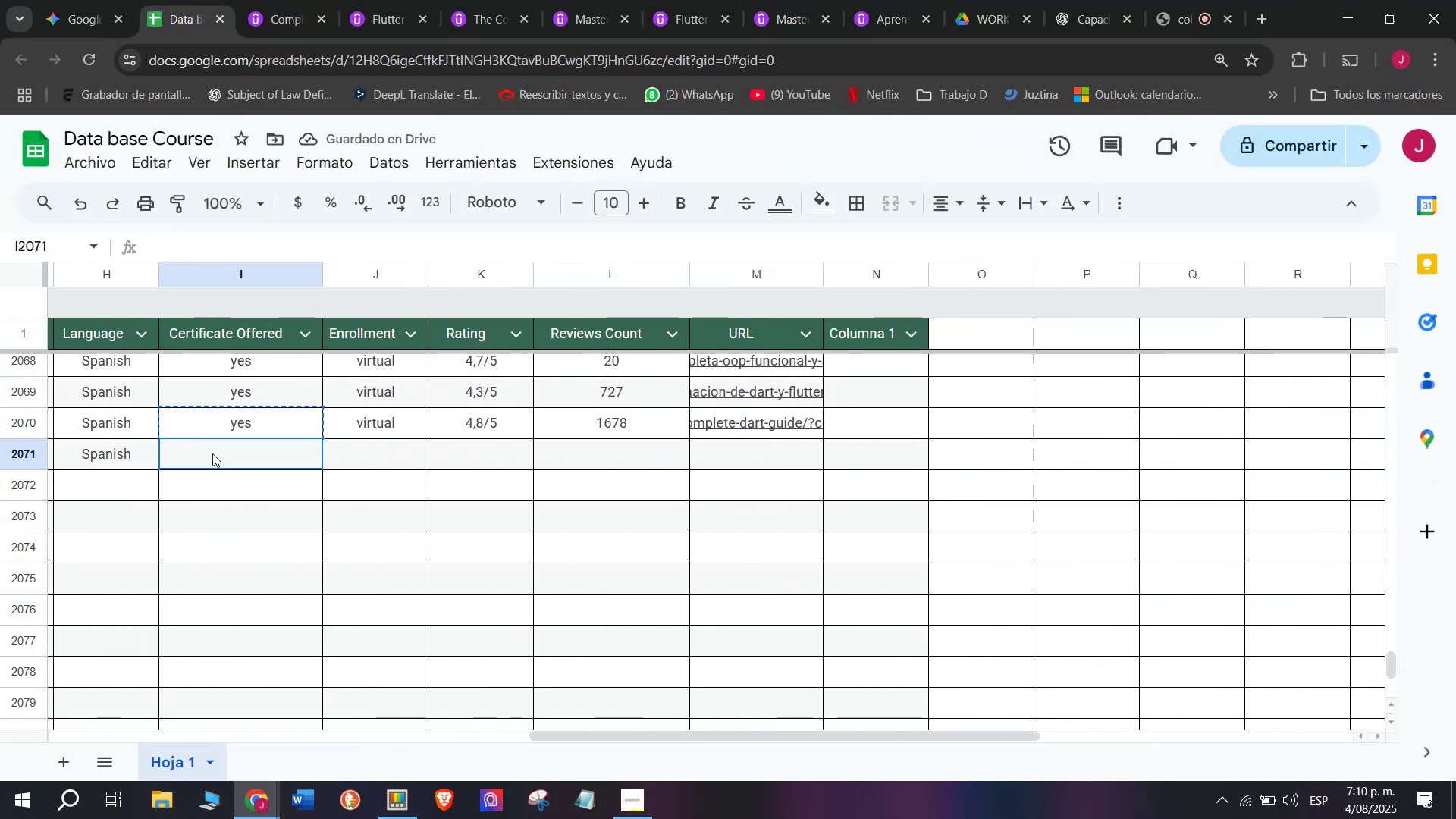 
double_click([212, 453])
 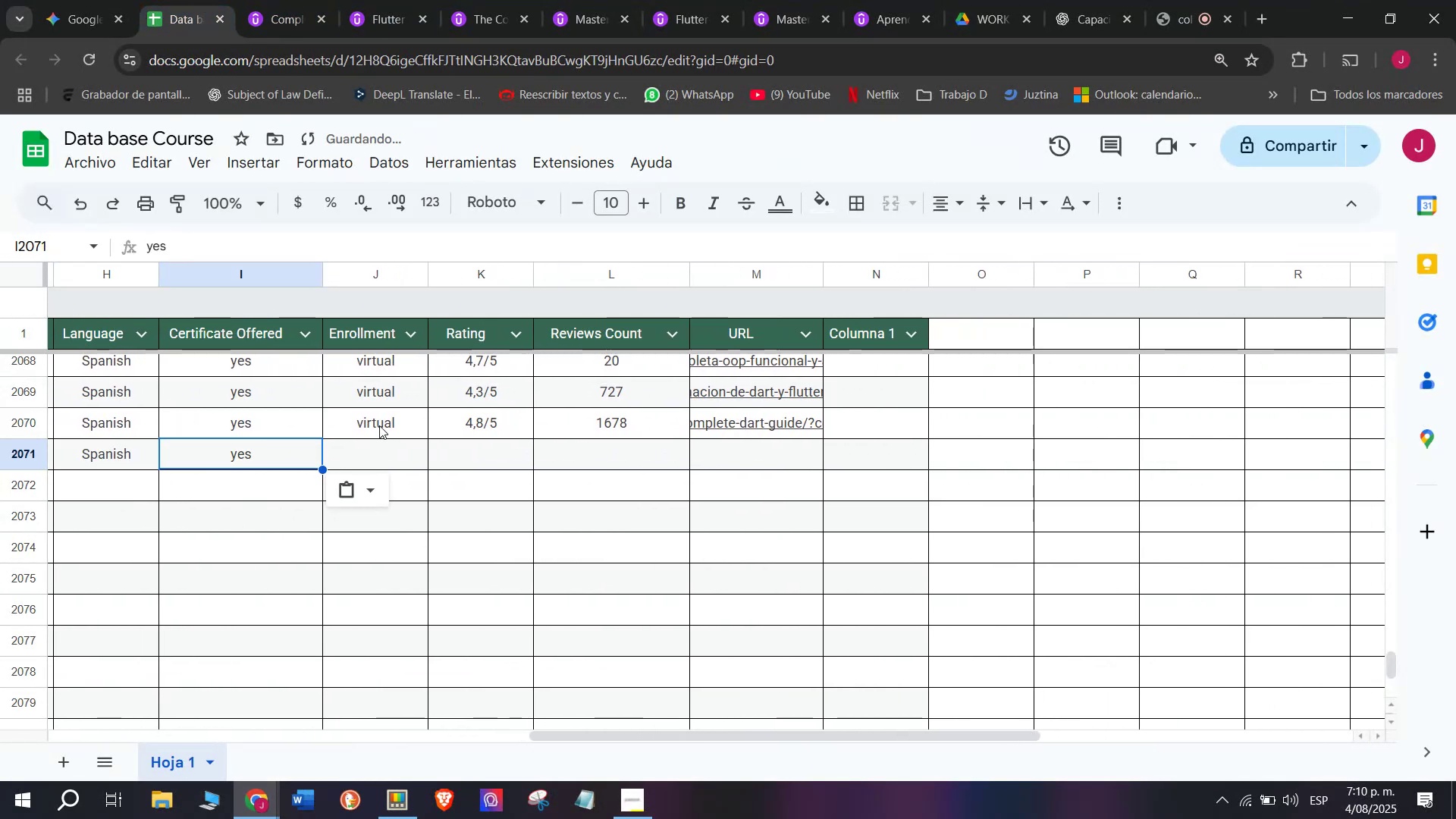 
key(Control+ControlLeft)
 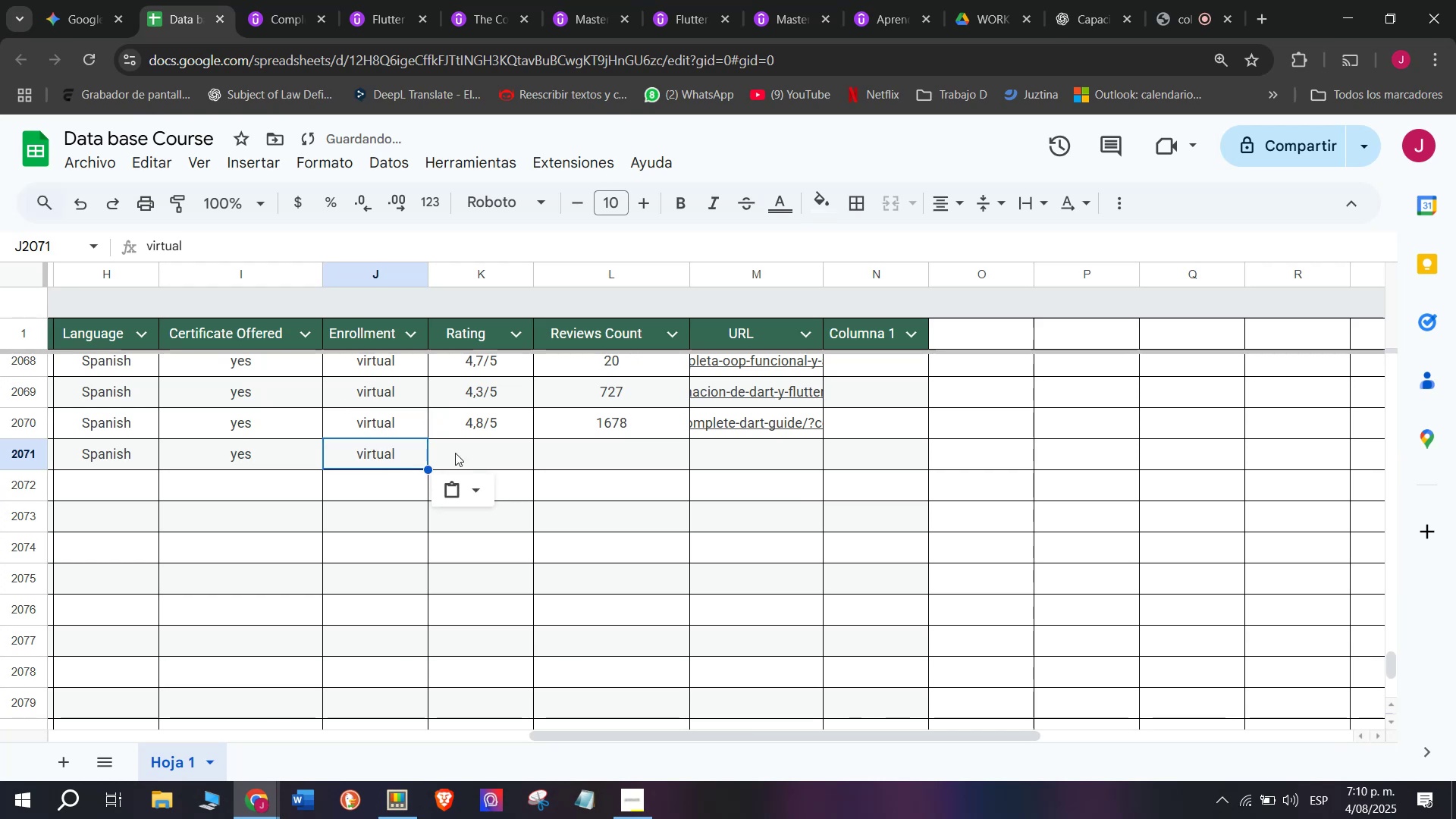 
key(Break)
 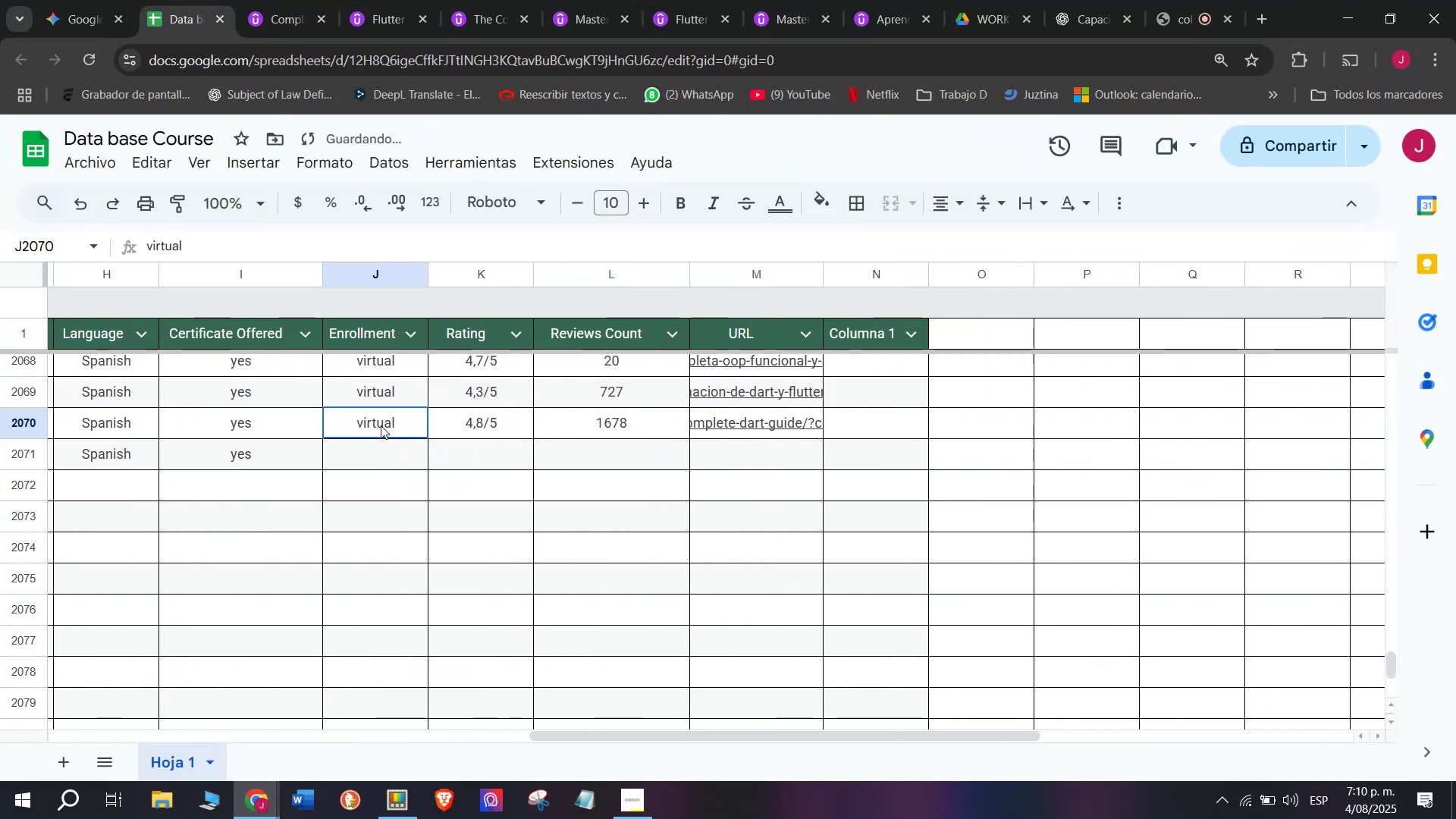 
key(Control+C)
 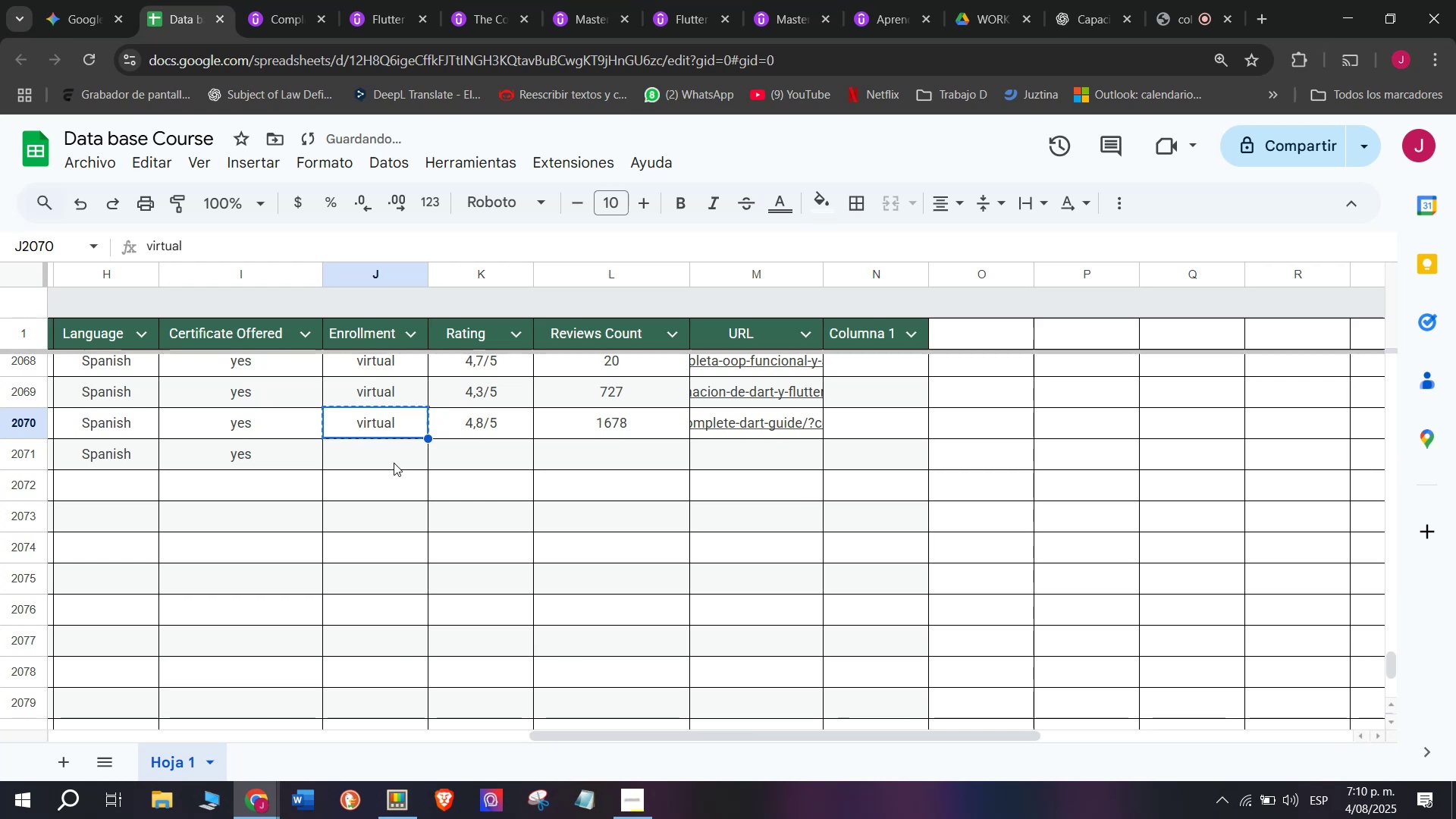 
key(Control+ControlLeft)
 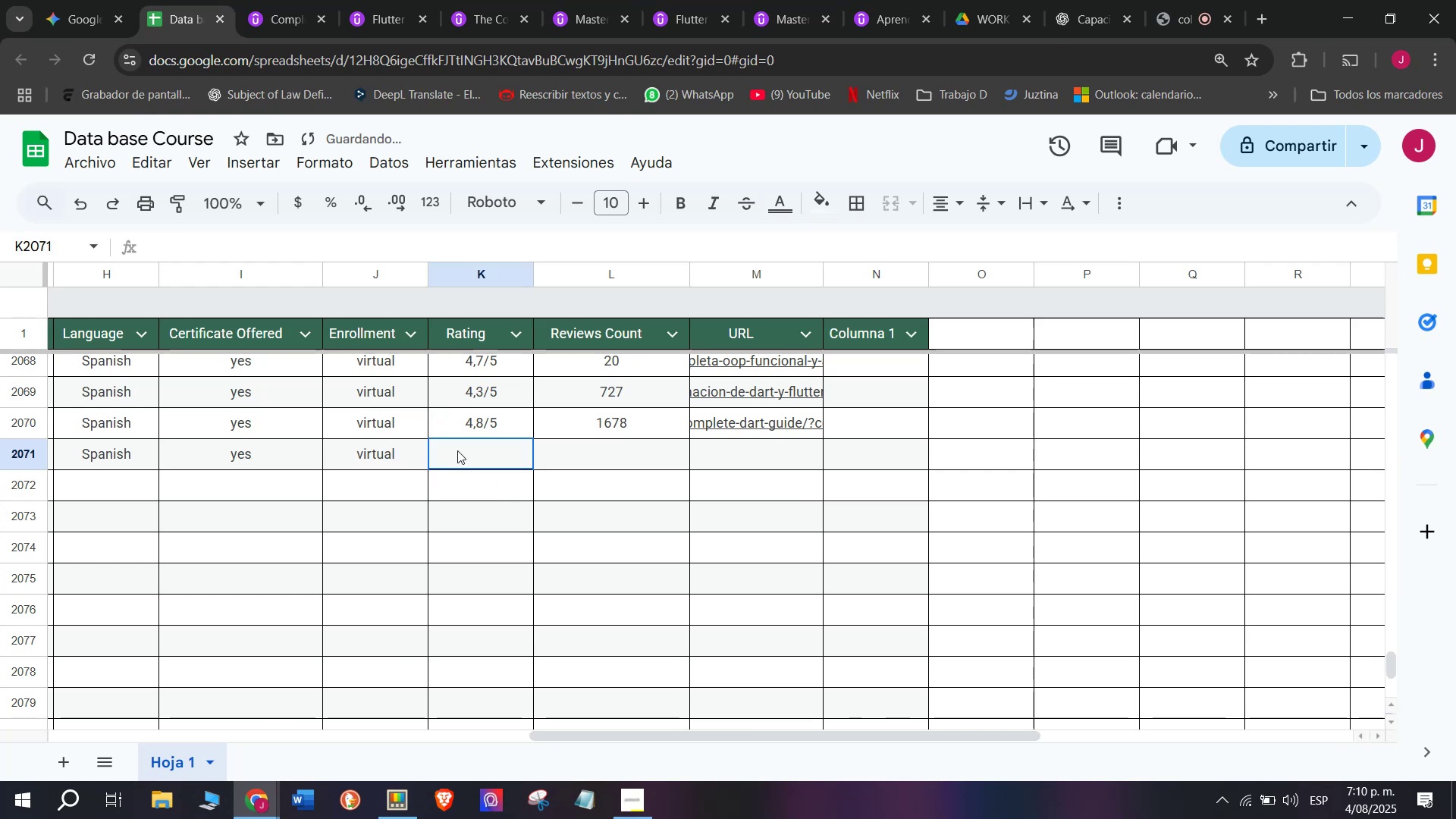 
key(Z)
 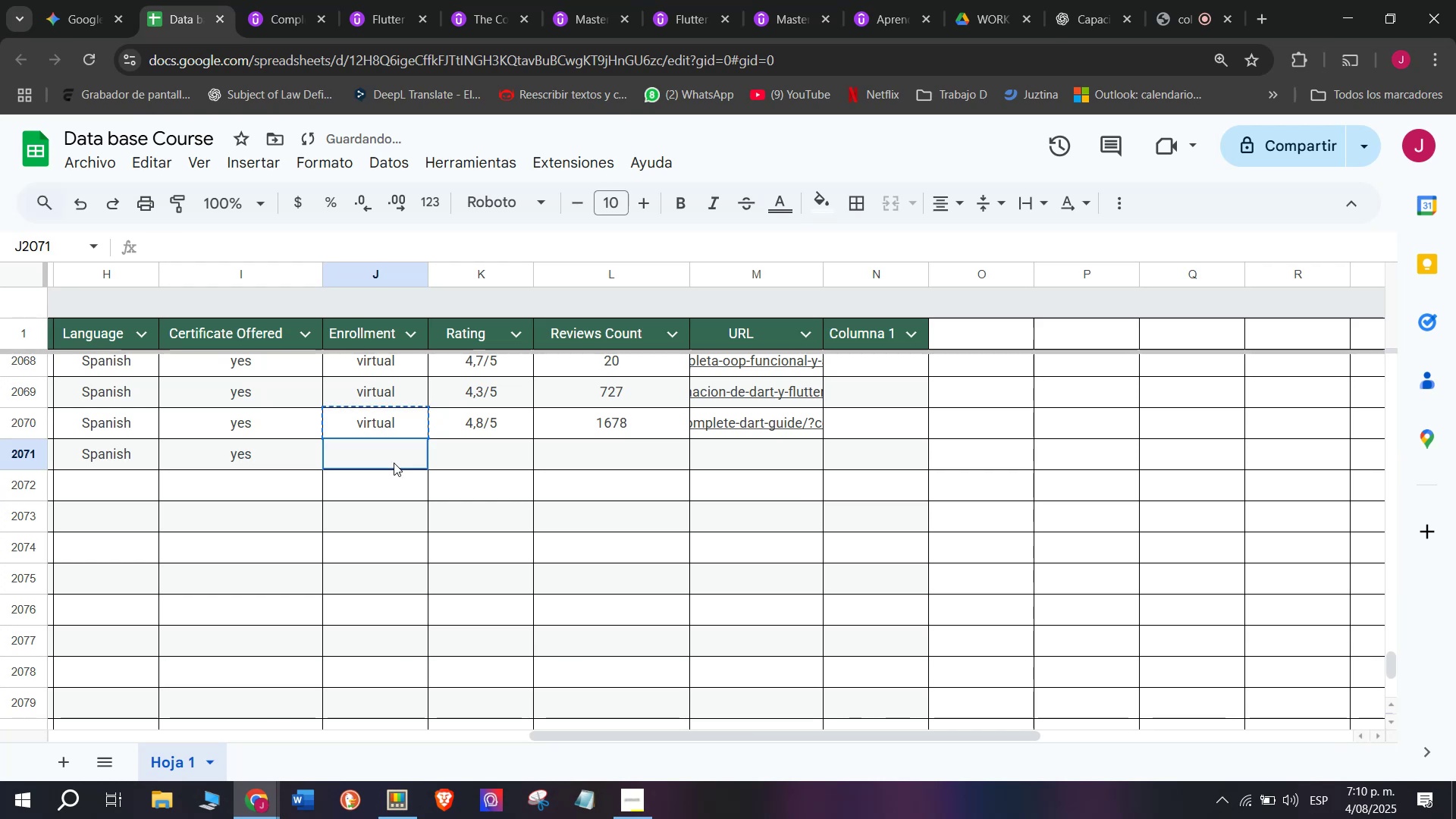 
key(Control+V)
 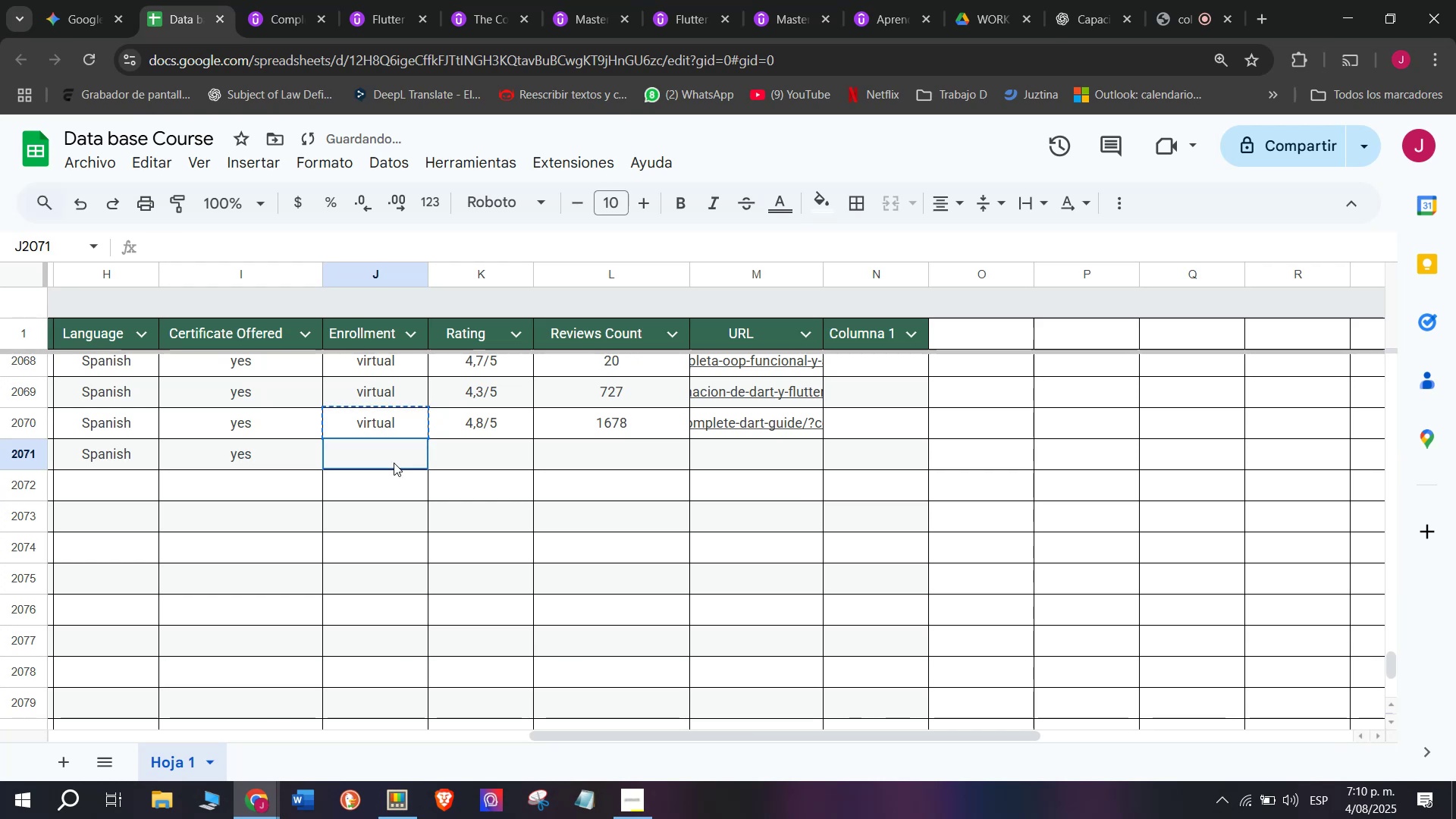 
double_click([394, 463])
 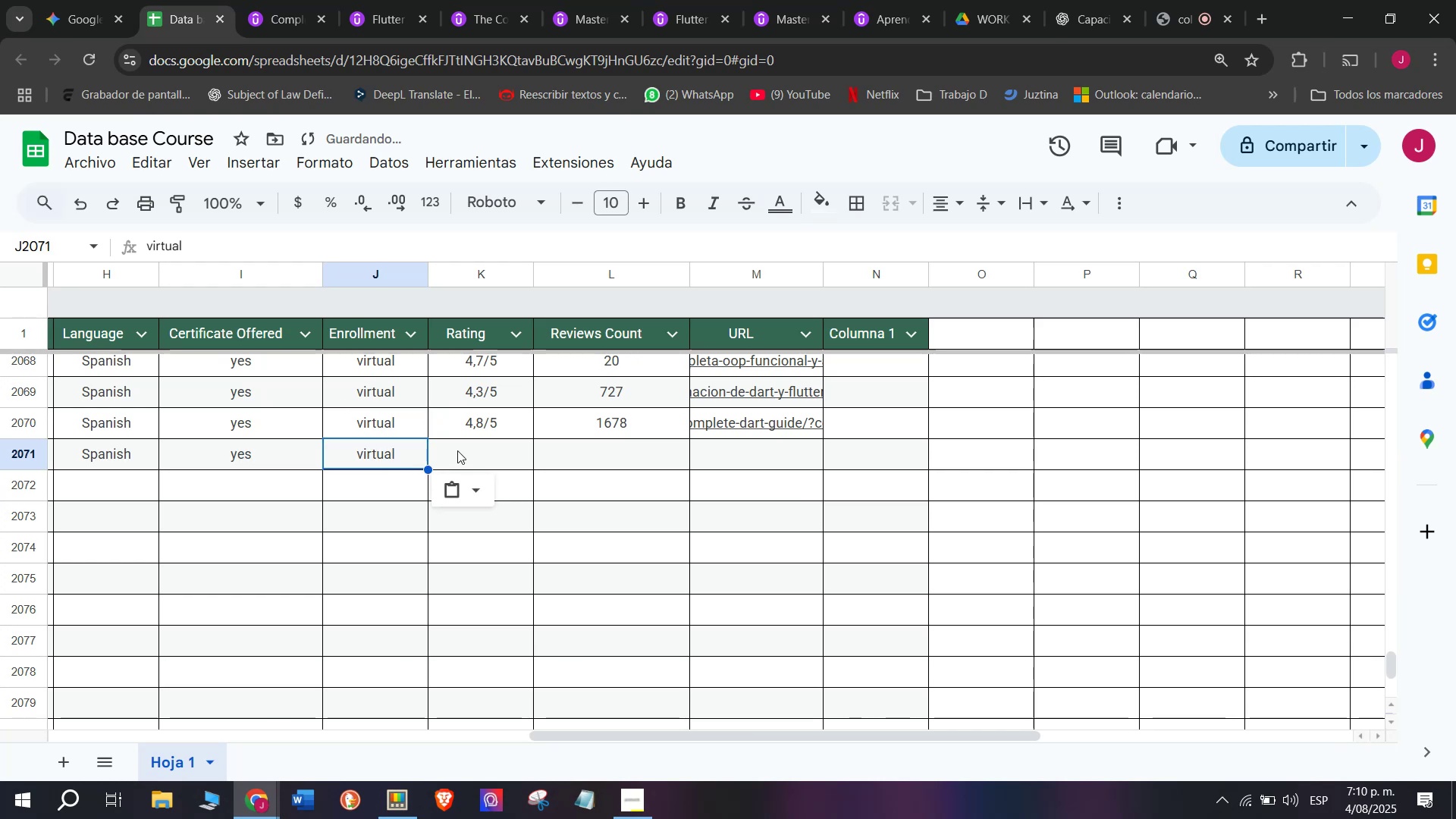 
triple_click([457, 450])
 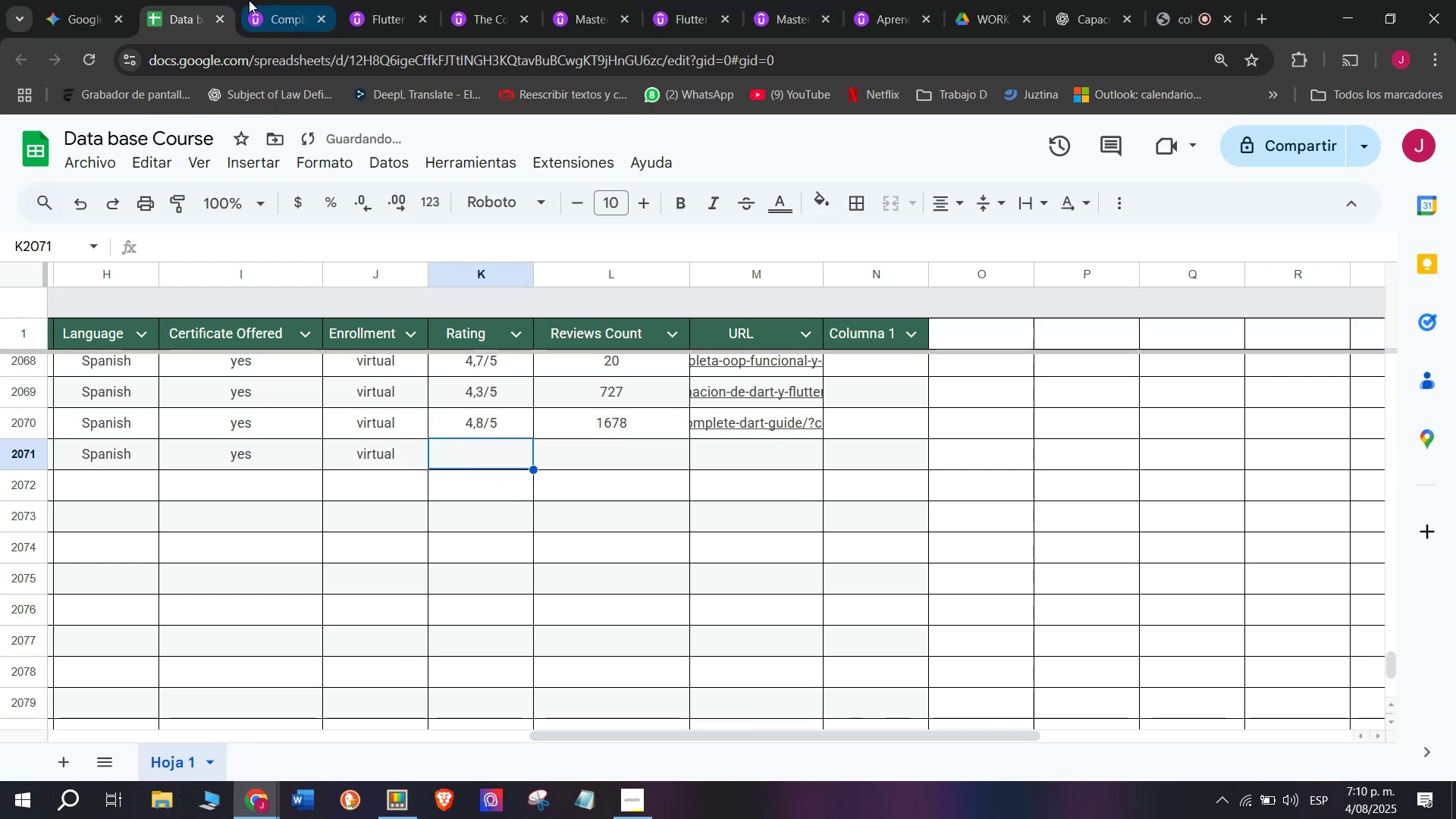 
left_click([268, 0])
 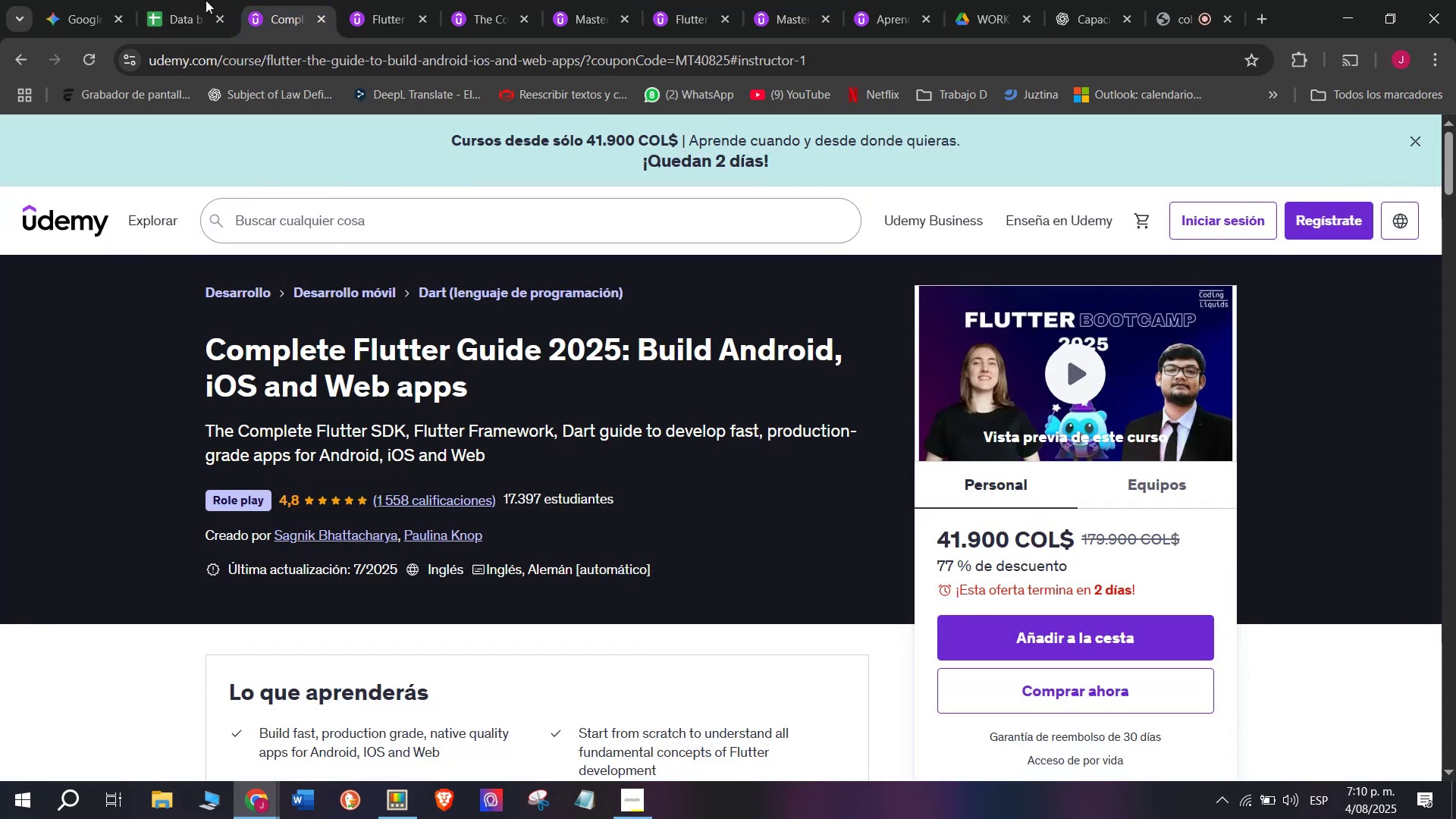 
left_click([182, 0])
 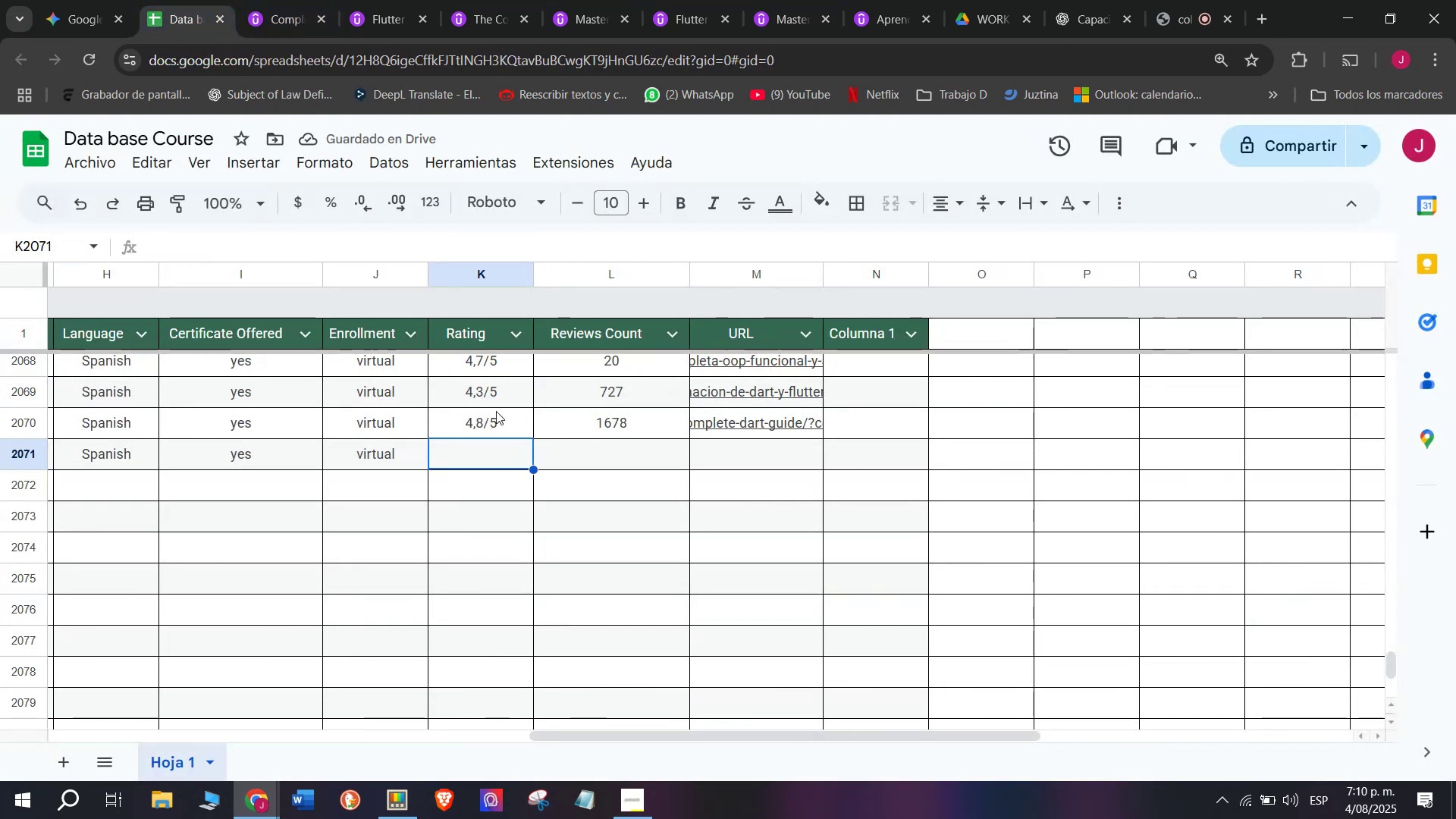 
left_click([499, 424])
 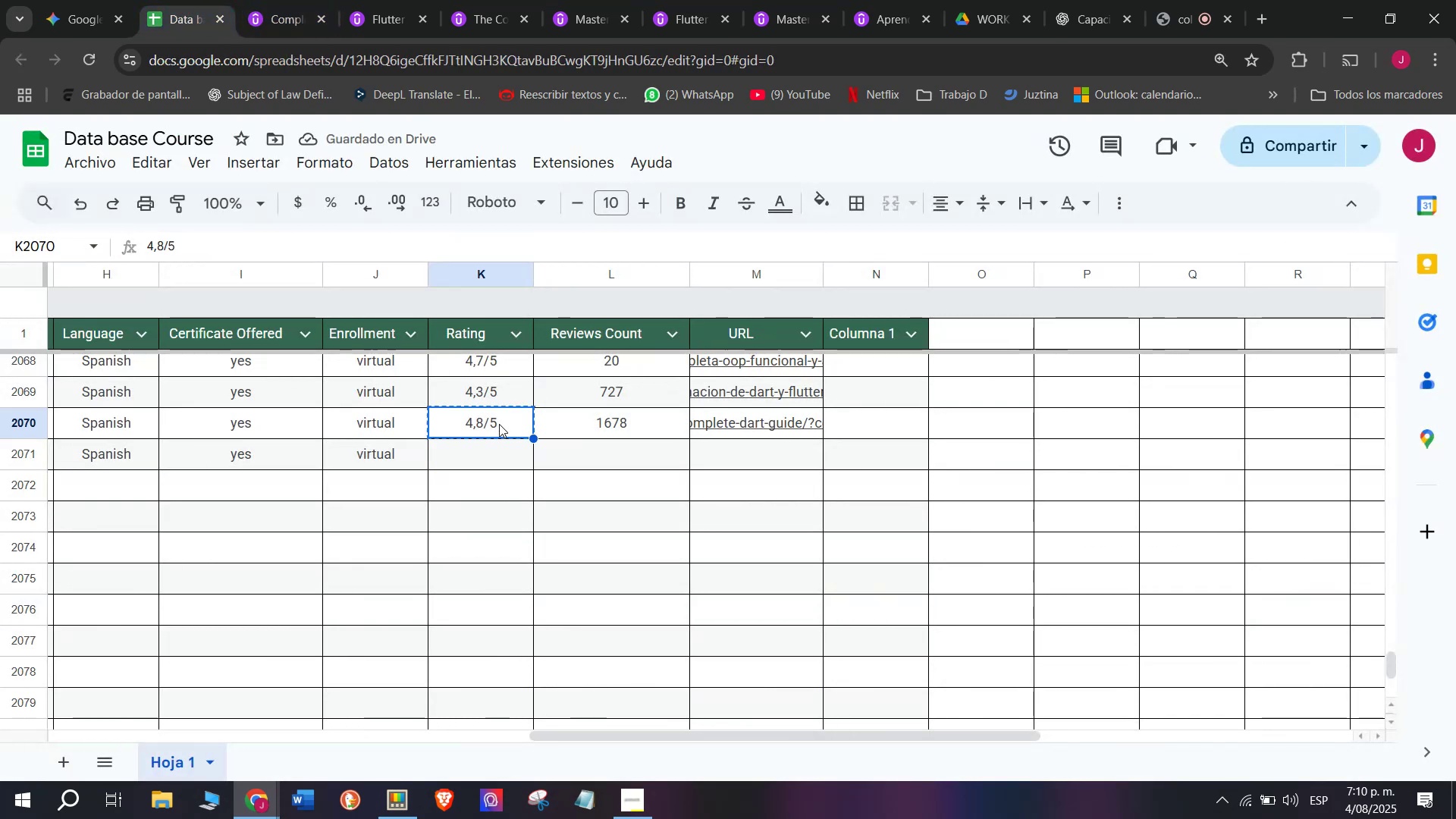 
key(Control+ControlLeft)
 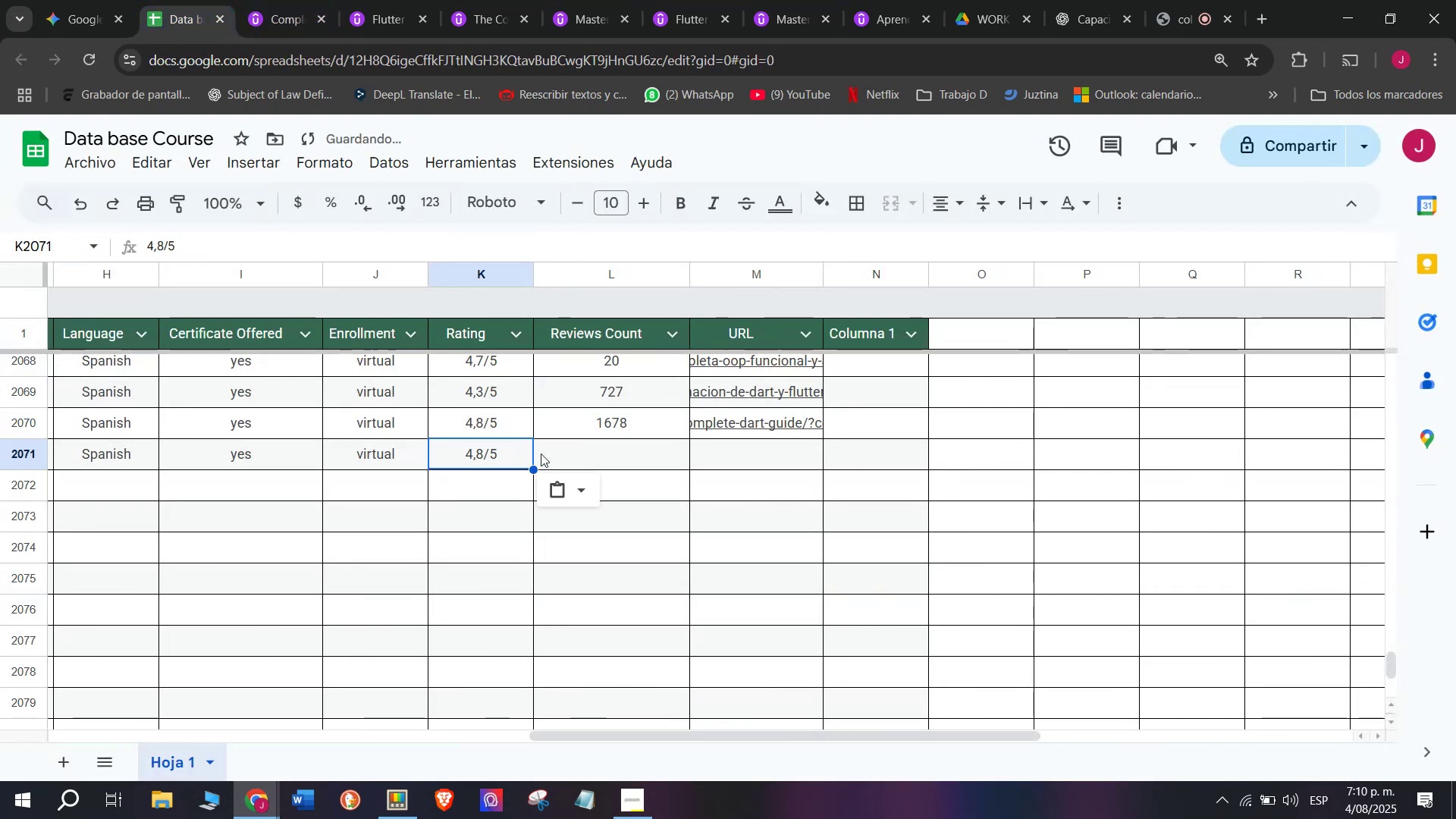 
key(Break)
 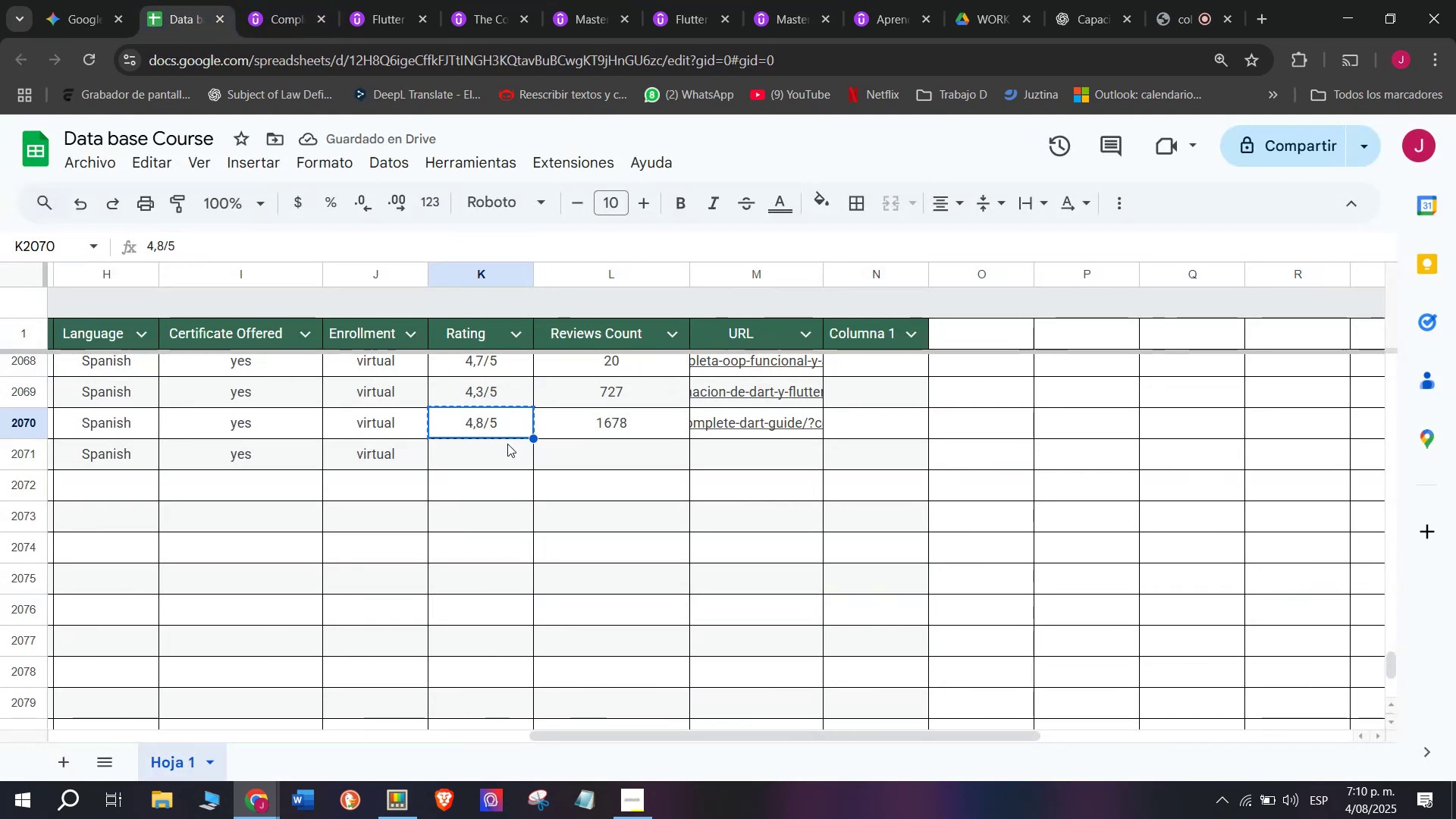 
key(Control+C)
 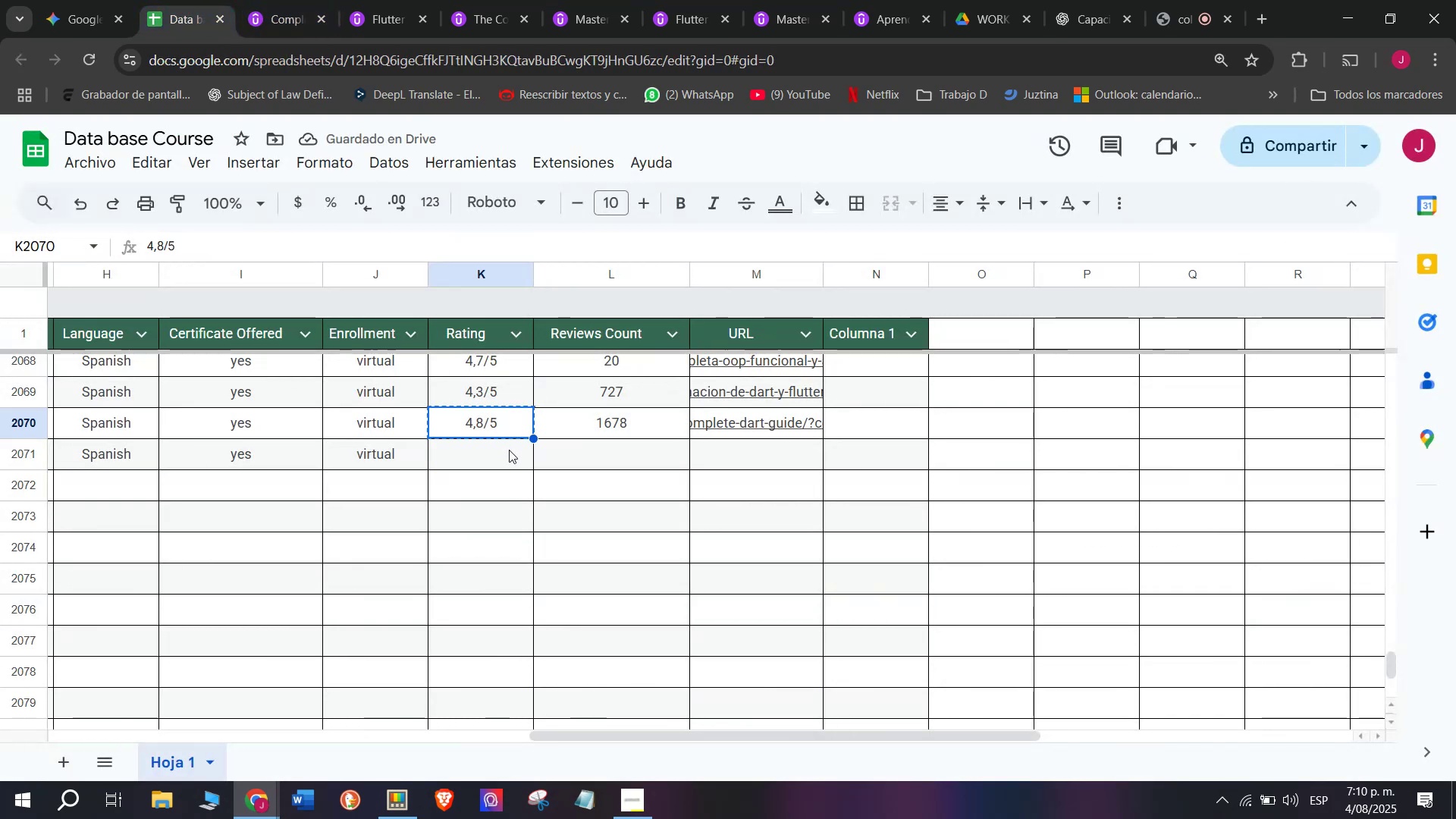 
key(Z)
 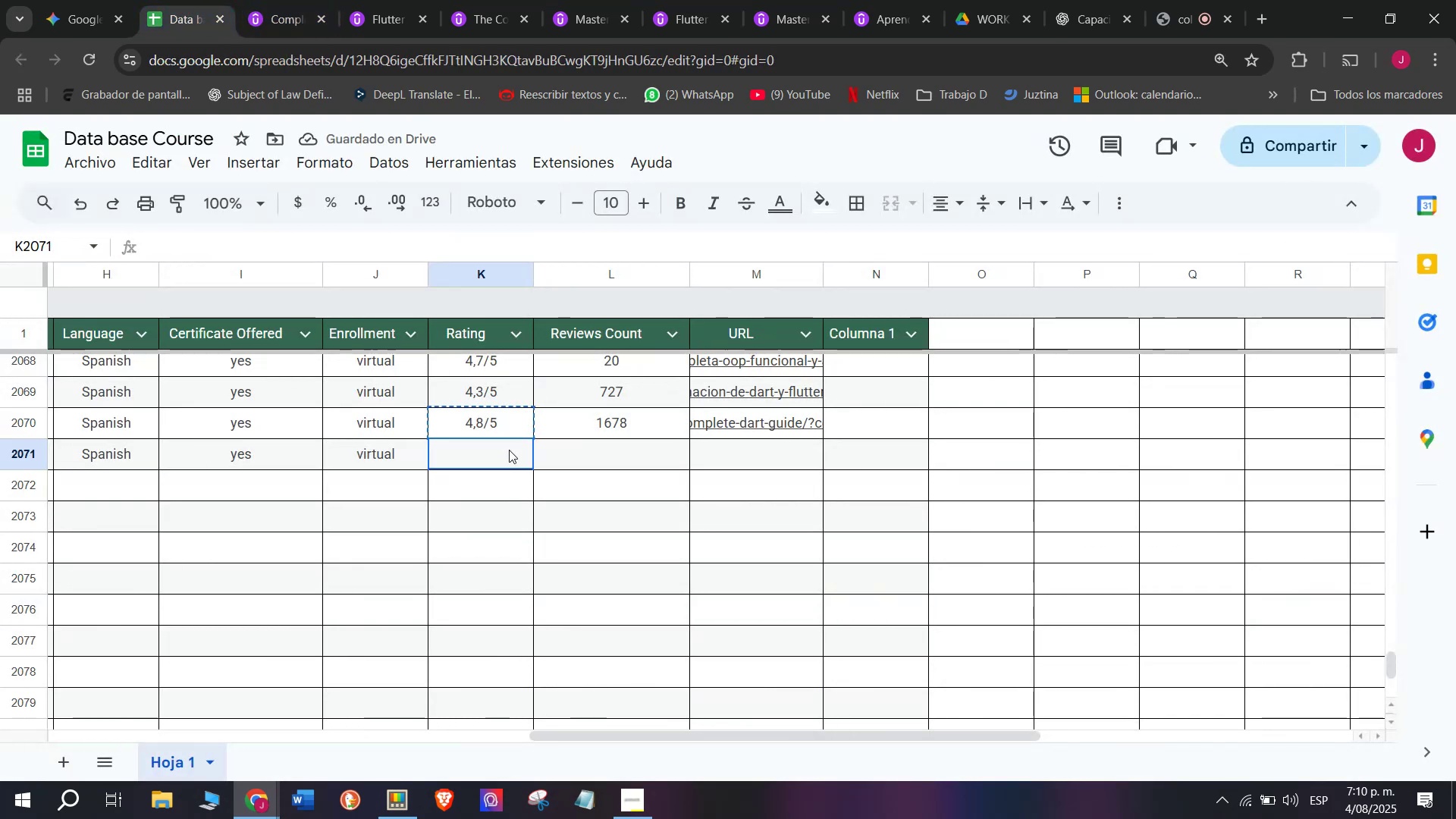 
key(Control+ControlLeft)
 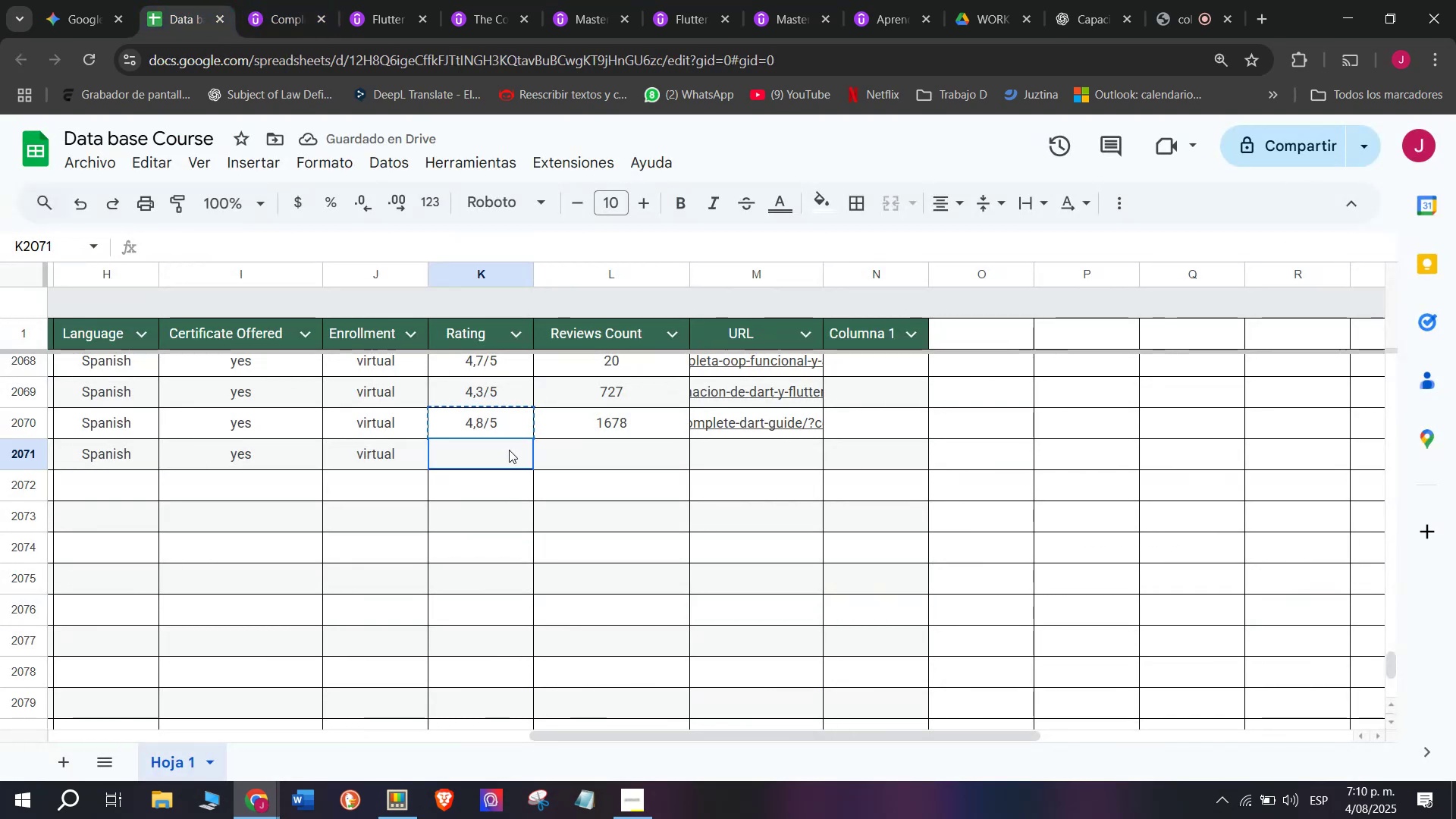 
key(Control+V)
 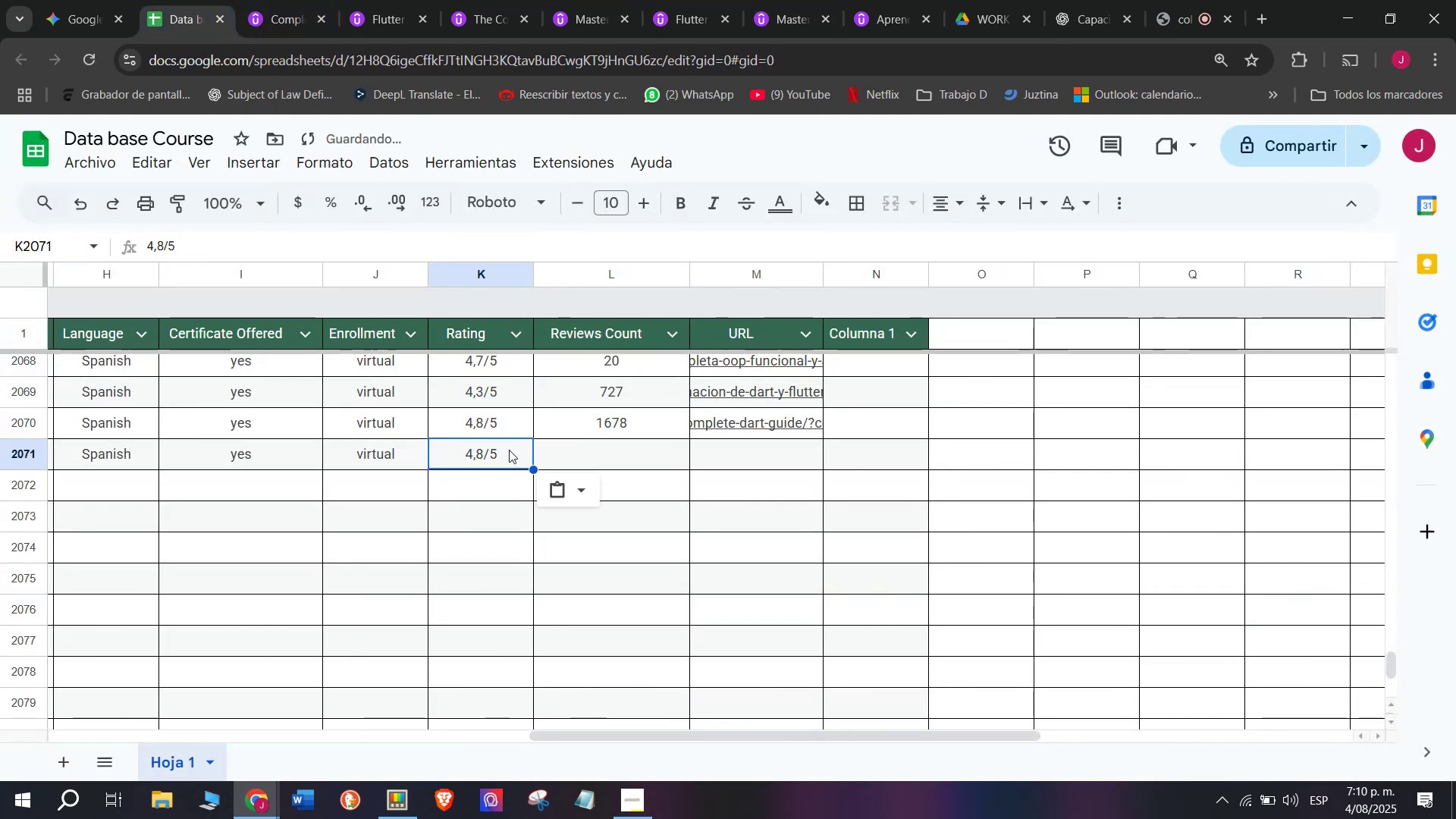 
double_click([509, 450])
 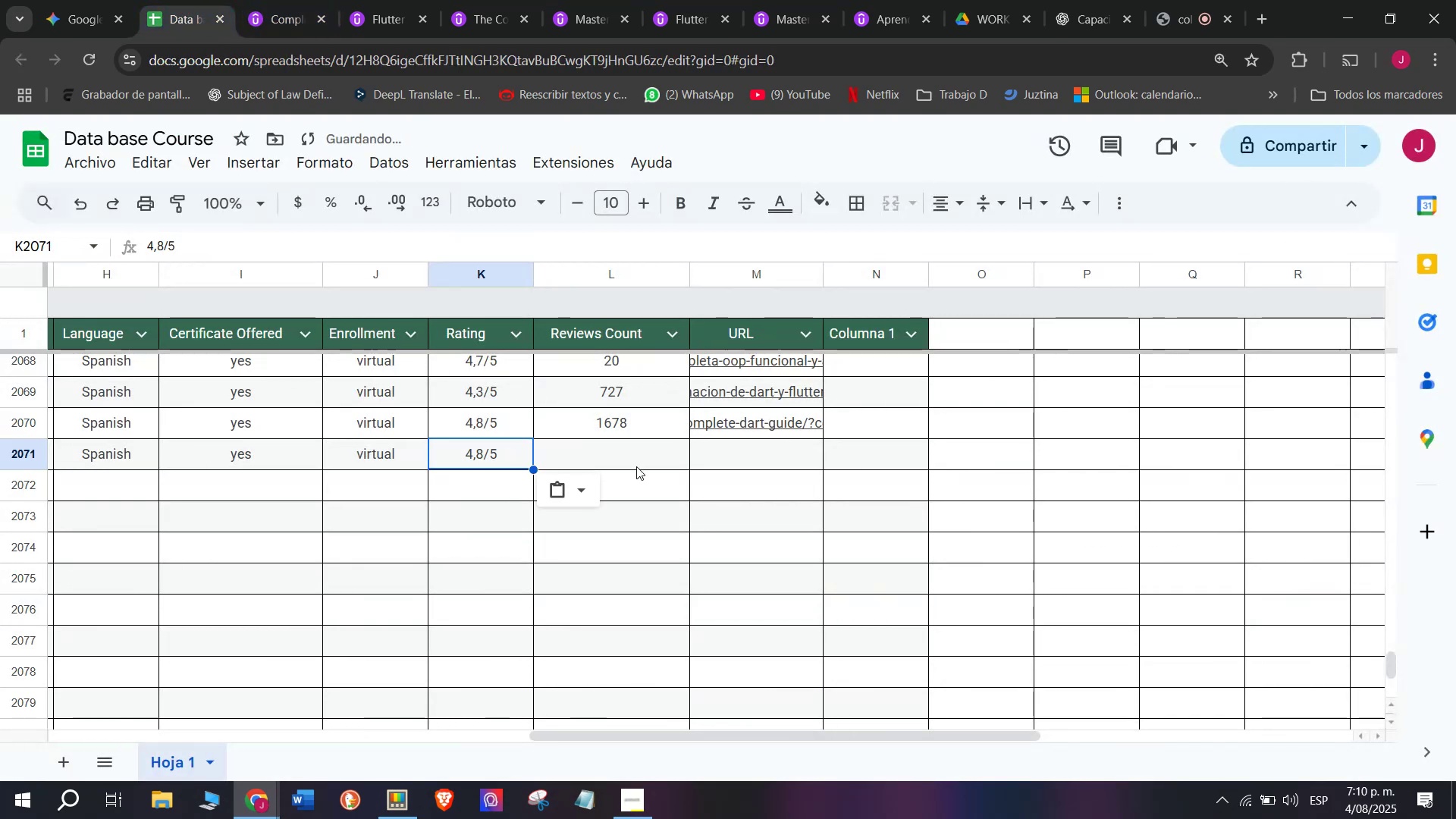 
triple_click([636, 466])
 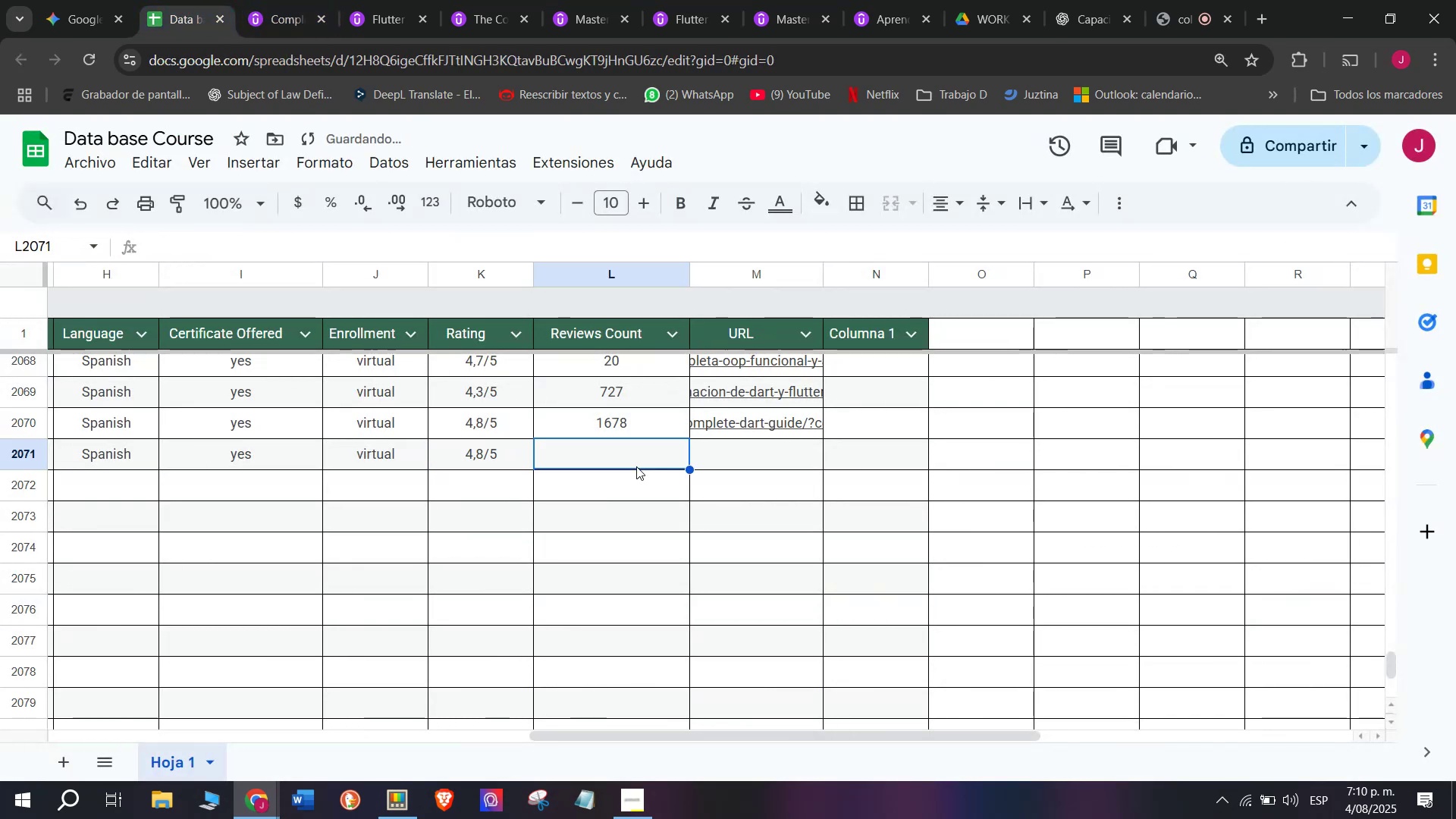 
type(1558)
 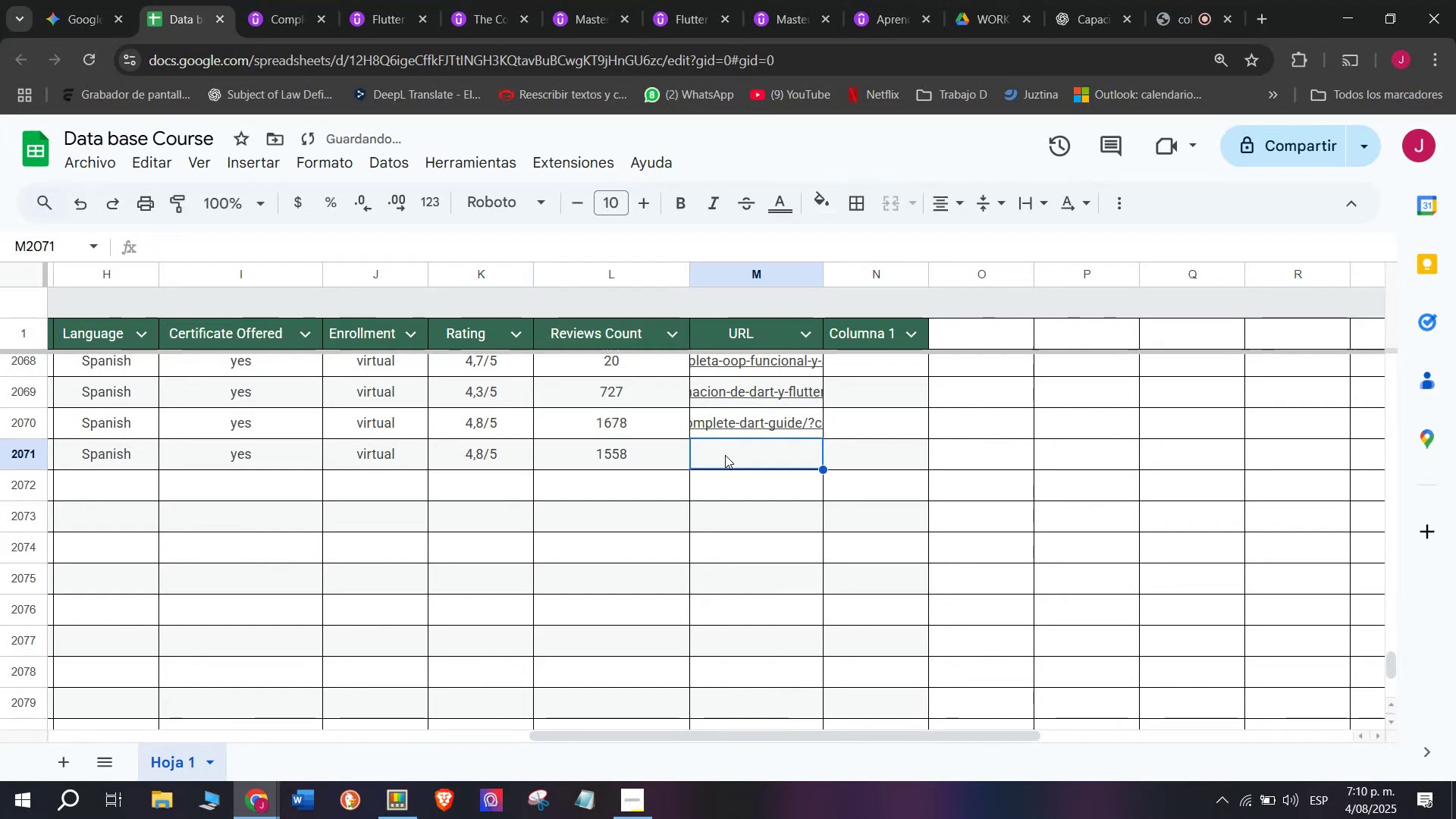 
double_click([326, 55])
 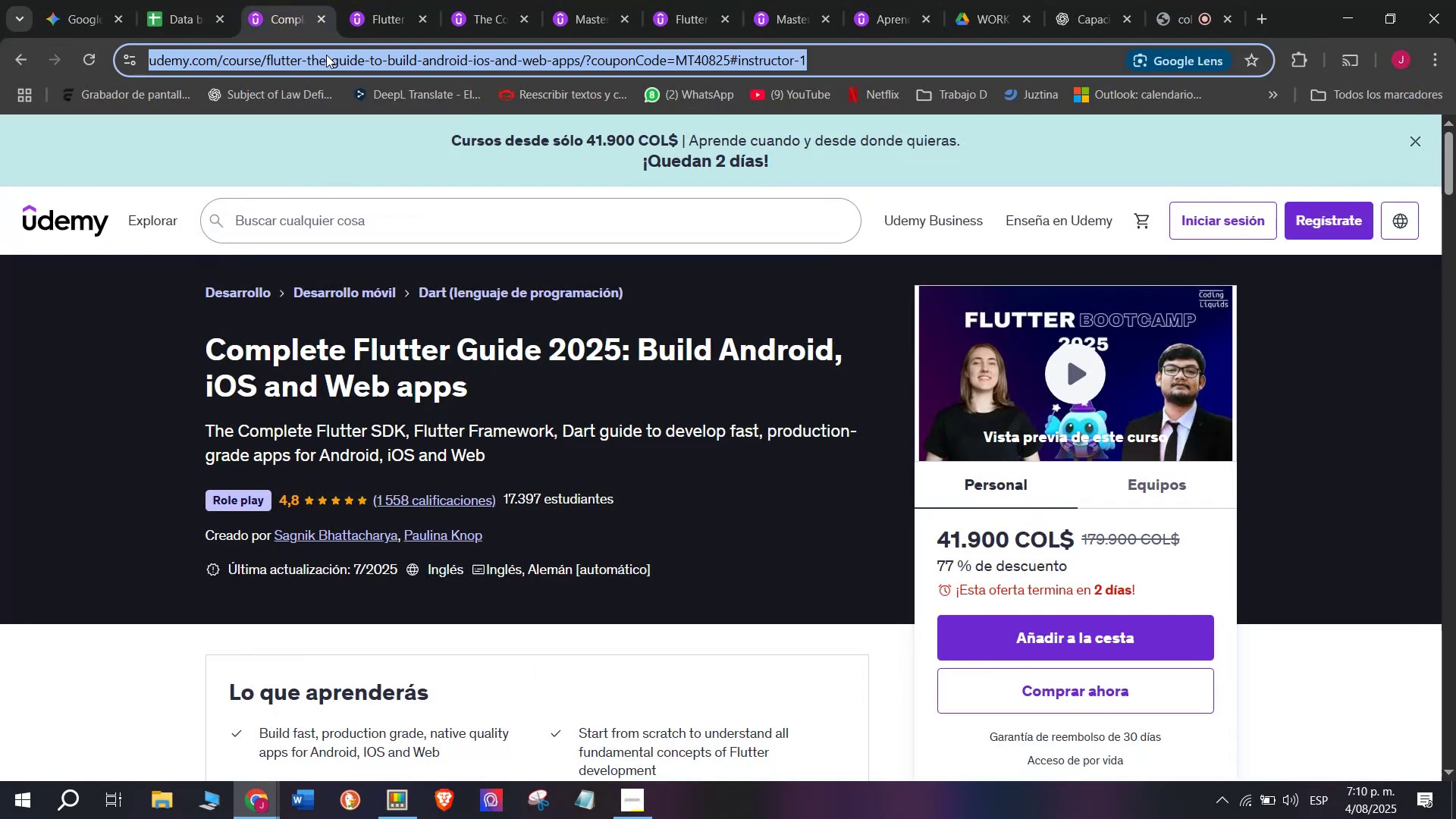 
triple_click([326, 55])
 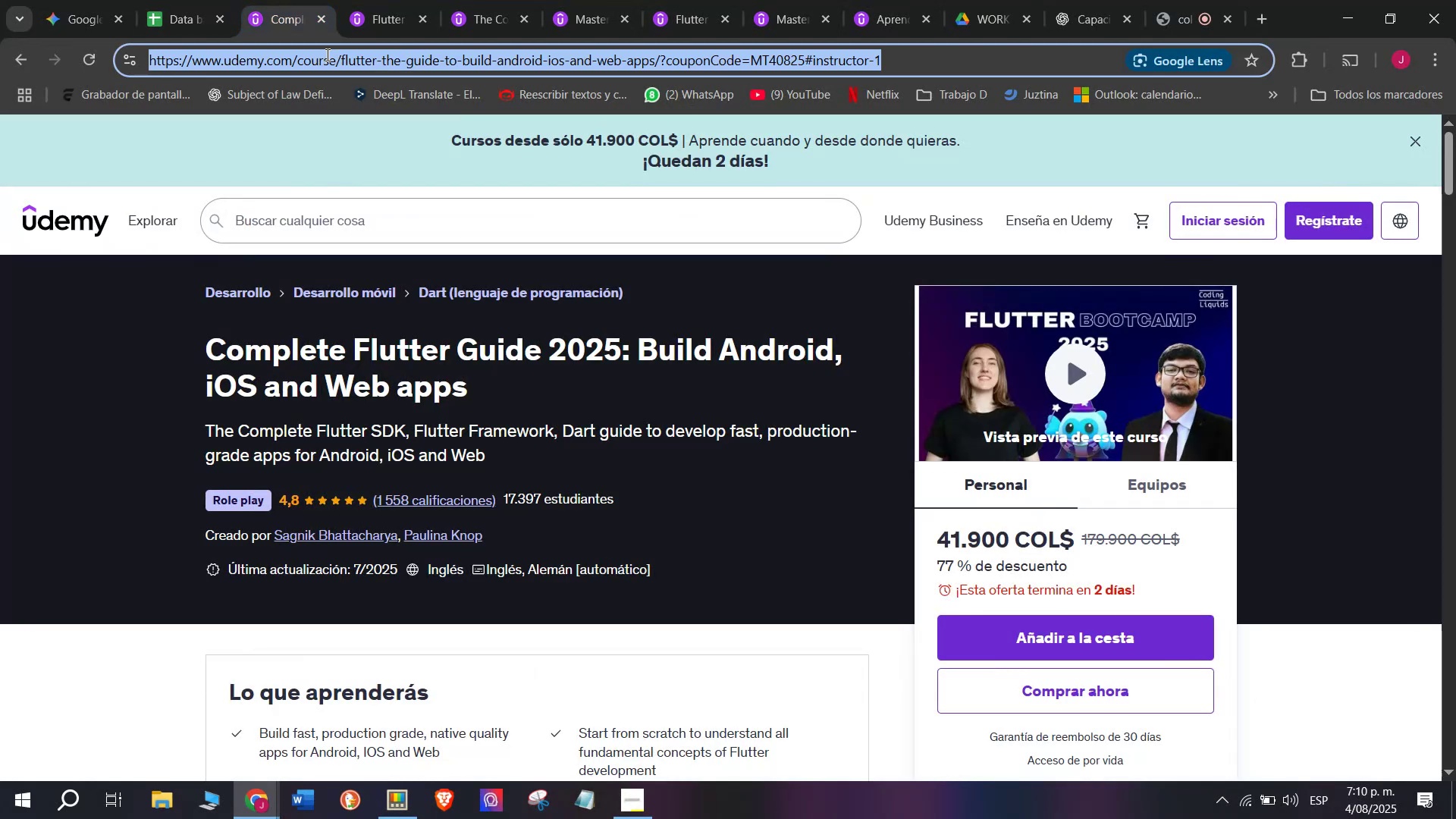 
triple_click([326, 55])
 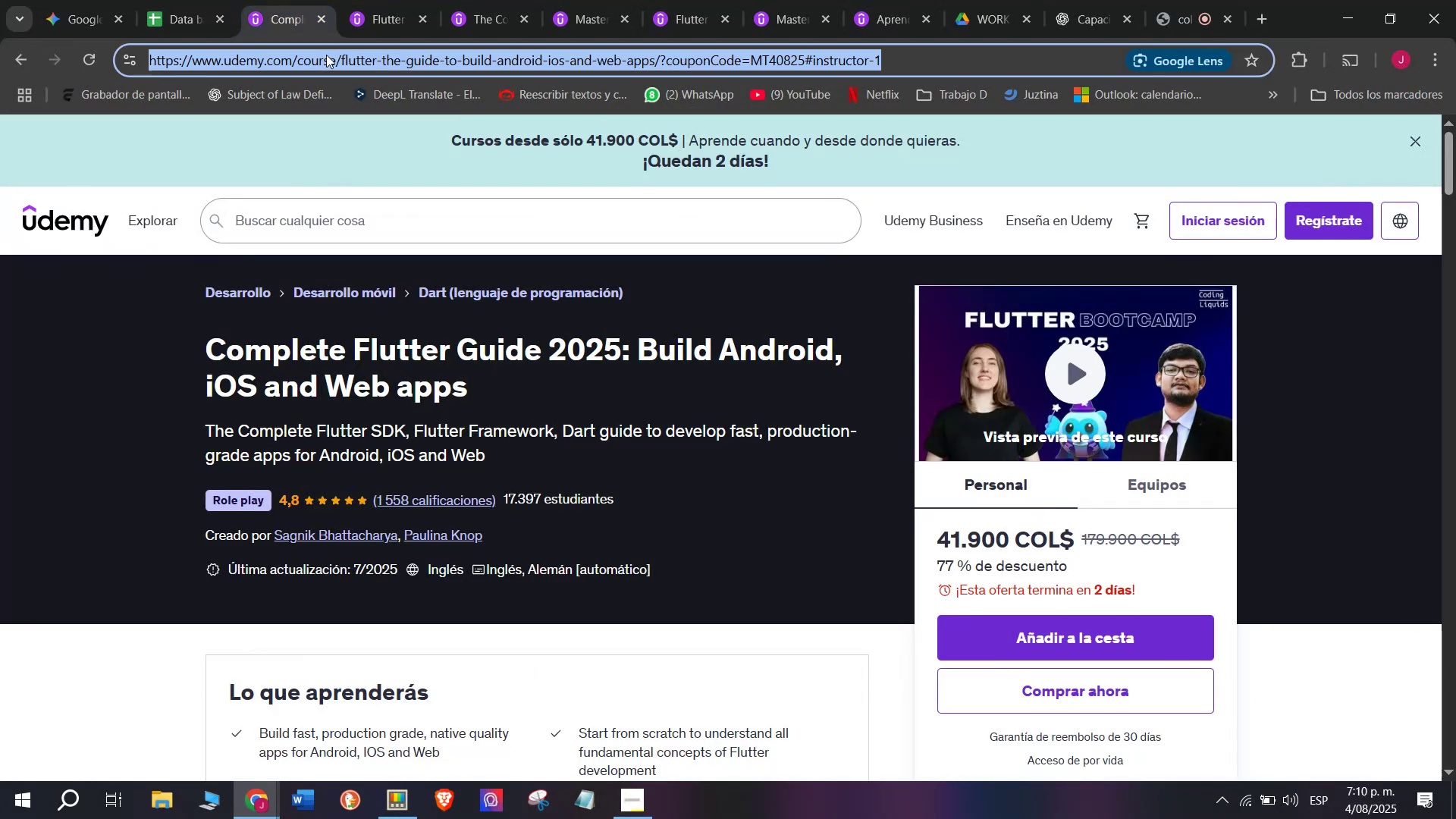 
key(Break)
 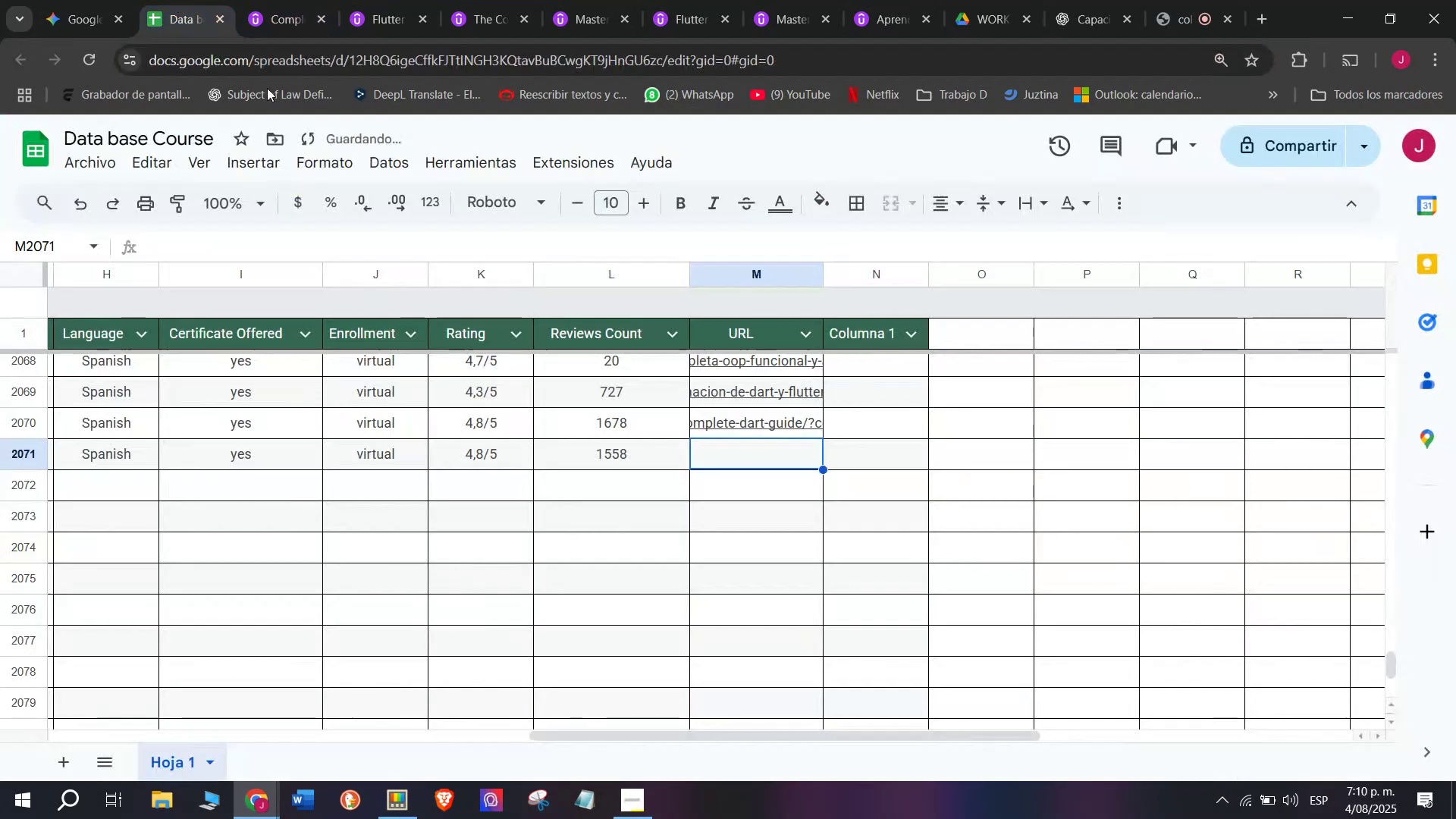 
key(Control+ControlLeft)
 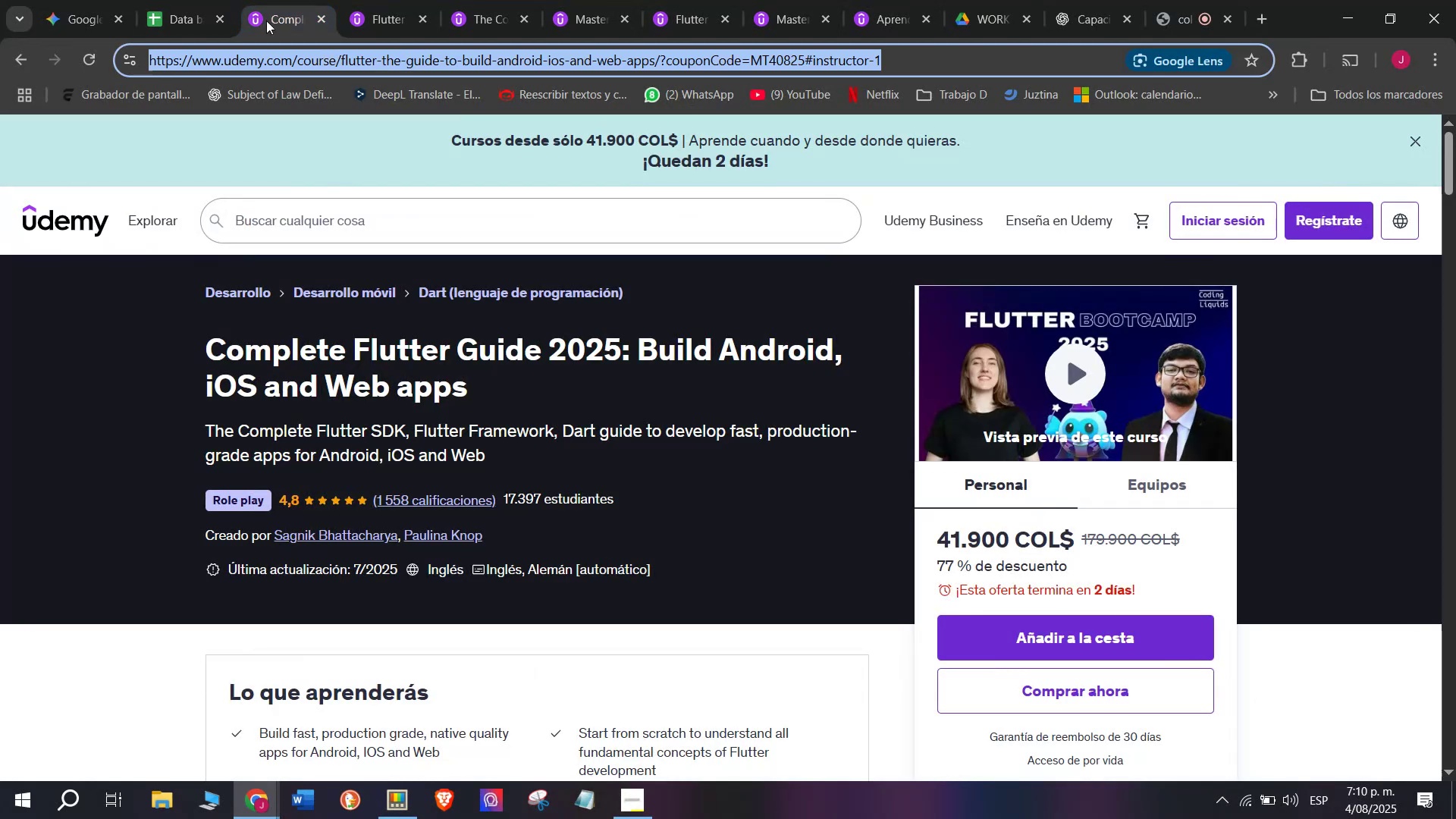 
key(Control+C)
 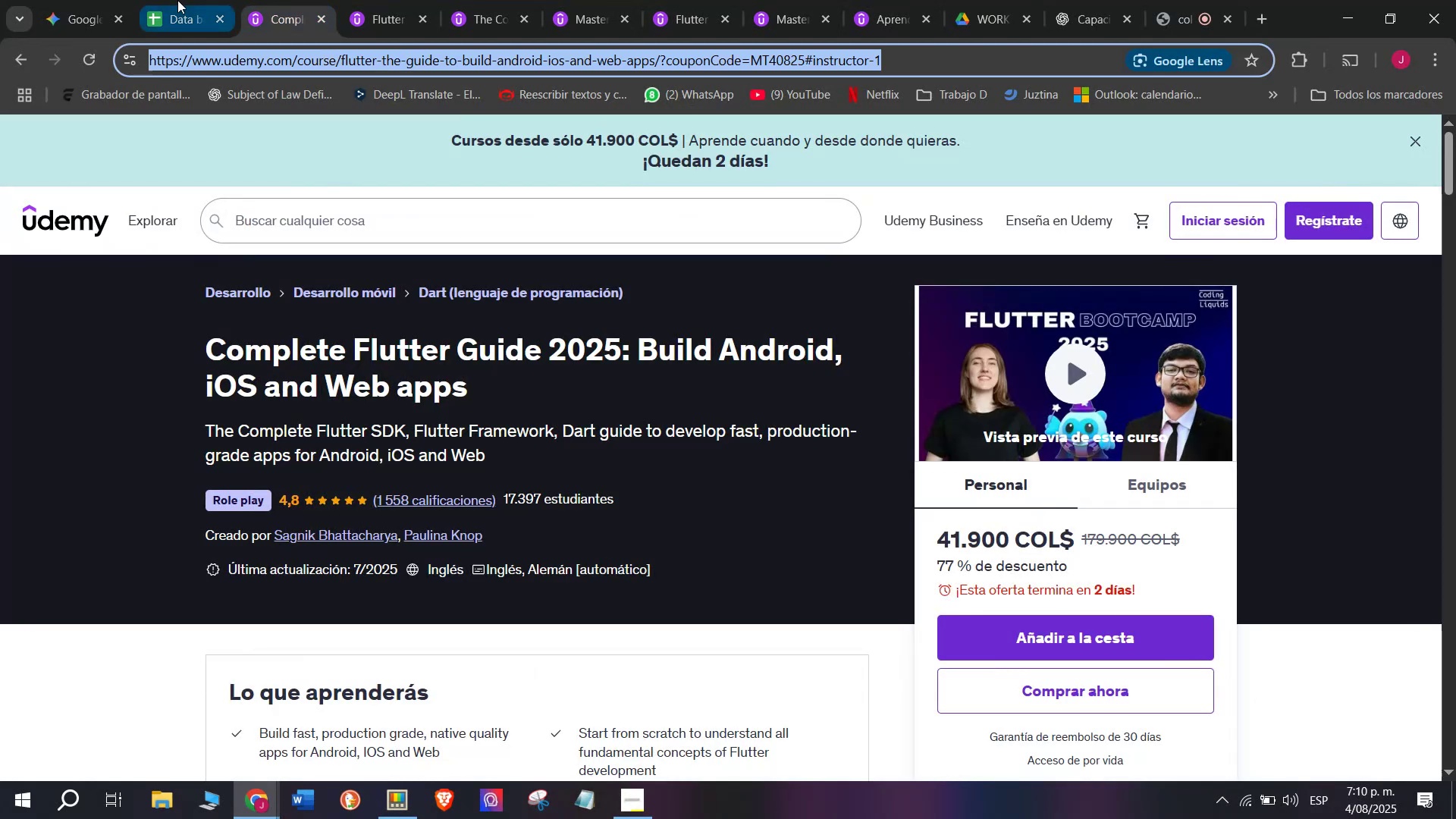 
triple_click([177, 0])
 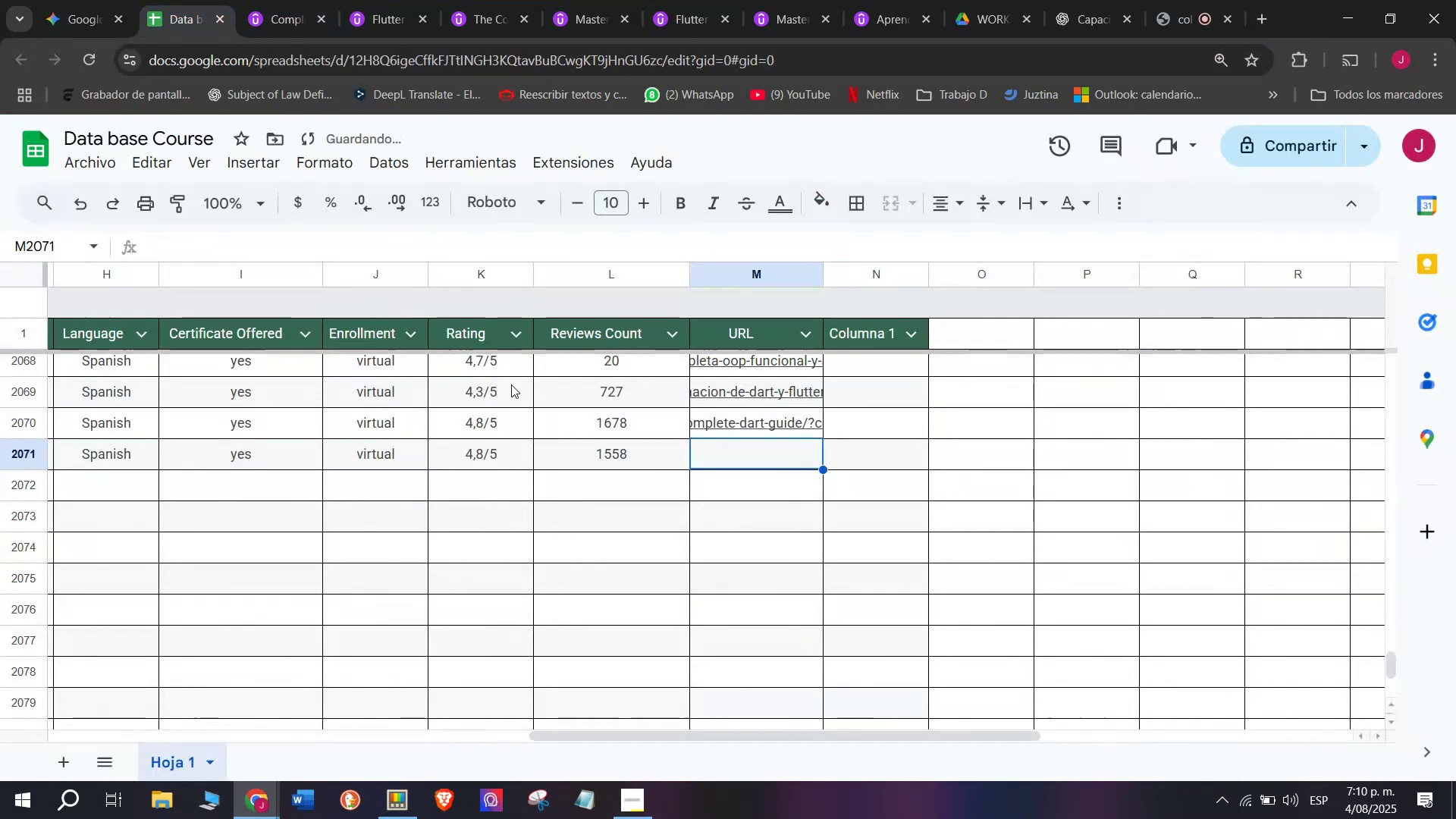 
key(Z)
 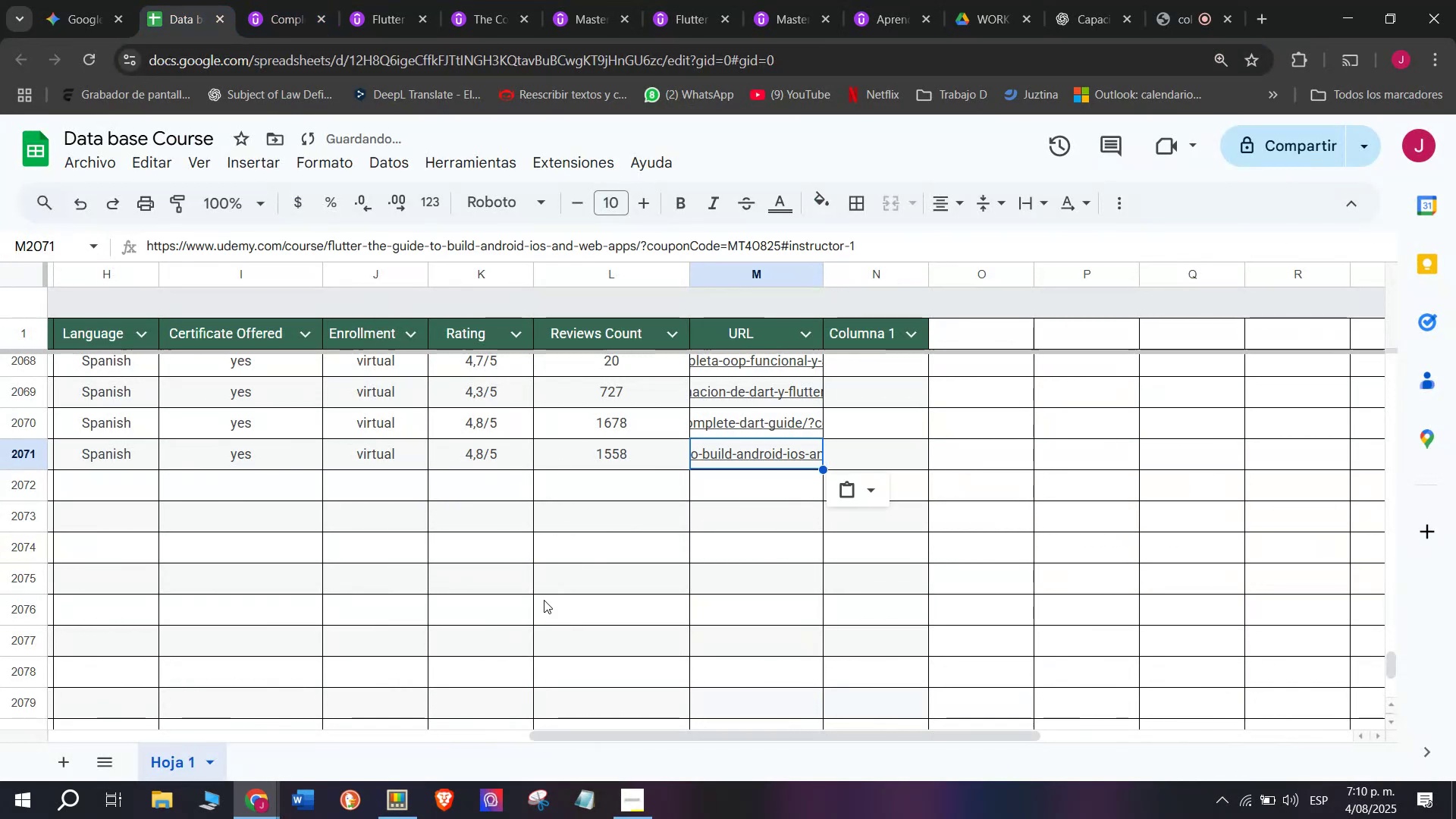 
key(Control+V)
 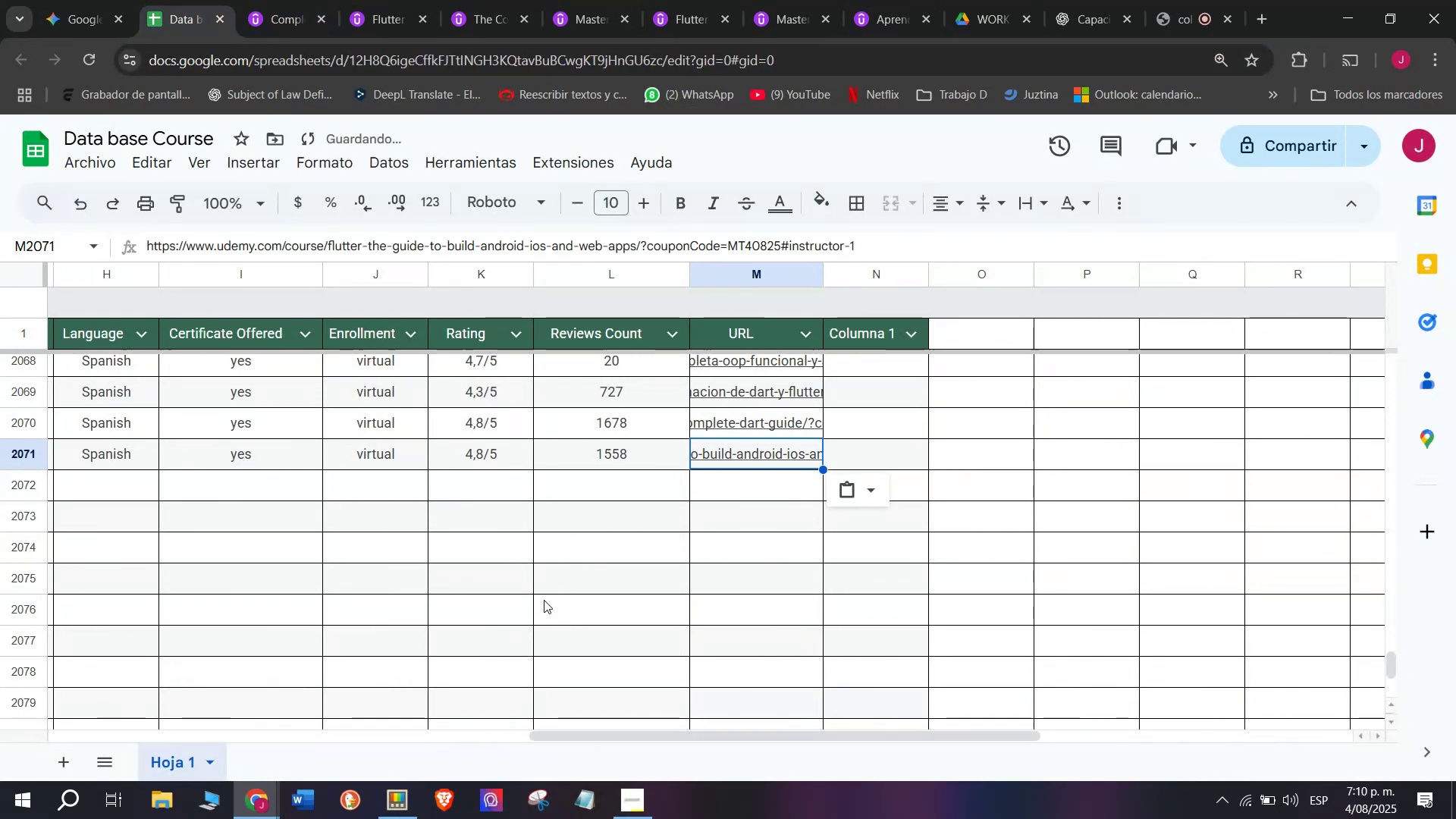 
key(Control+ControlLeft)
 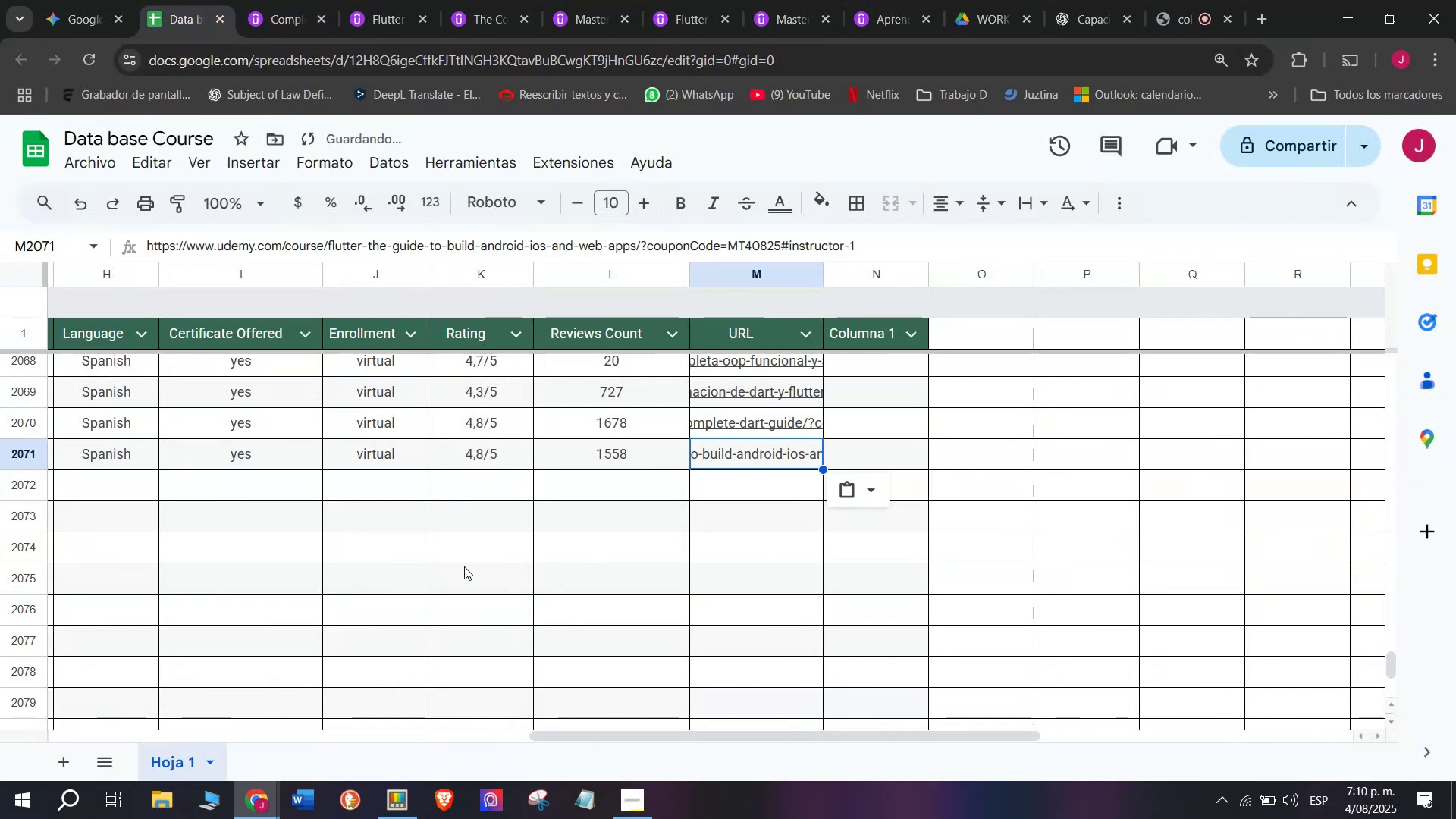 
scroll: coordinate [211, 465], scroll_direction: up, amount: 3.0
 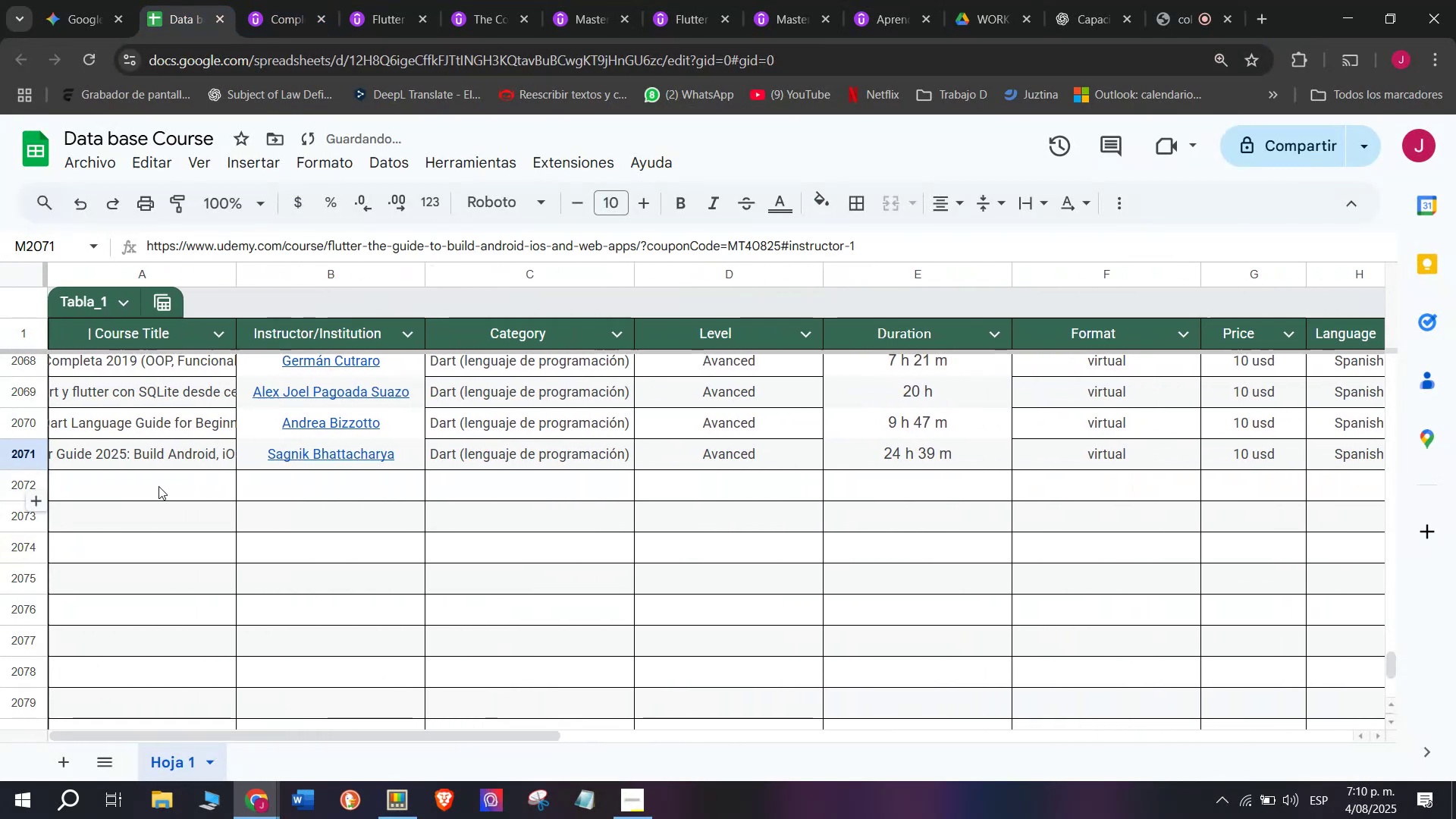 
left_click([158, 486])
 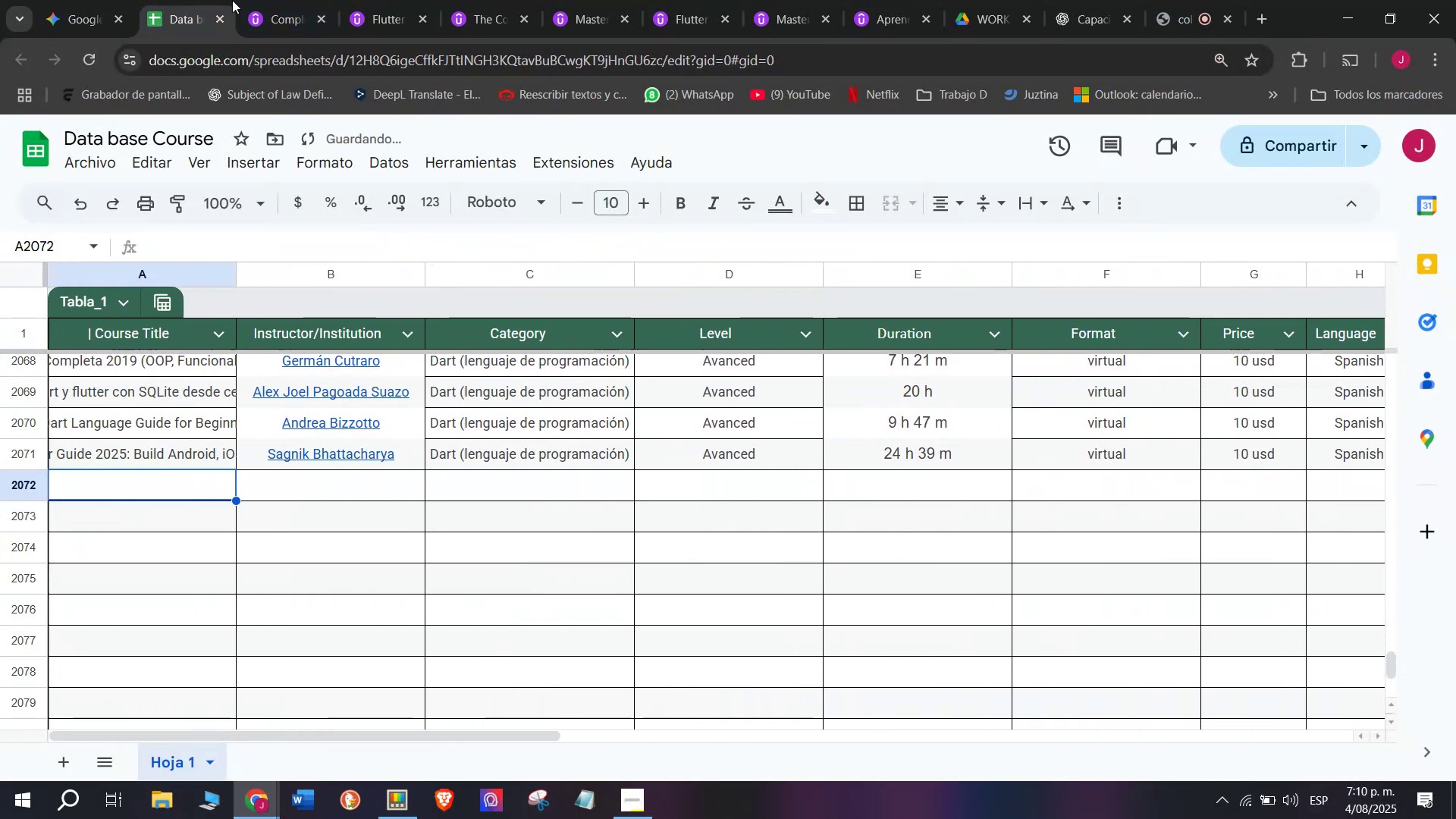 
left_click([282, 0])
 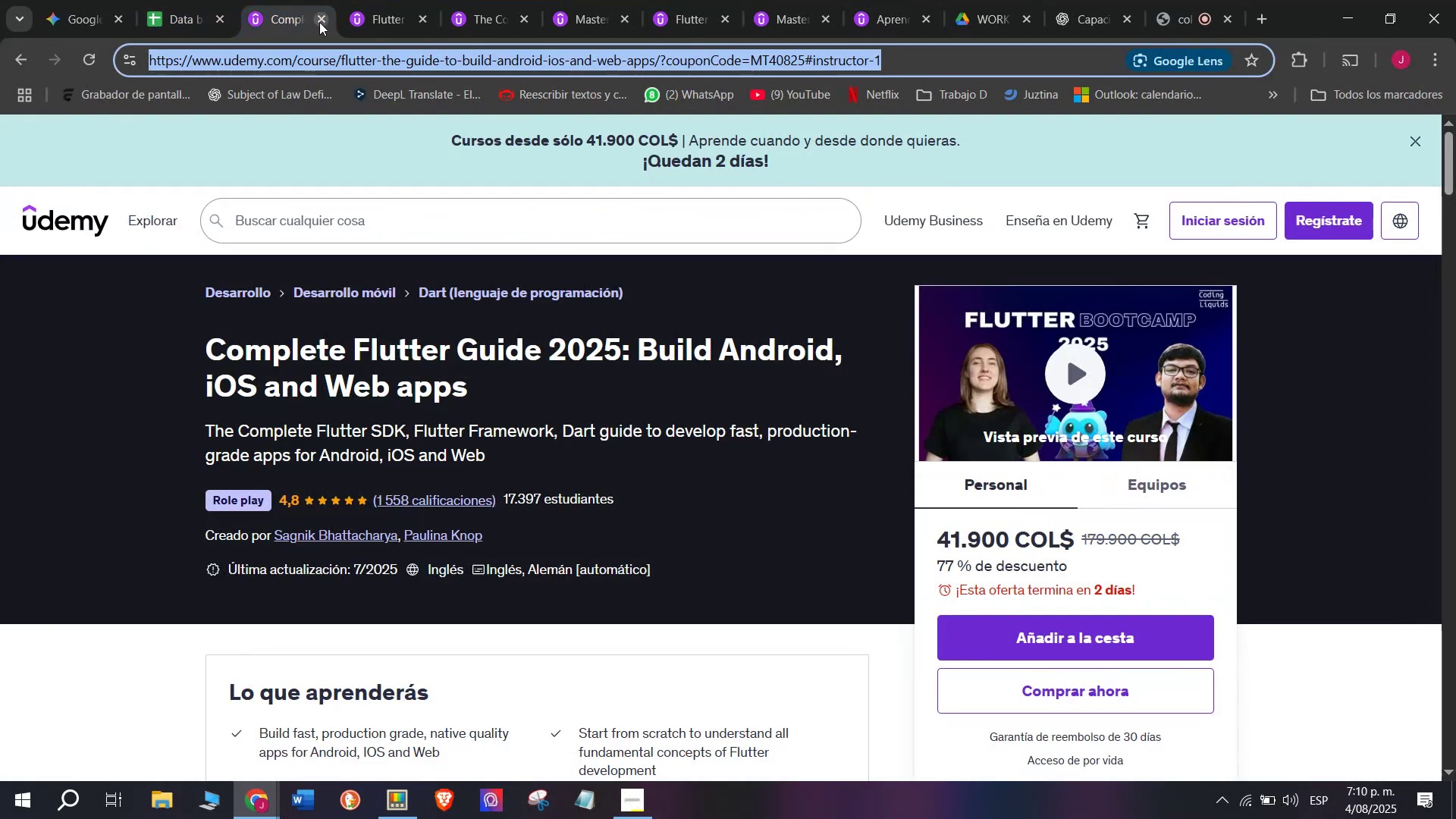 
left_click([319, 22])
 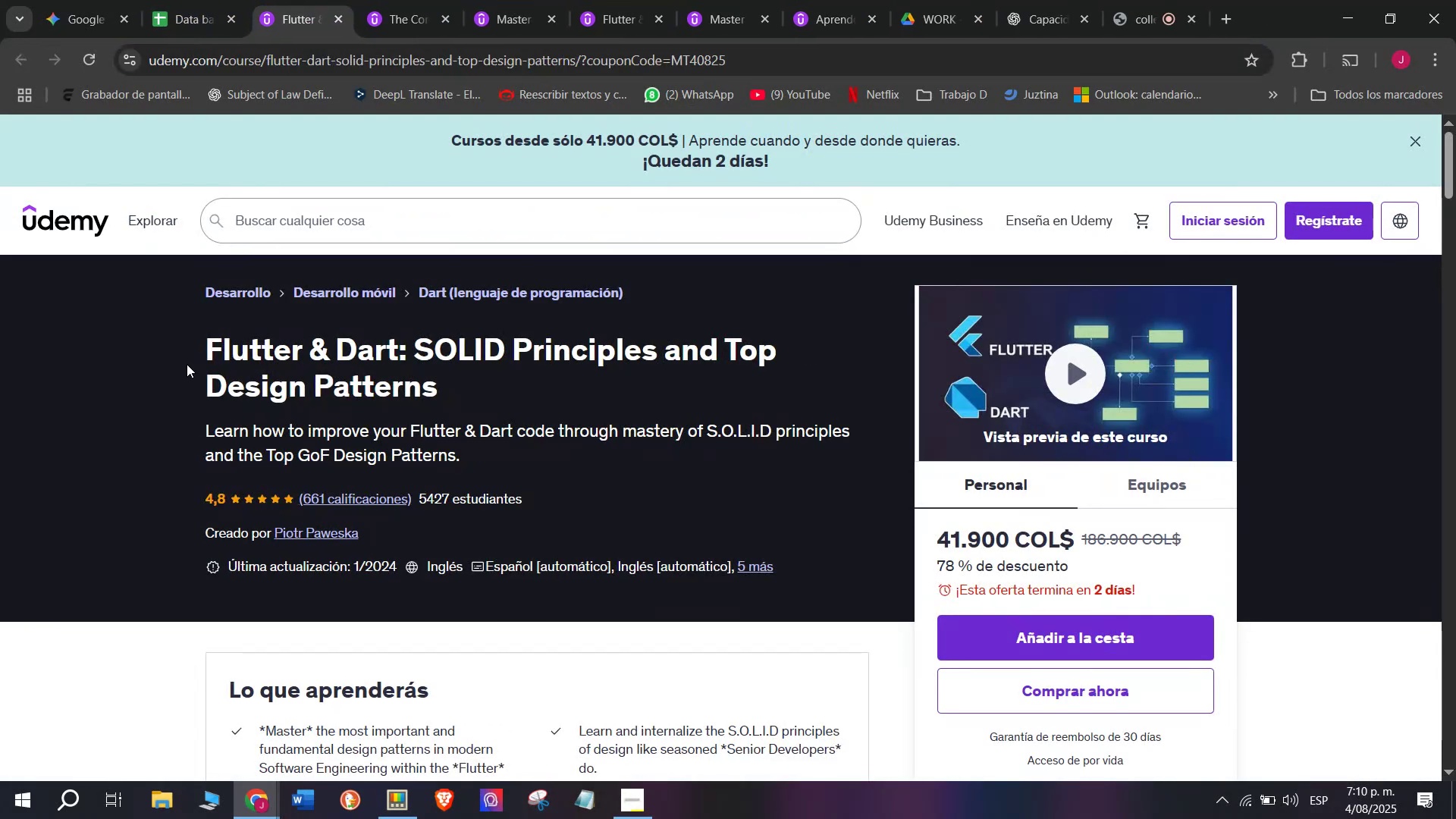 
left_click_drag(start_coordinate=[183, 347], to_coordinate=[457, 392])
 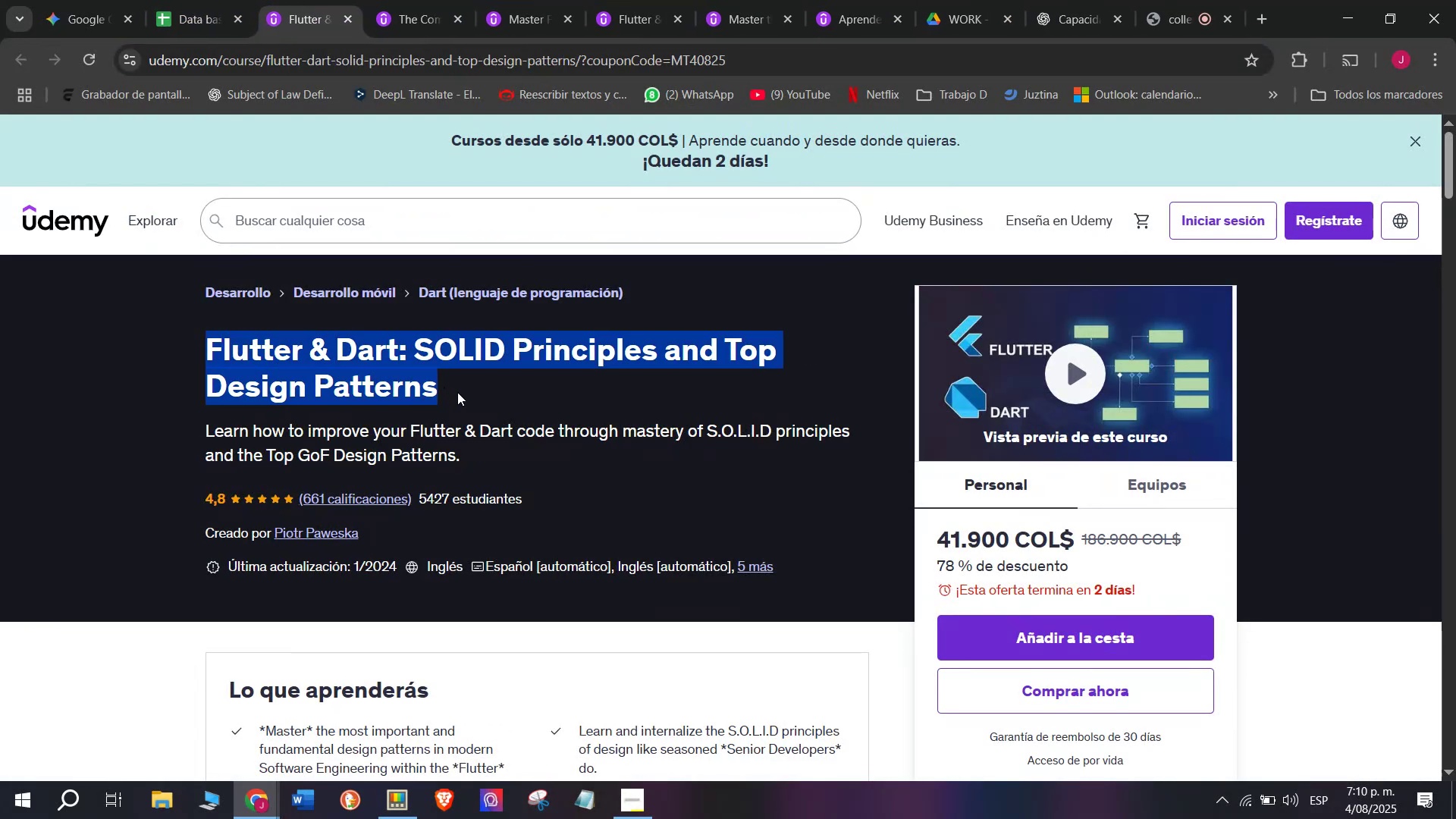 
key(Control+ControlLeft)
 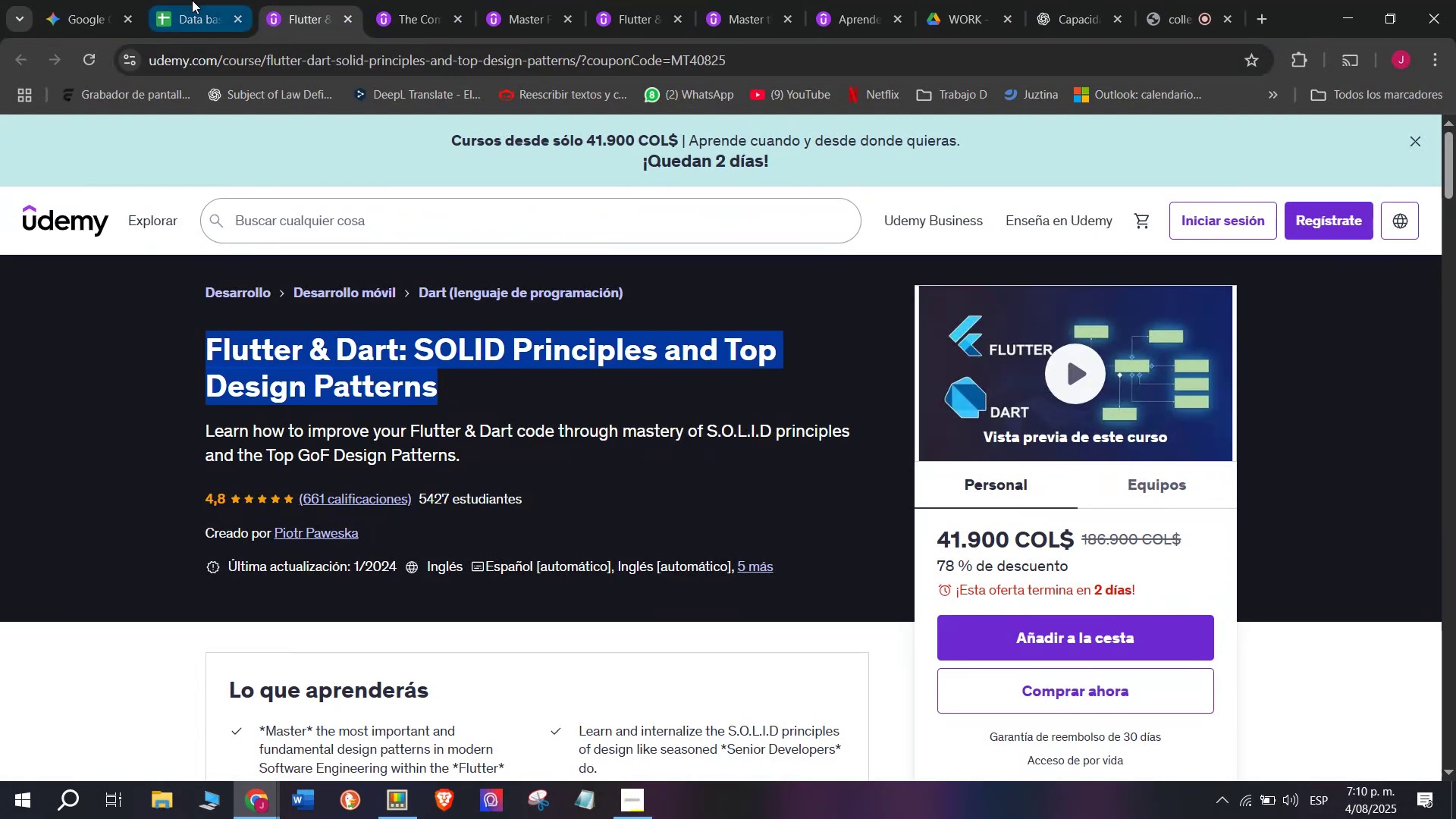 
key(Break)
 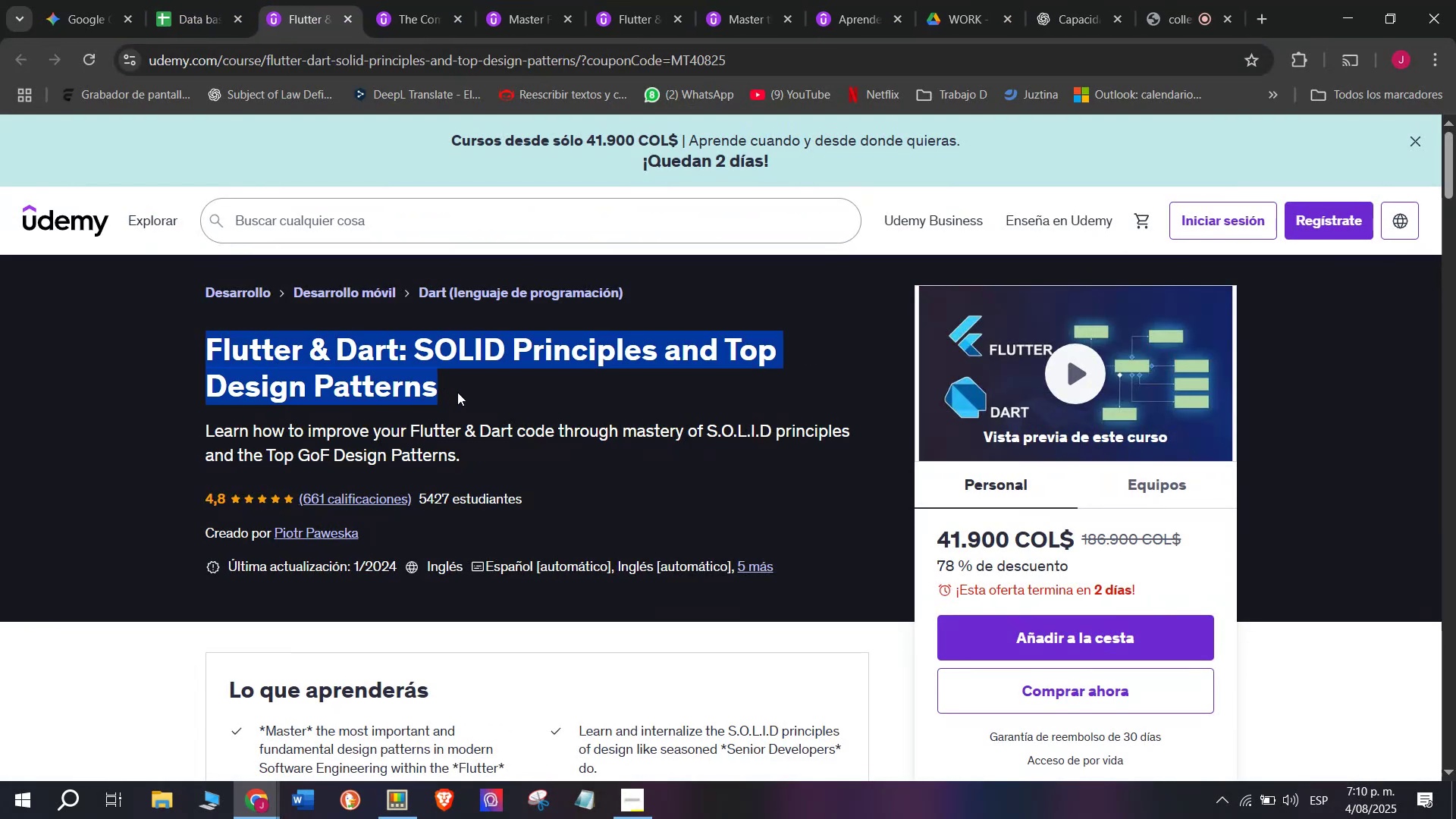 
key(Control+C)
 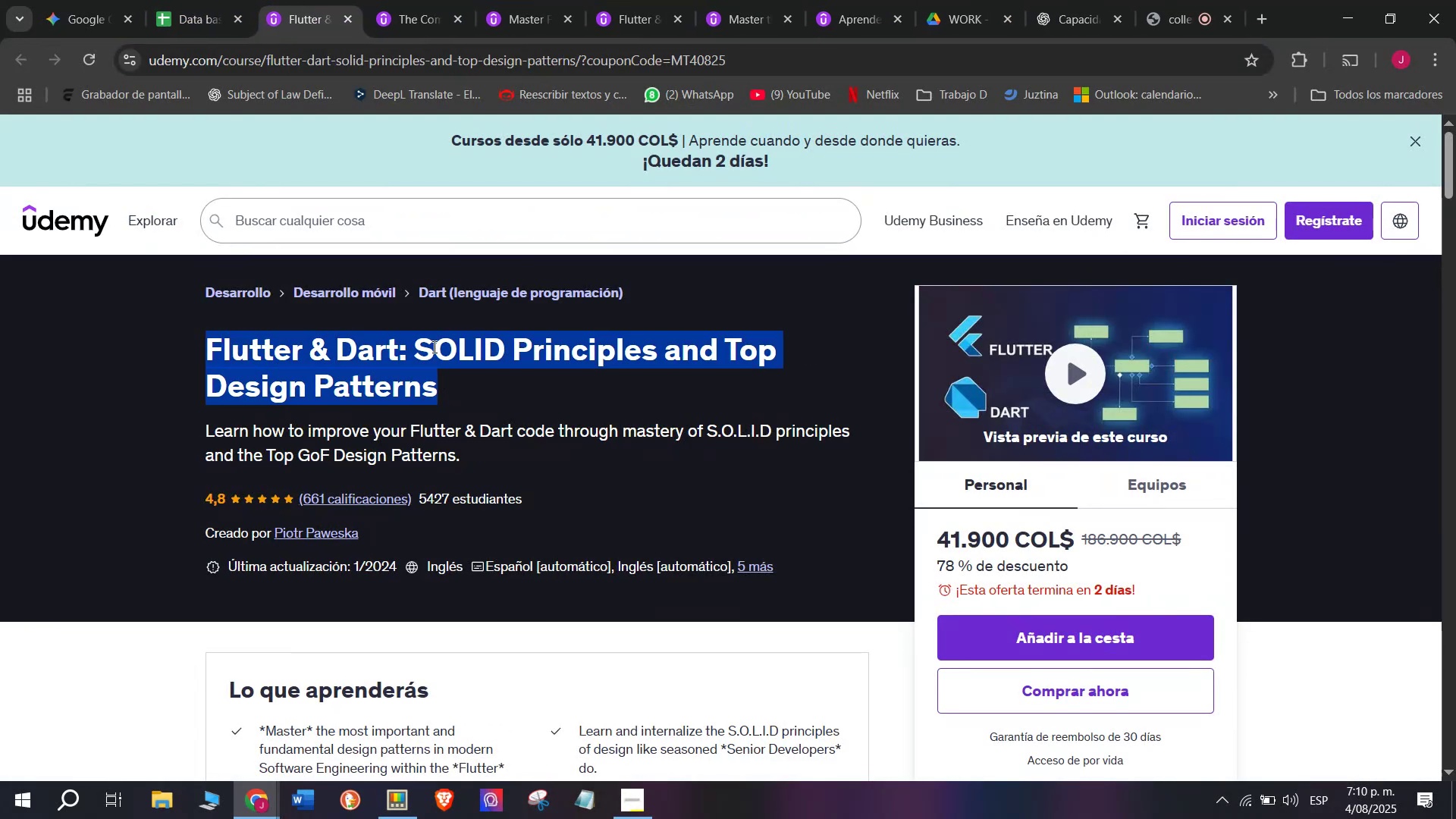 
key(Control+C)
 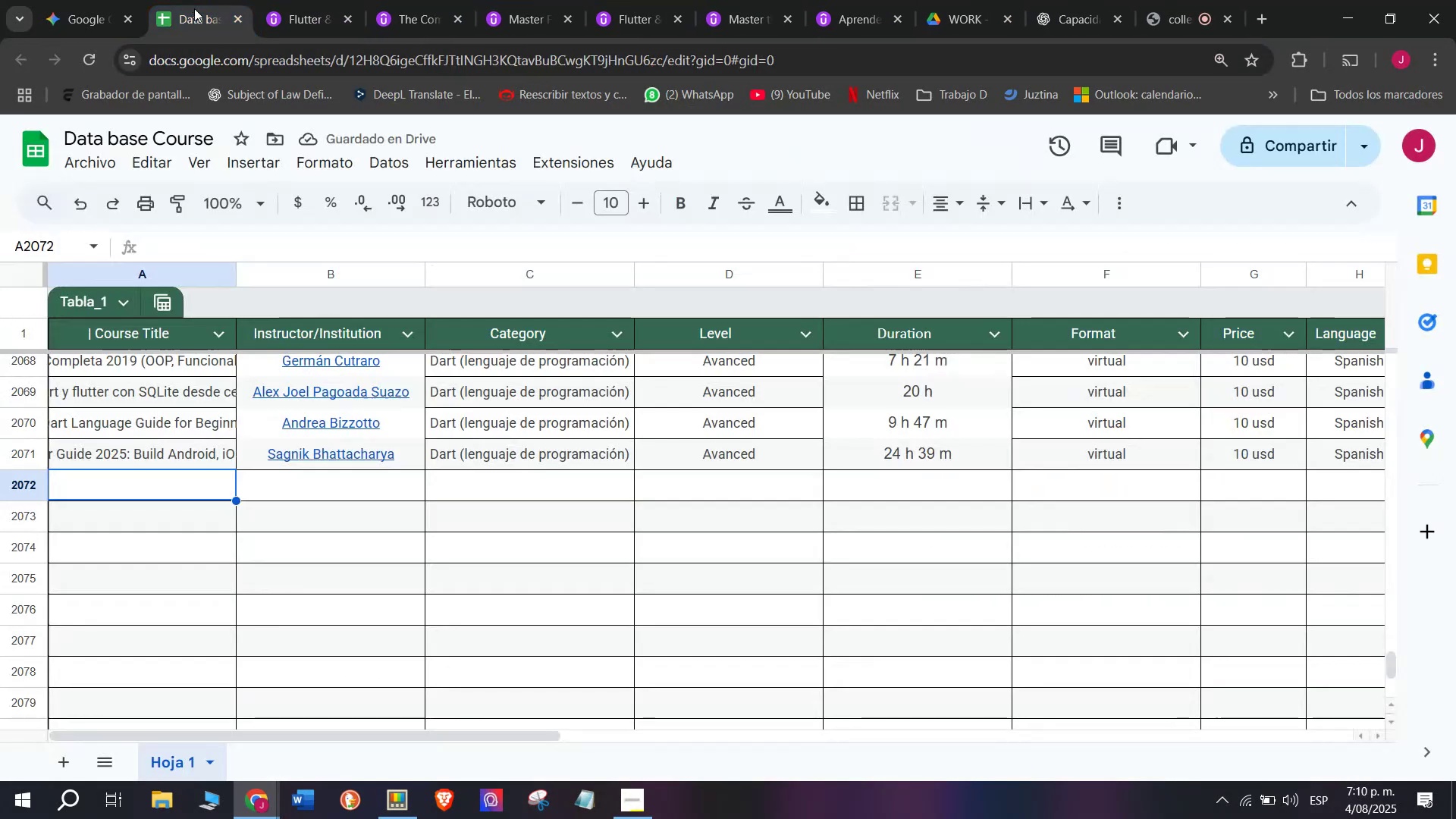 
key(Break)
 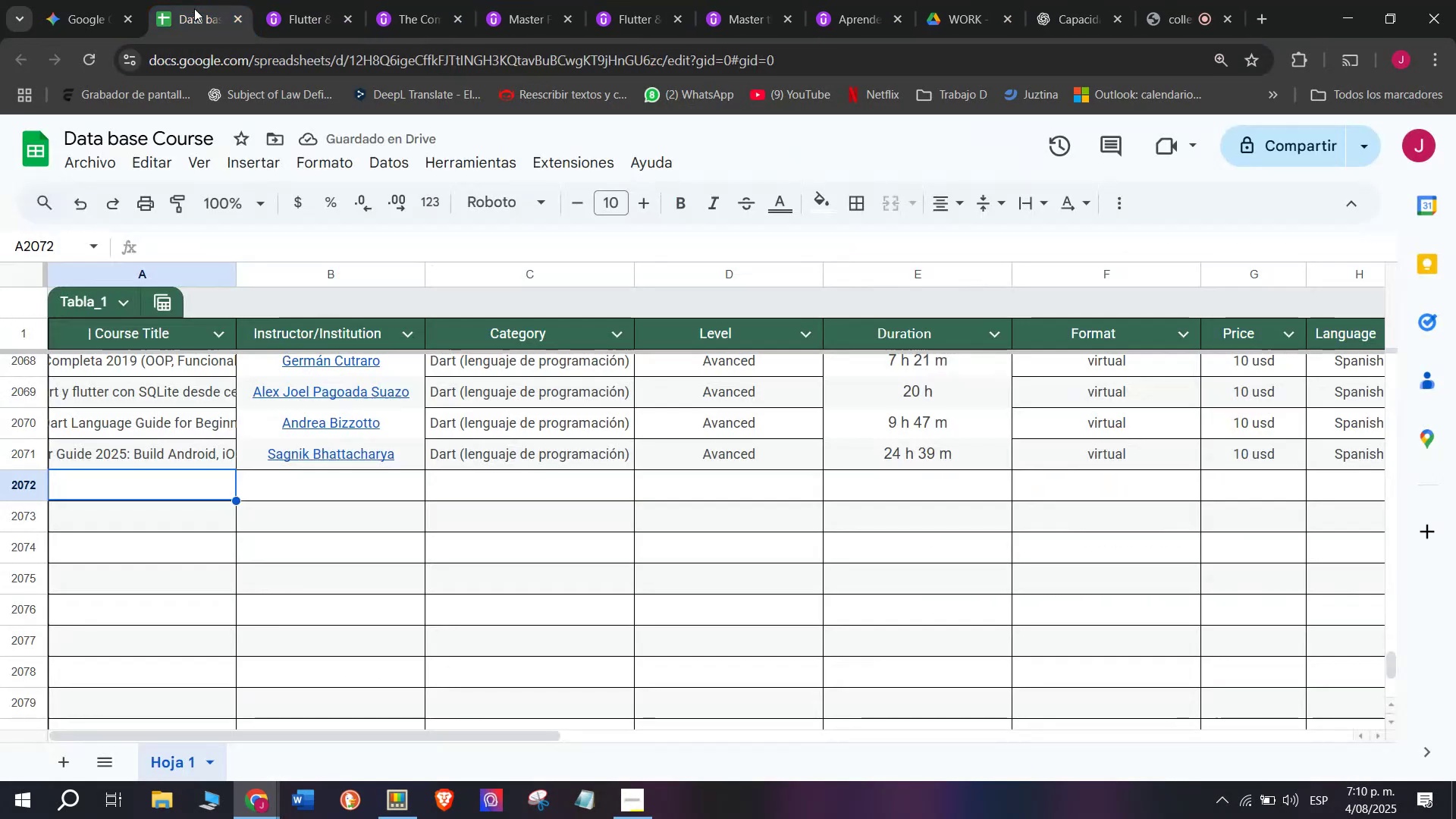 
key(Control+ControlLeft)
 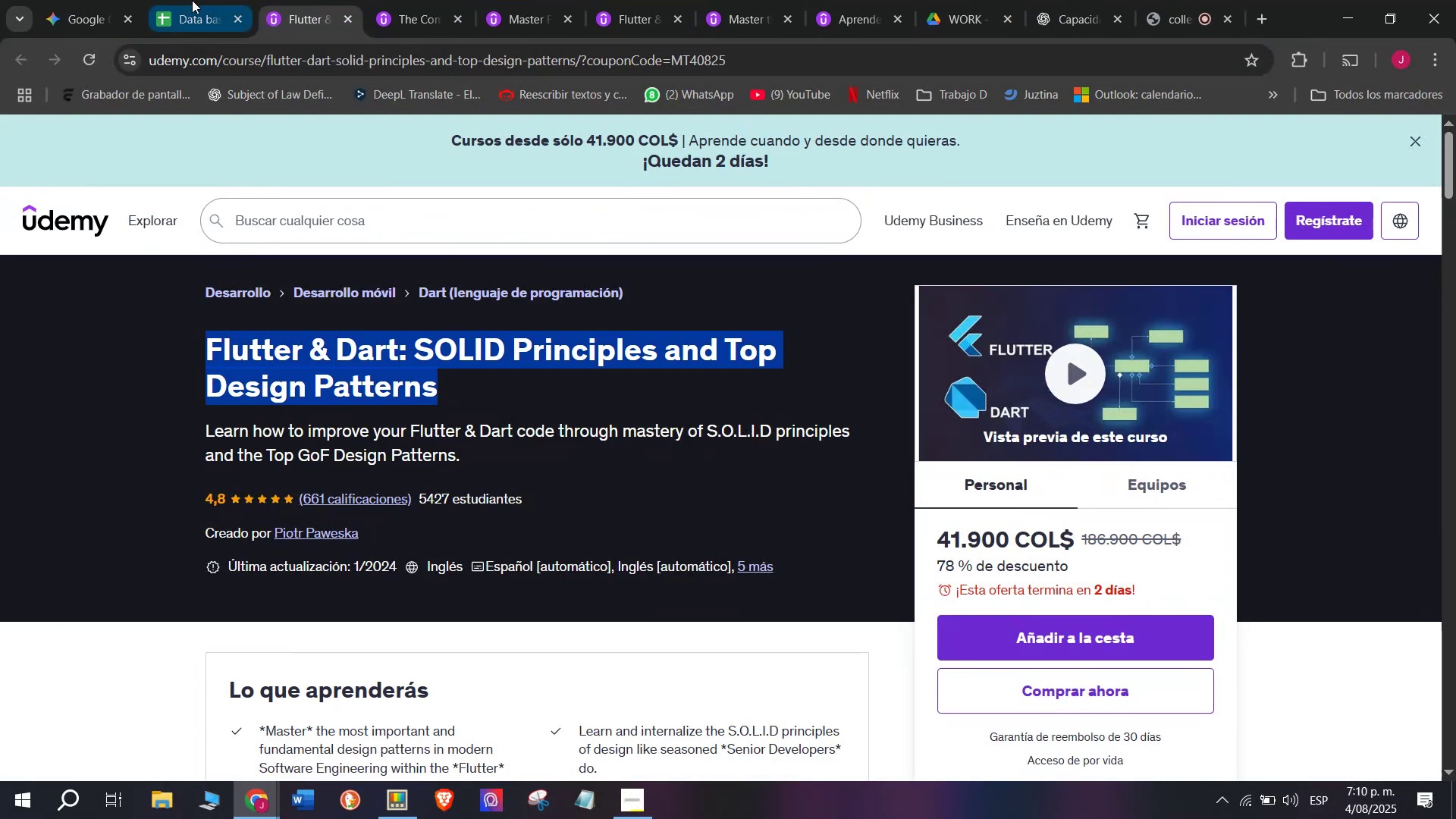 
left_click([192, 0])
 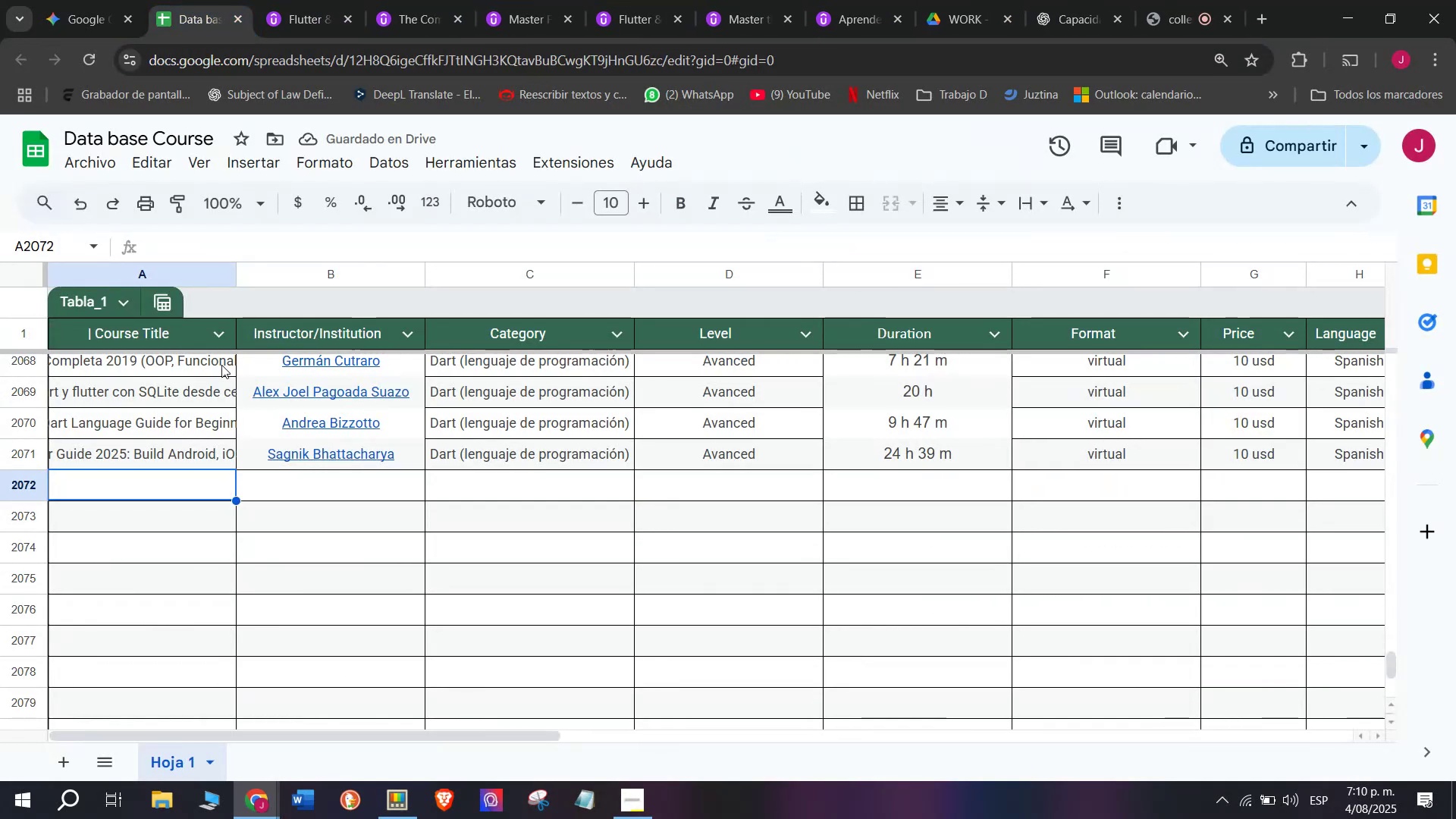 
key(Z)
 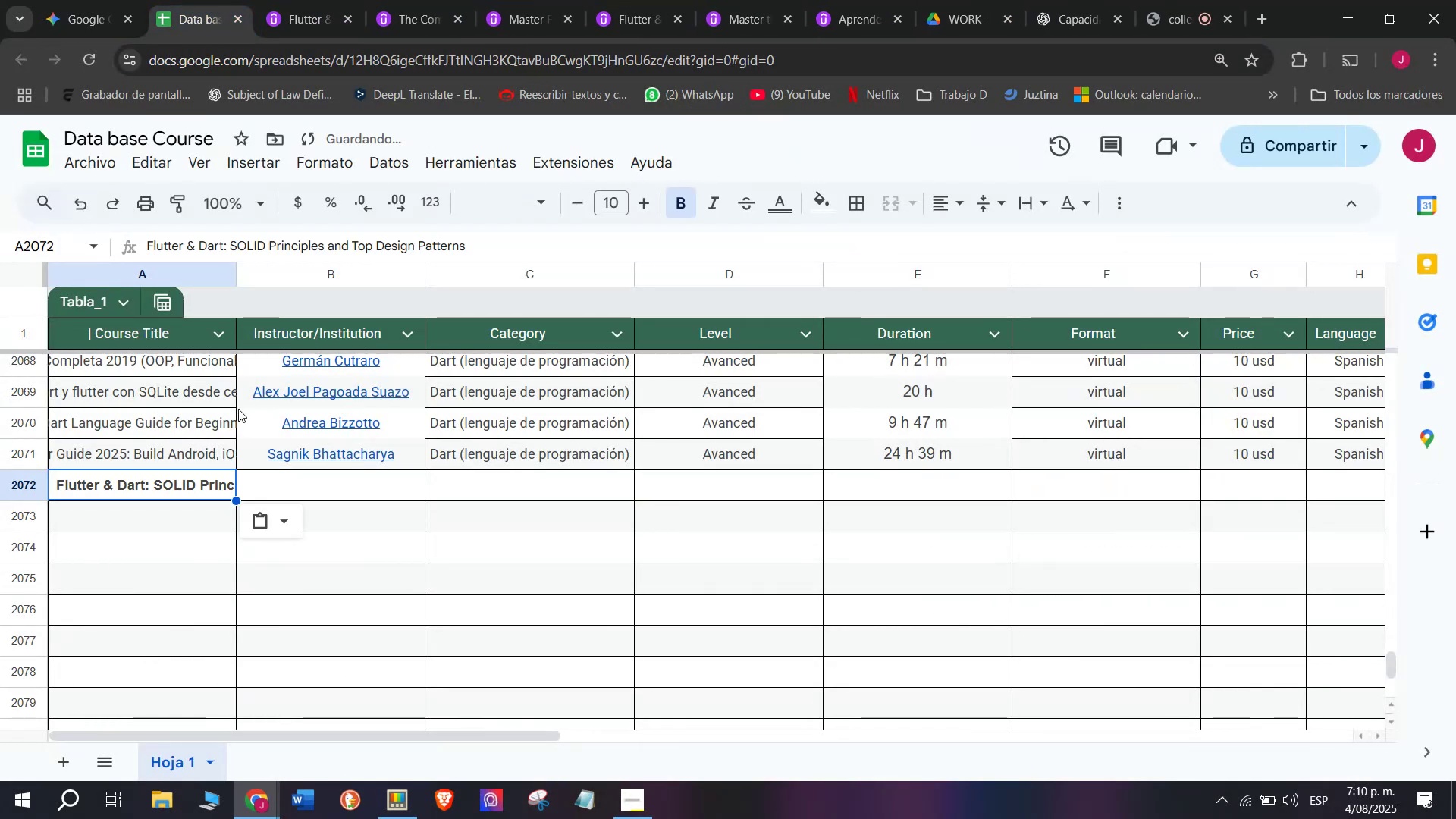 
key(Control+ControlLeft)
 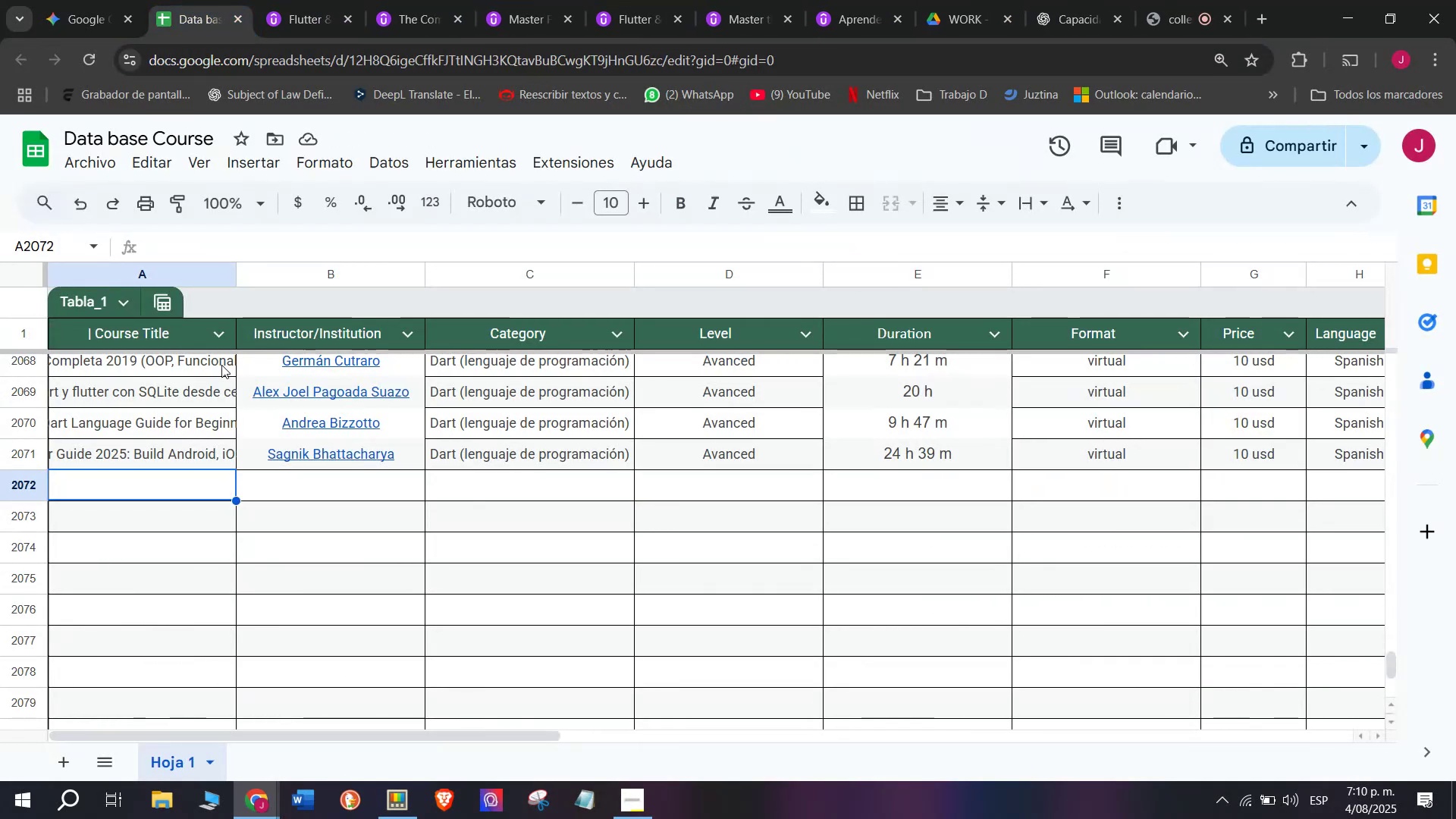 
key(Control+V)
 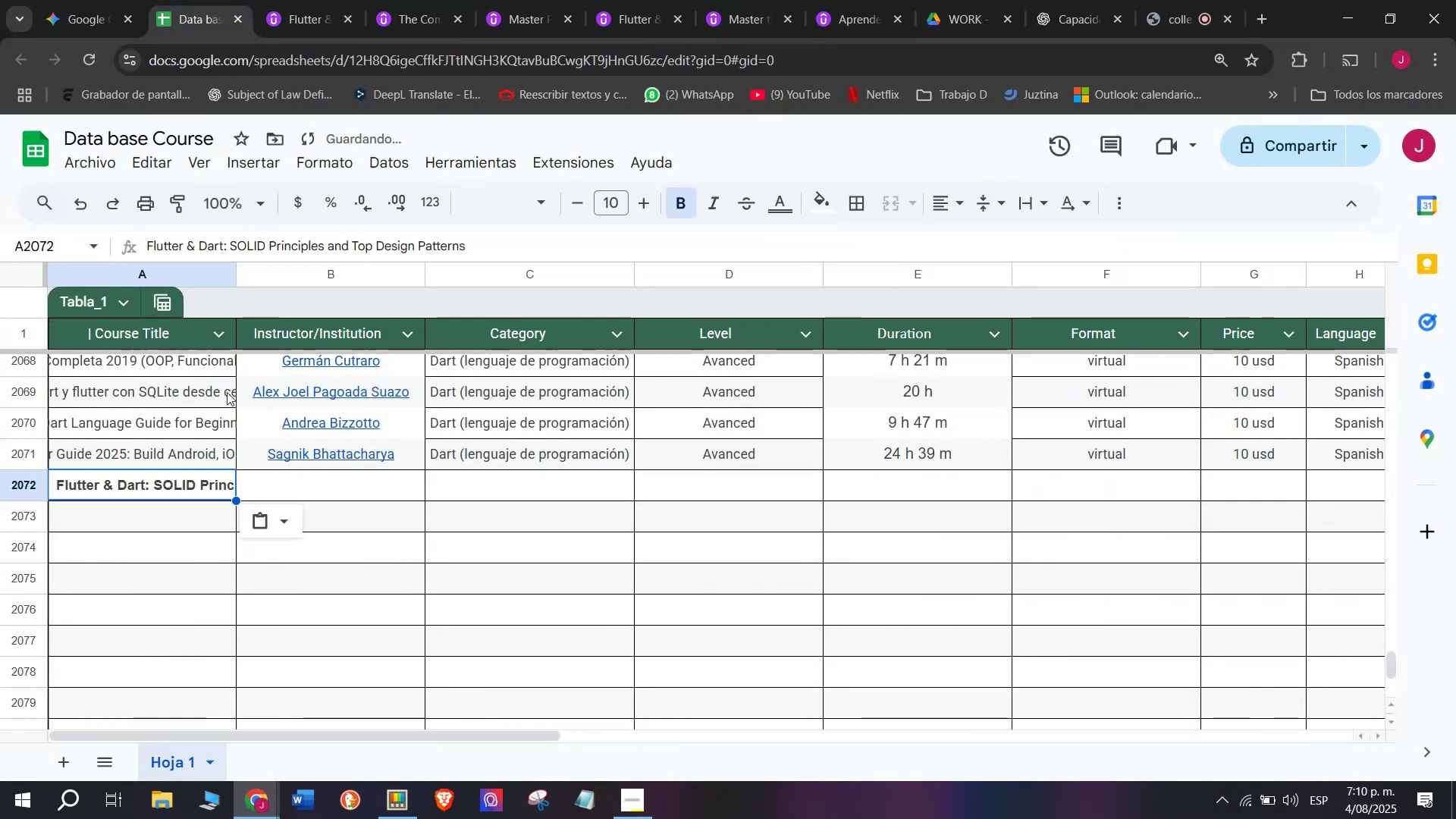 
key(Shift+ShiftLeft)
 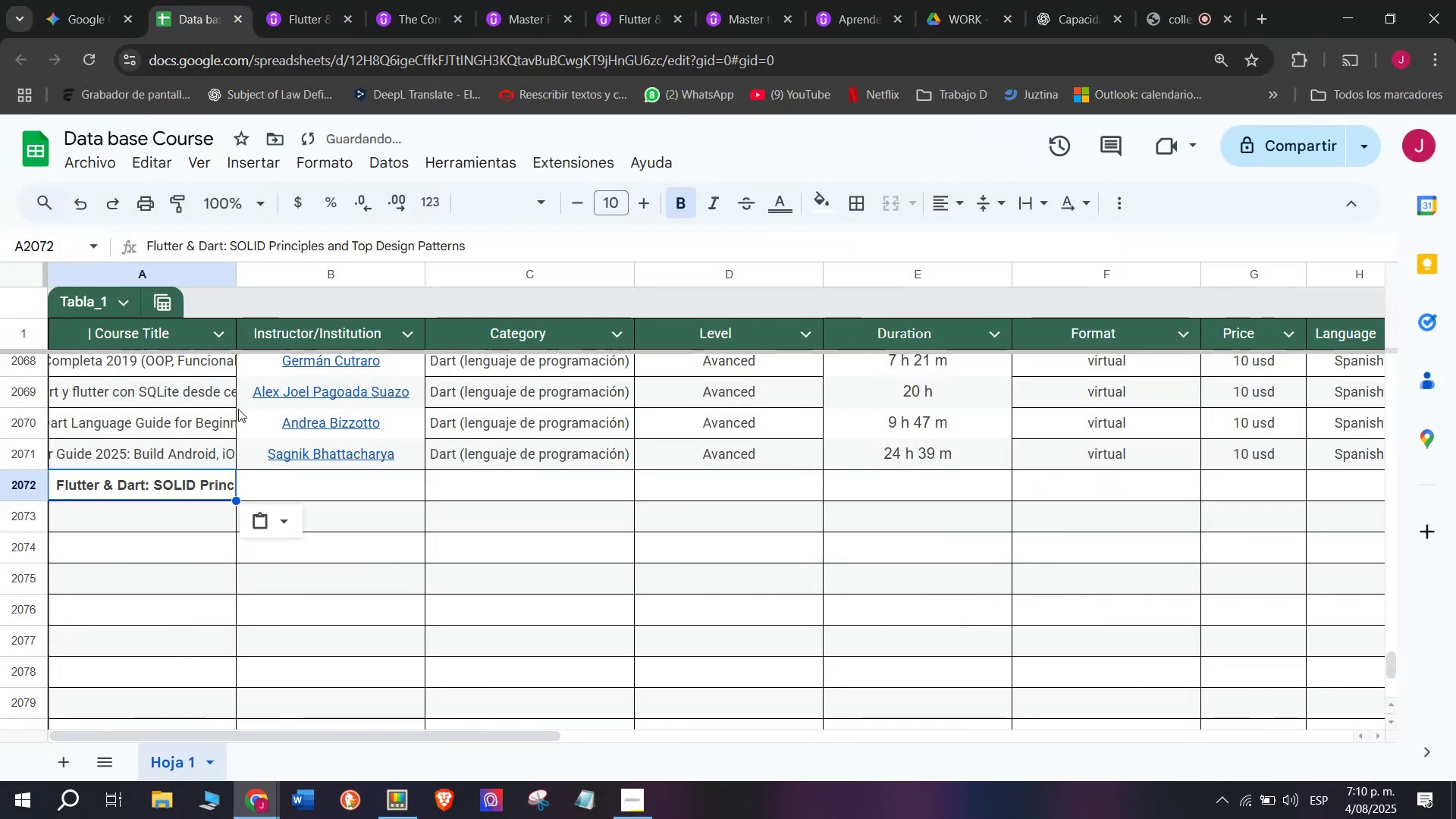 
key(Control+Shift+ControlLeft)
 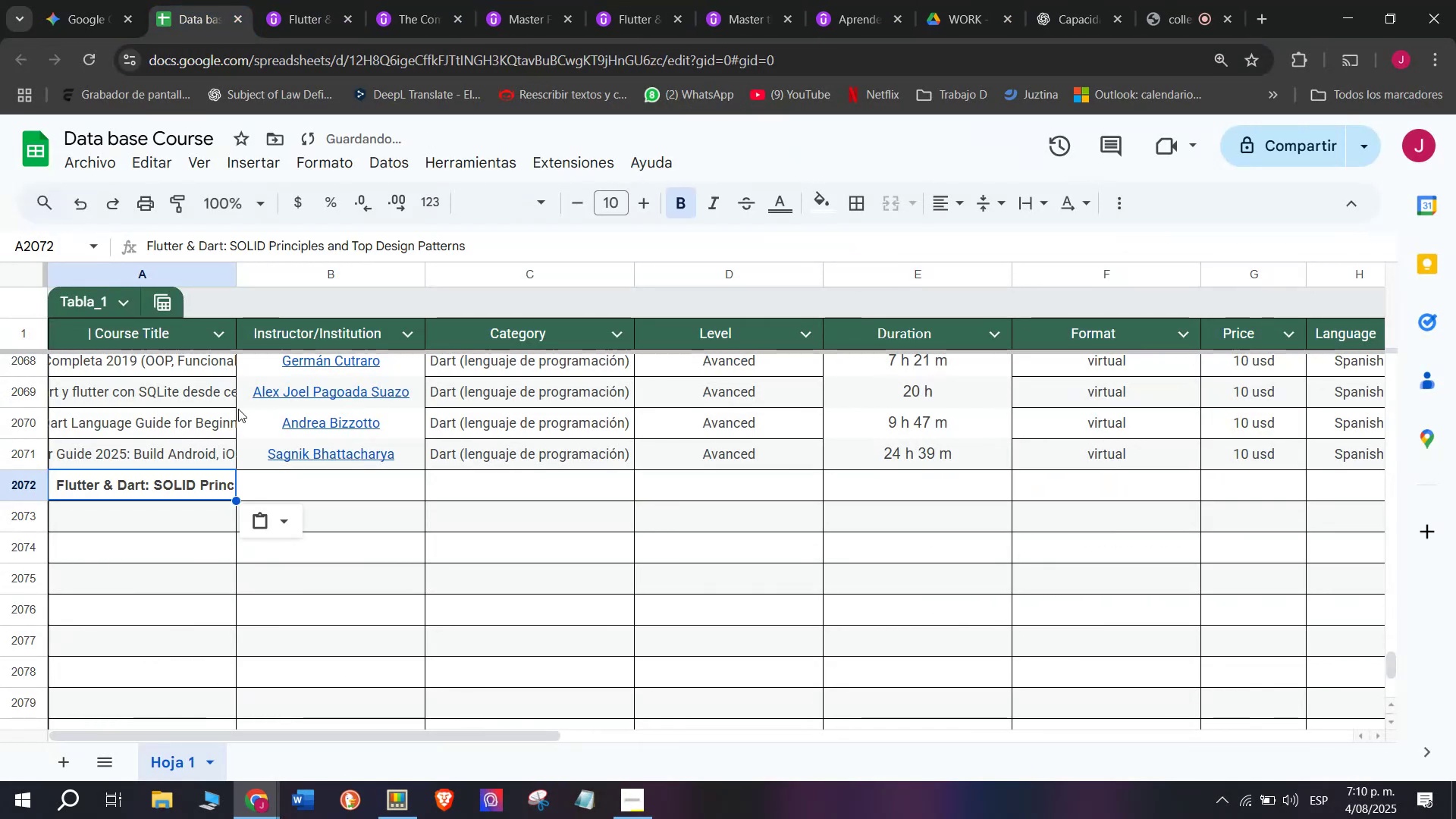 
key(Control+Shift+Z)
 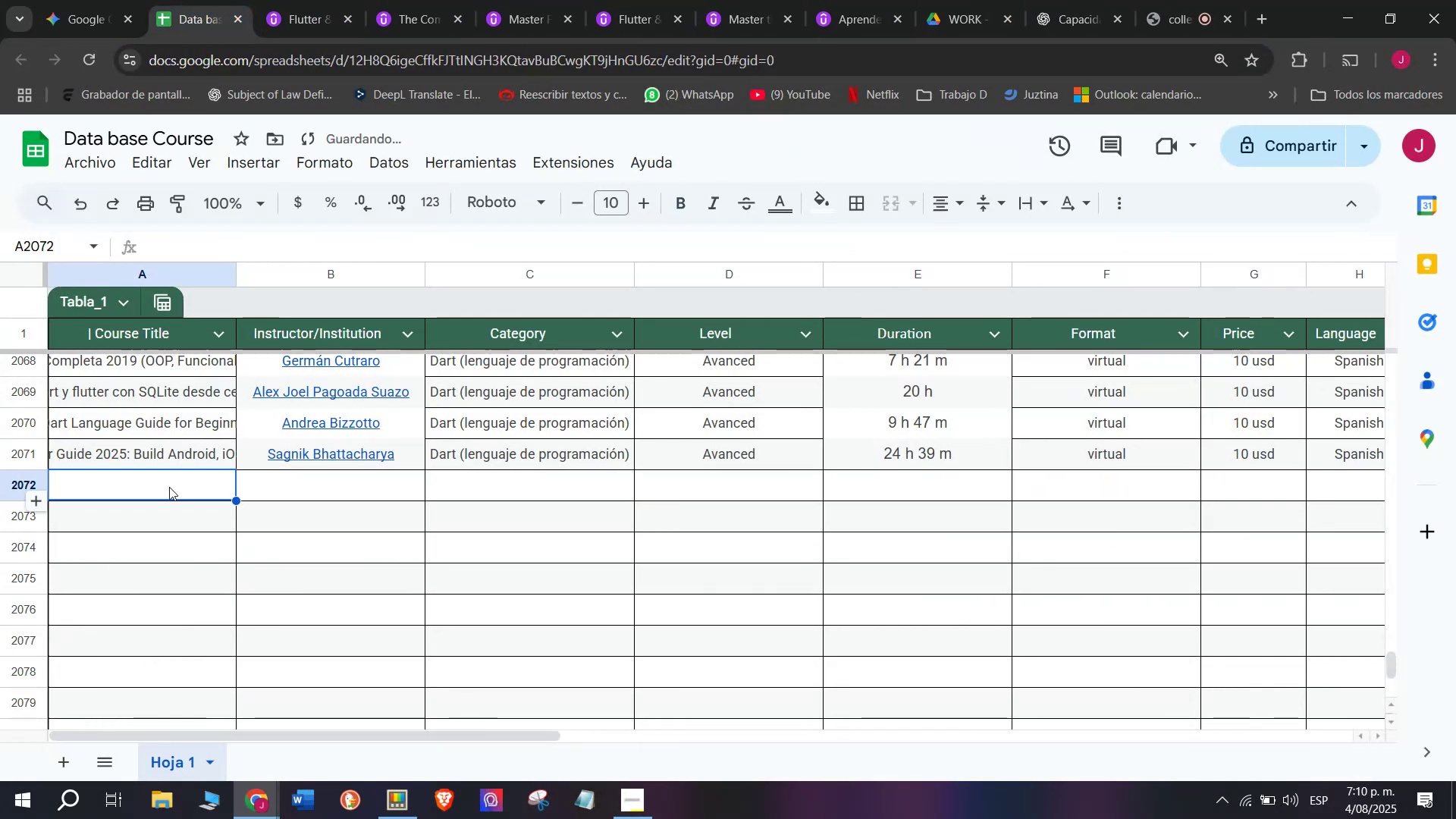 
double_click([169, 491])
 